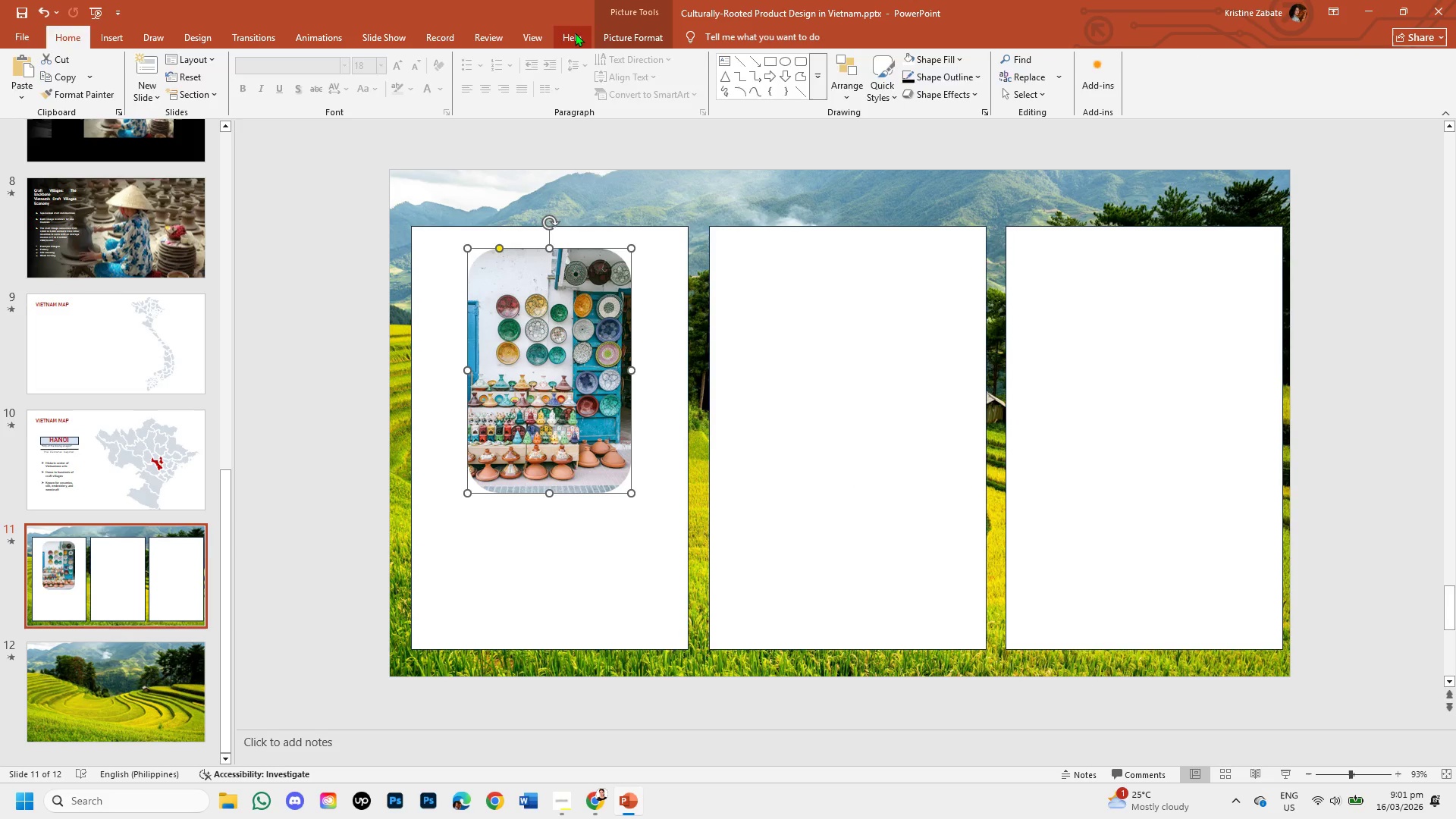 
double_click([613, 39])
 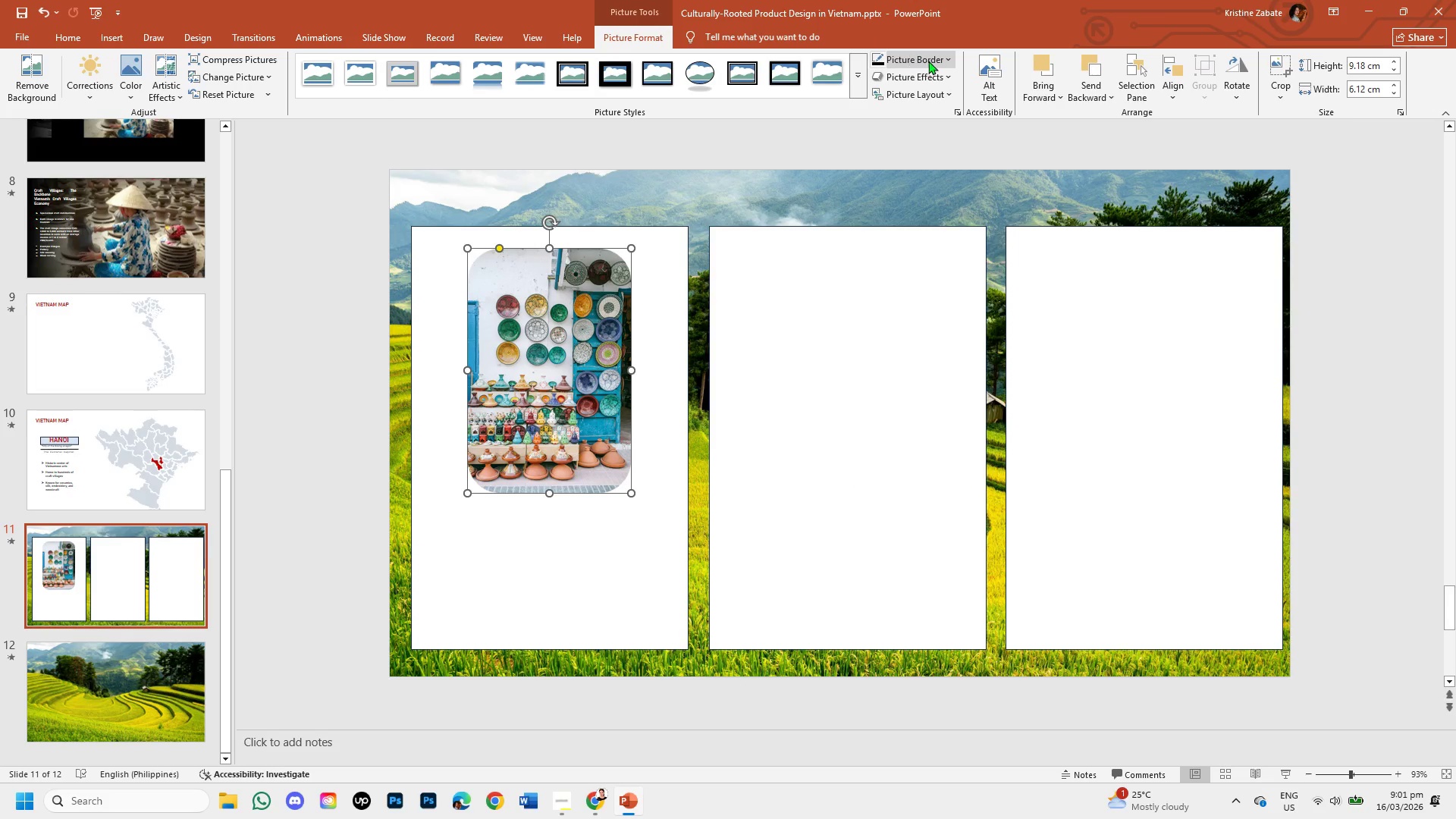 
left_click([947, 58])
 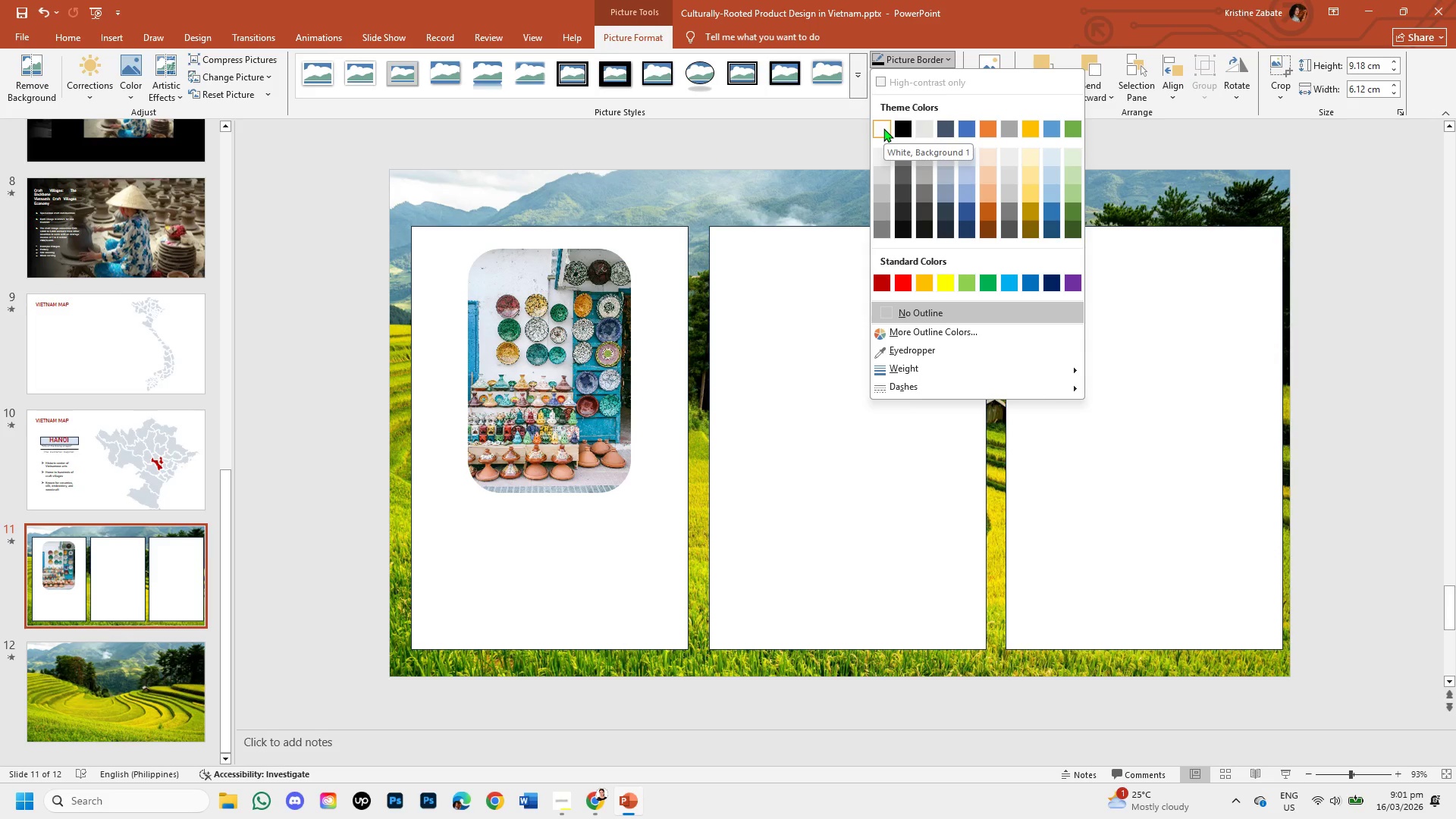 
left_click([883, 128])
 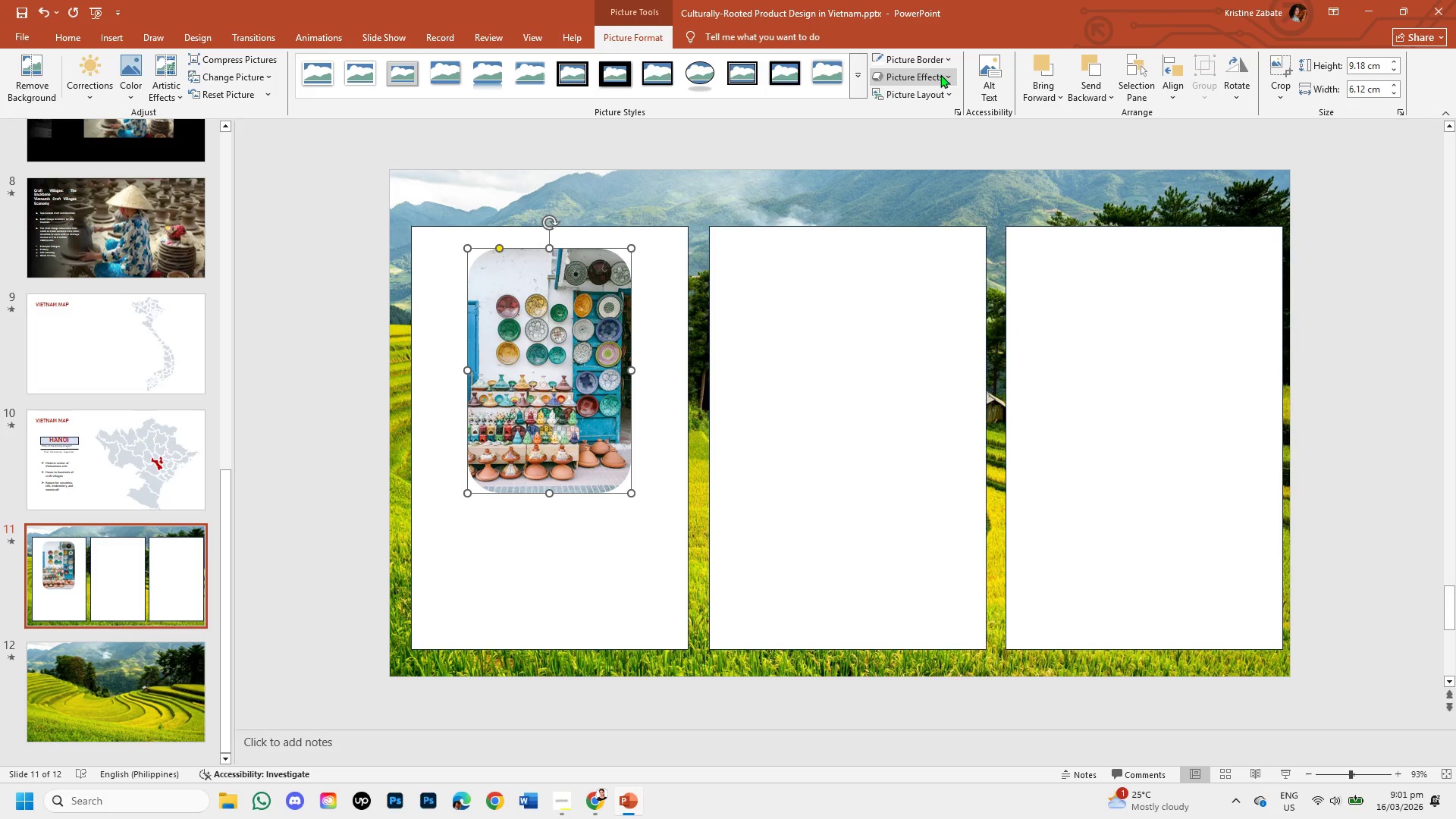 
left_click([944, 75])
 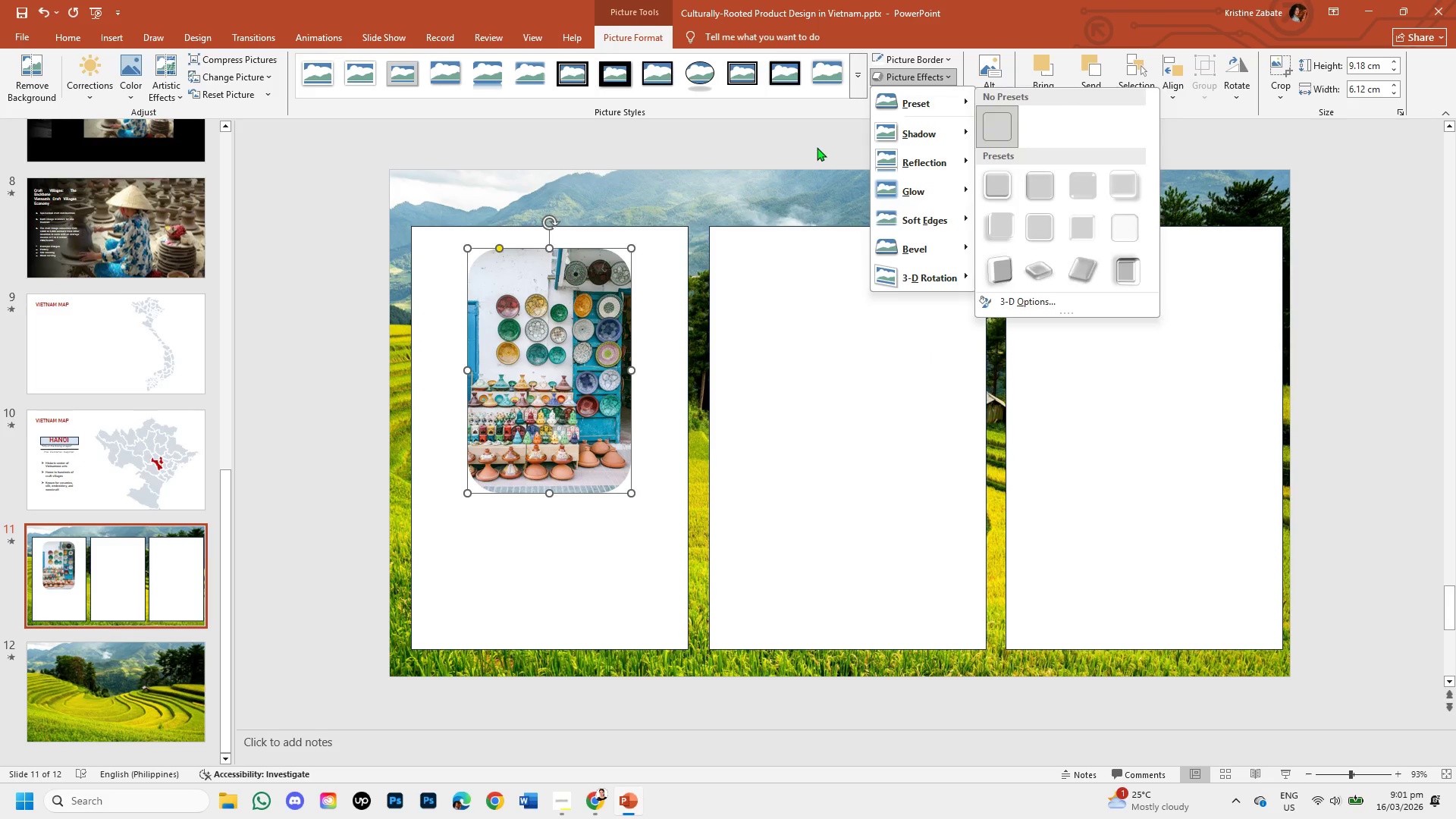 
left_click([816, 145])
 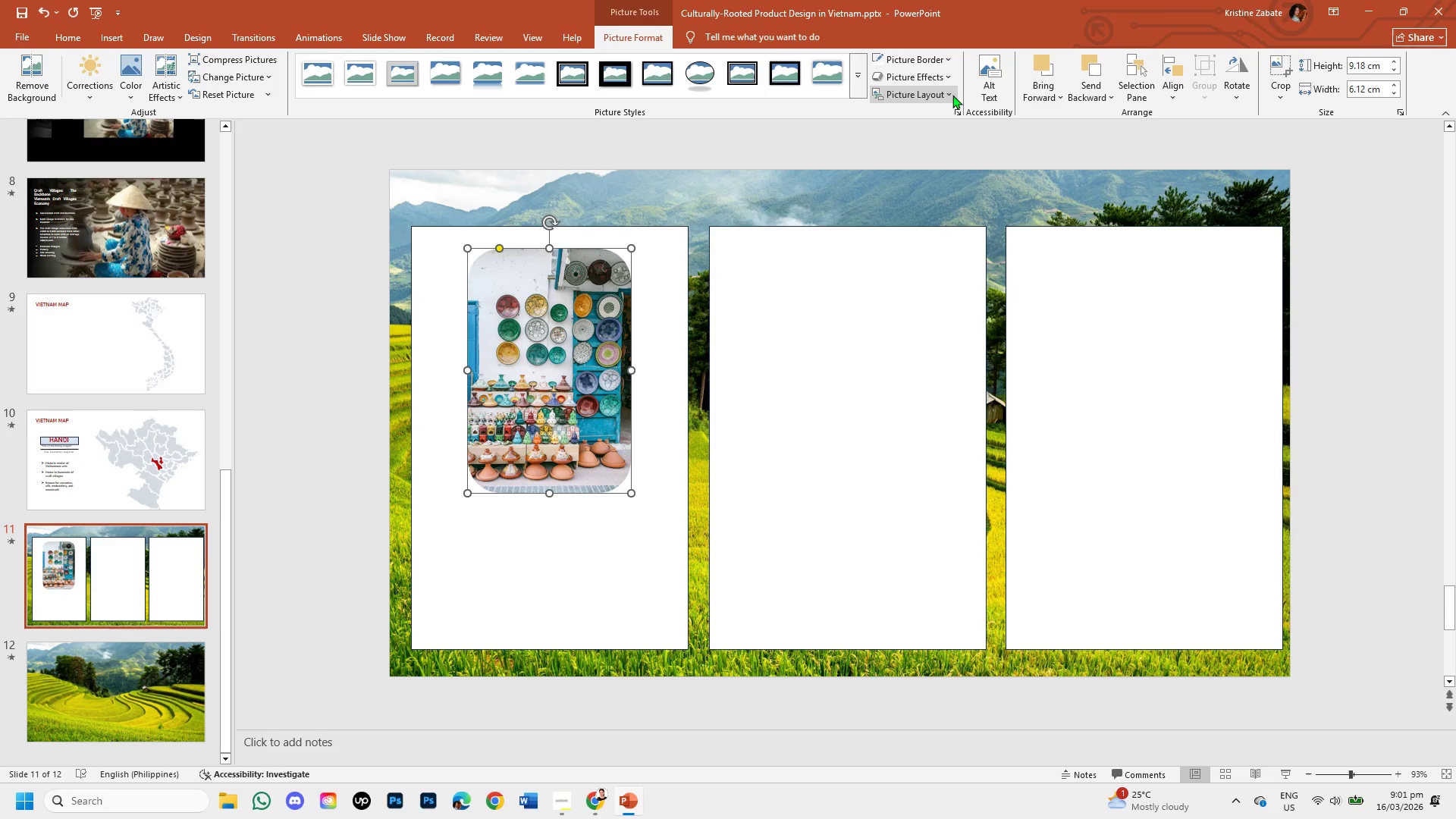 
left_click([951, 95])
 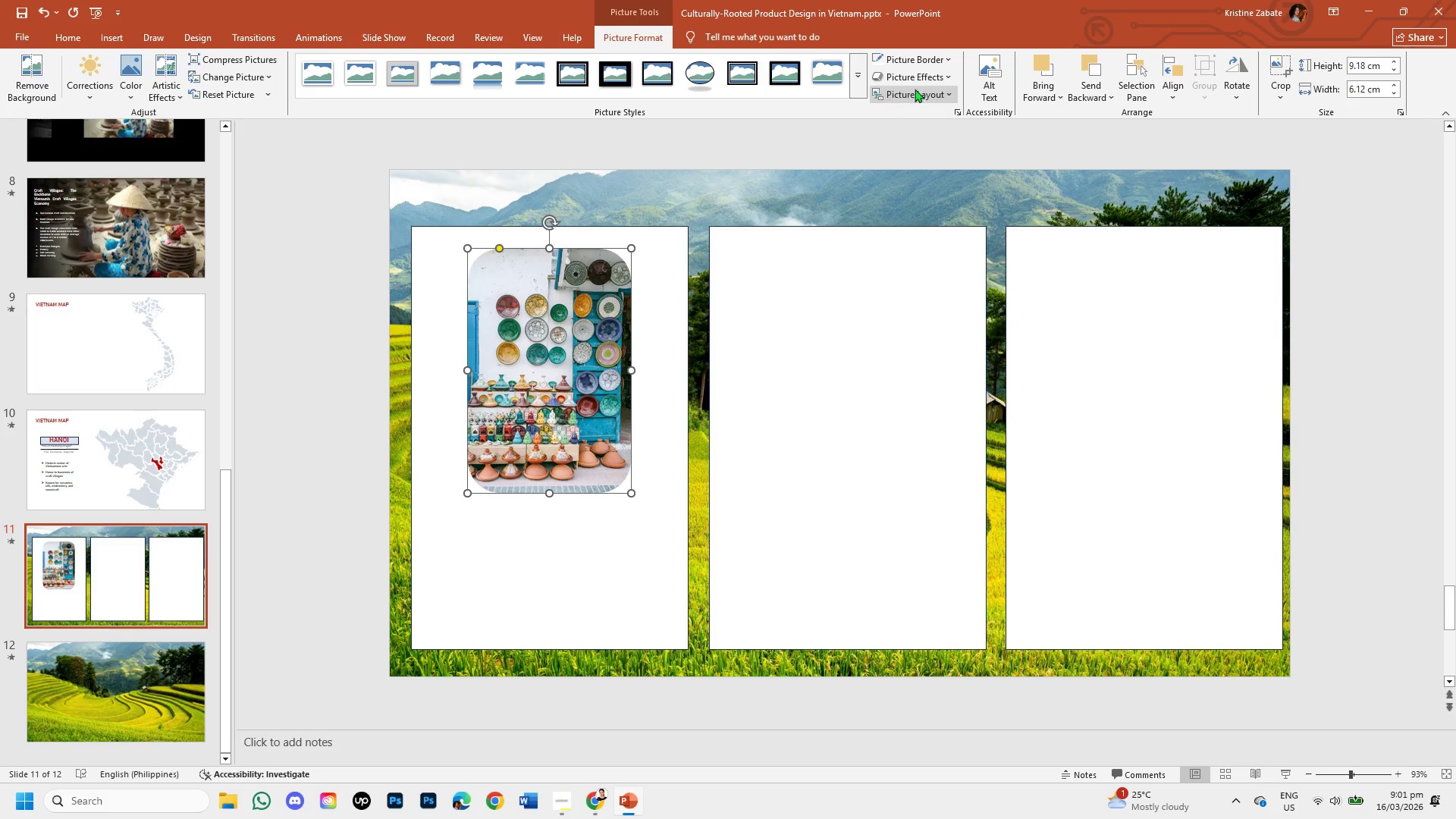 
left_click([948, 55])
 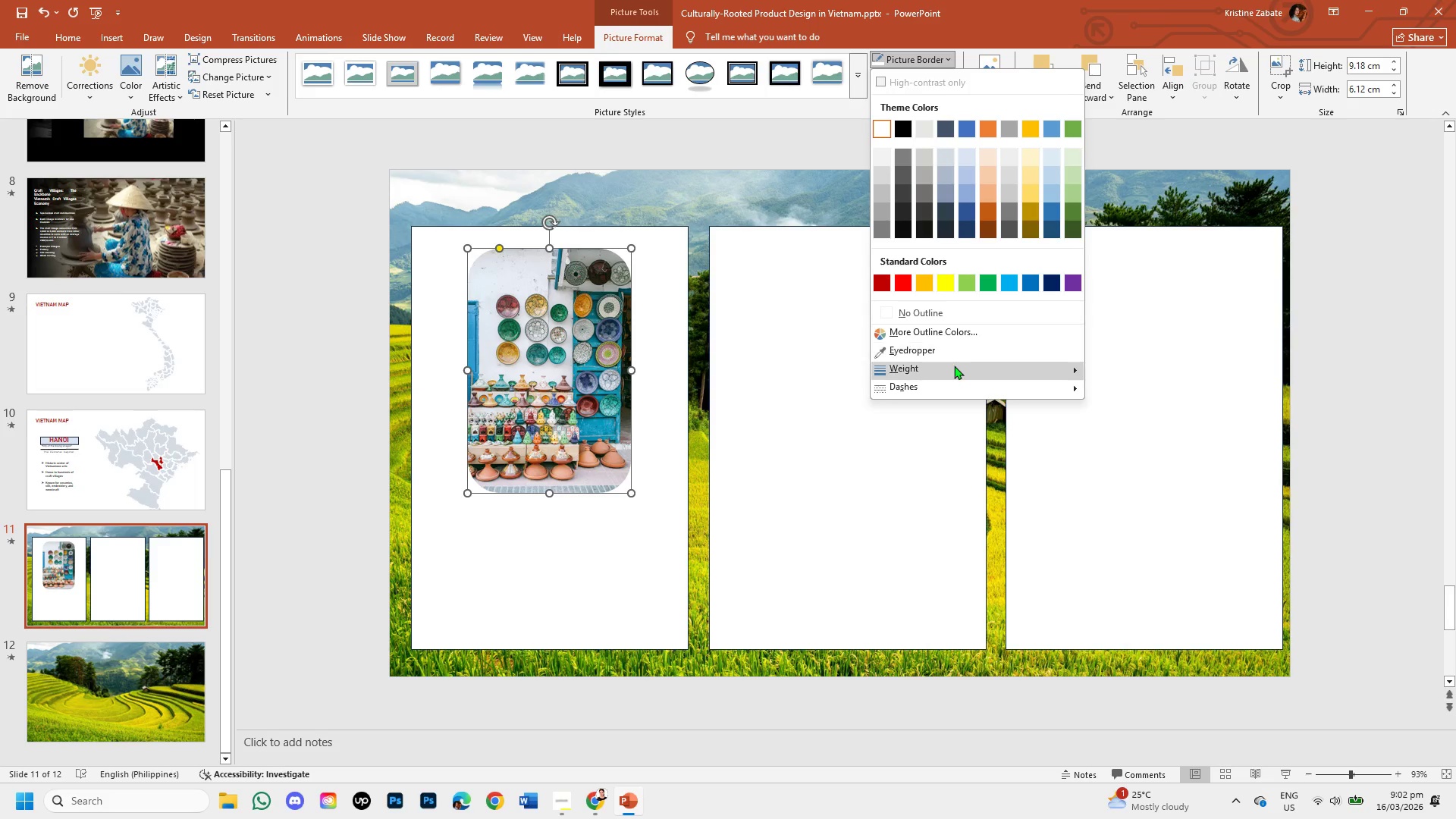 
left_click([954, 367])
 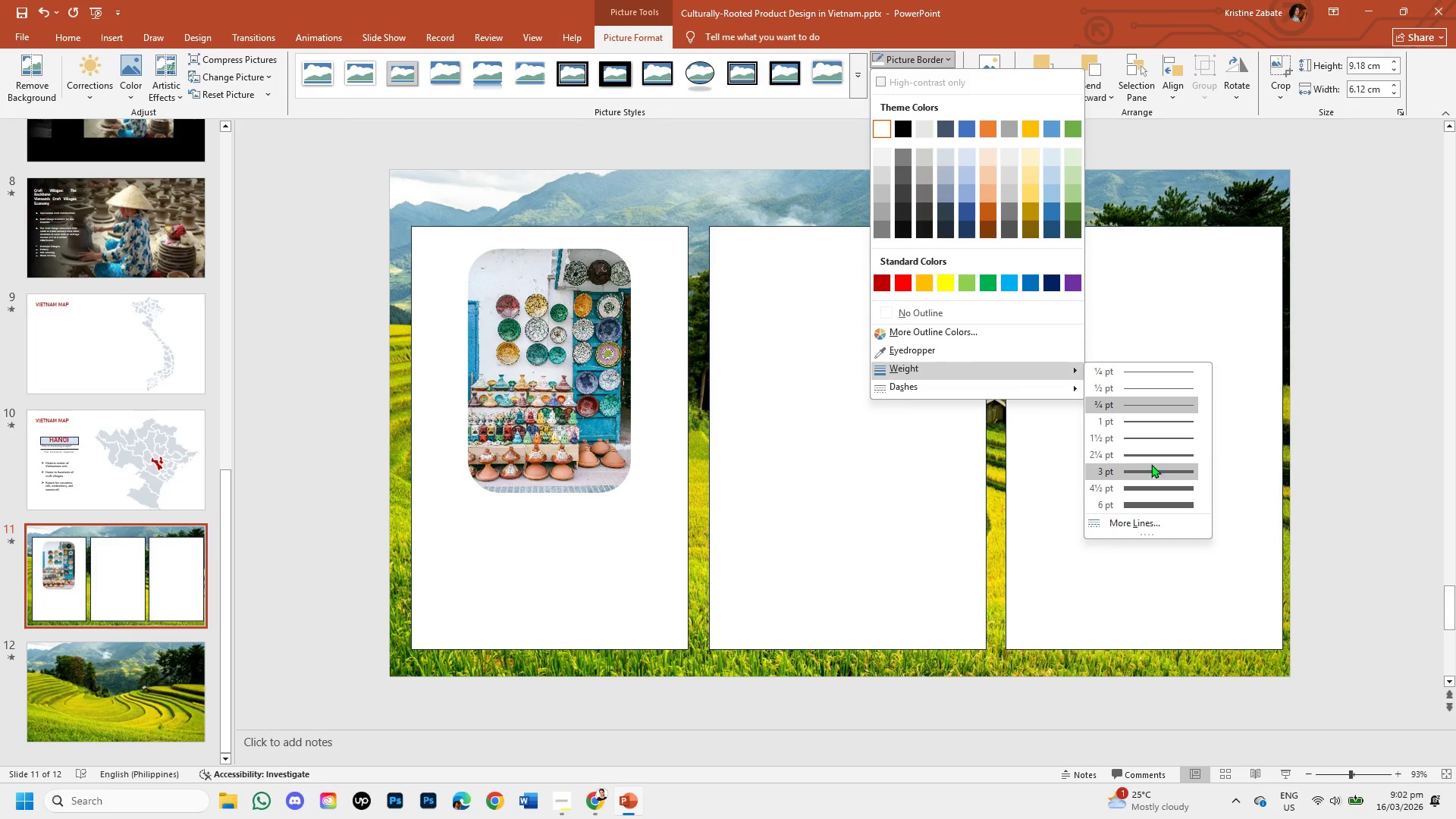 
left_click([1149, 455])
 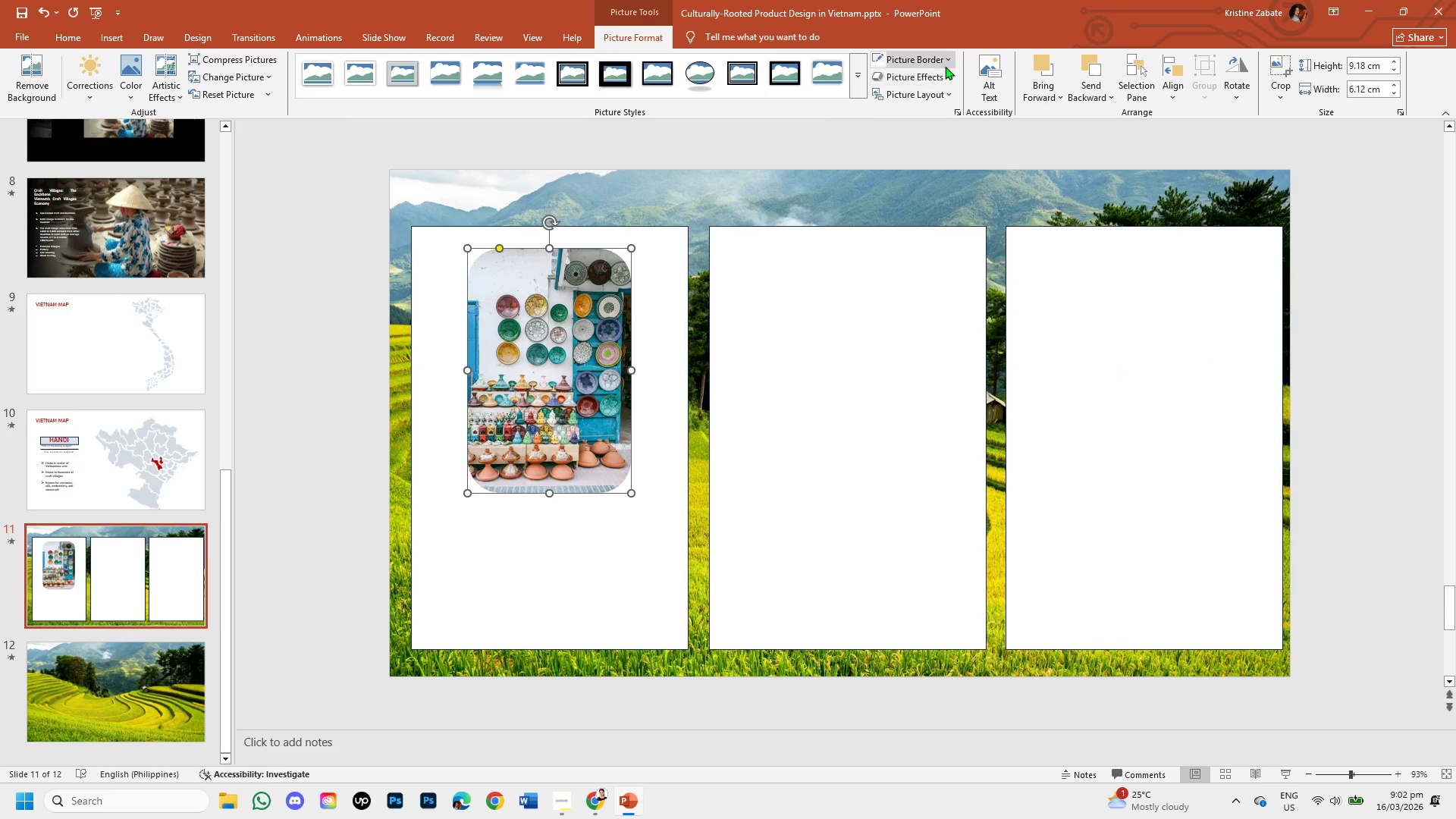 
left_click([946, 61])
 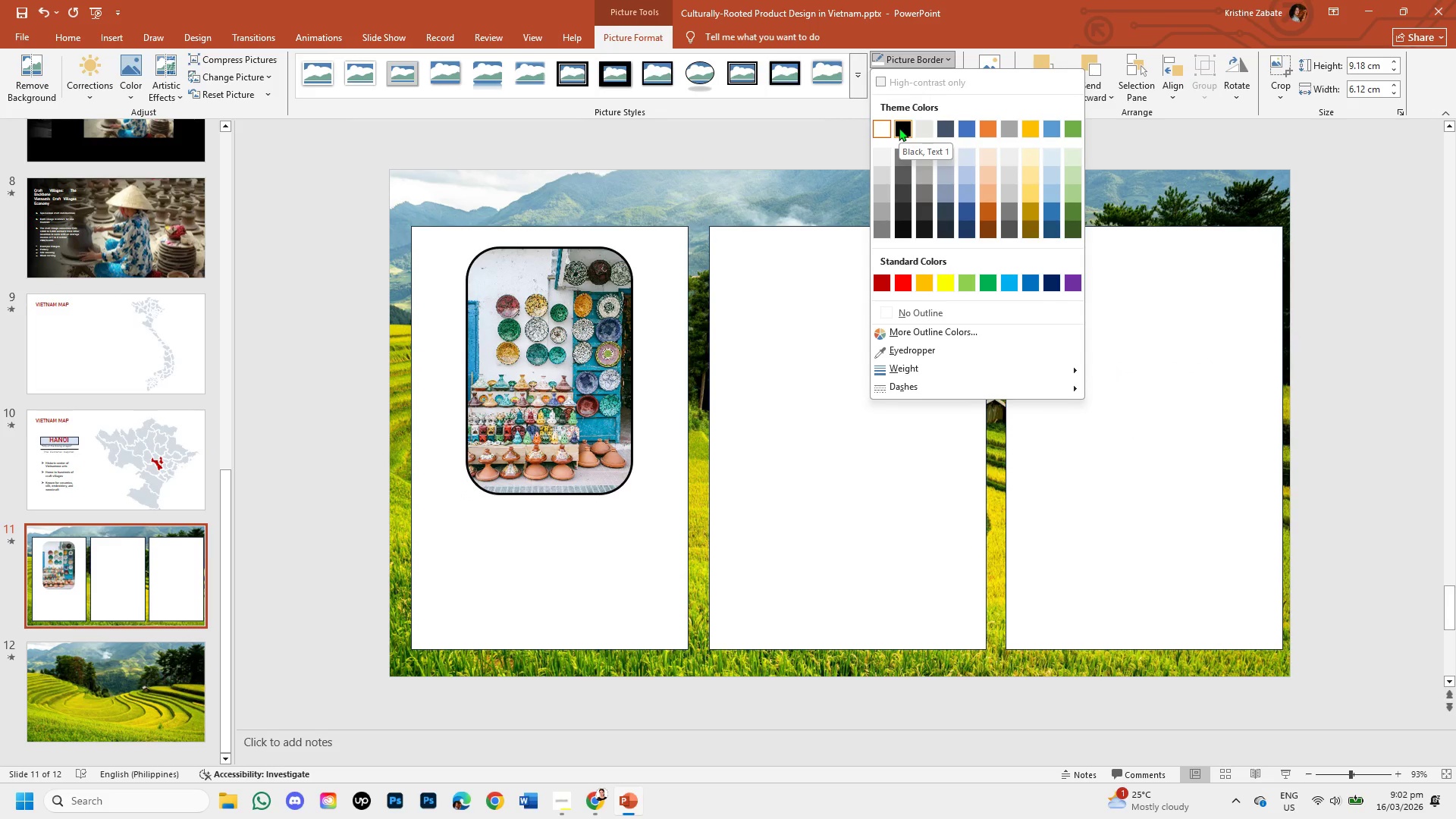 
left_click([899, 127])
 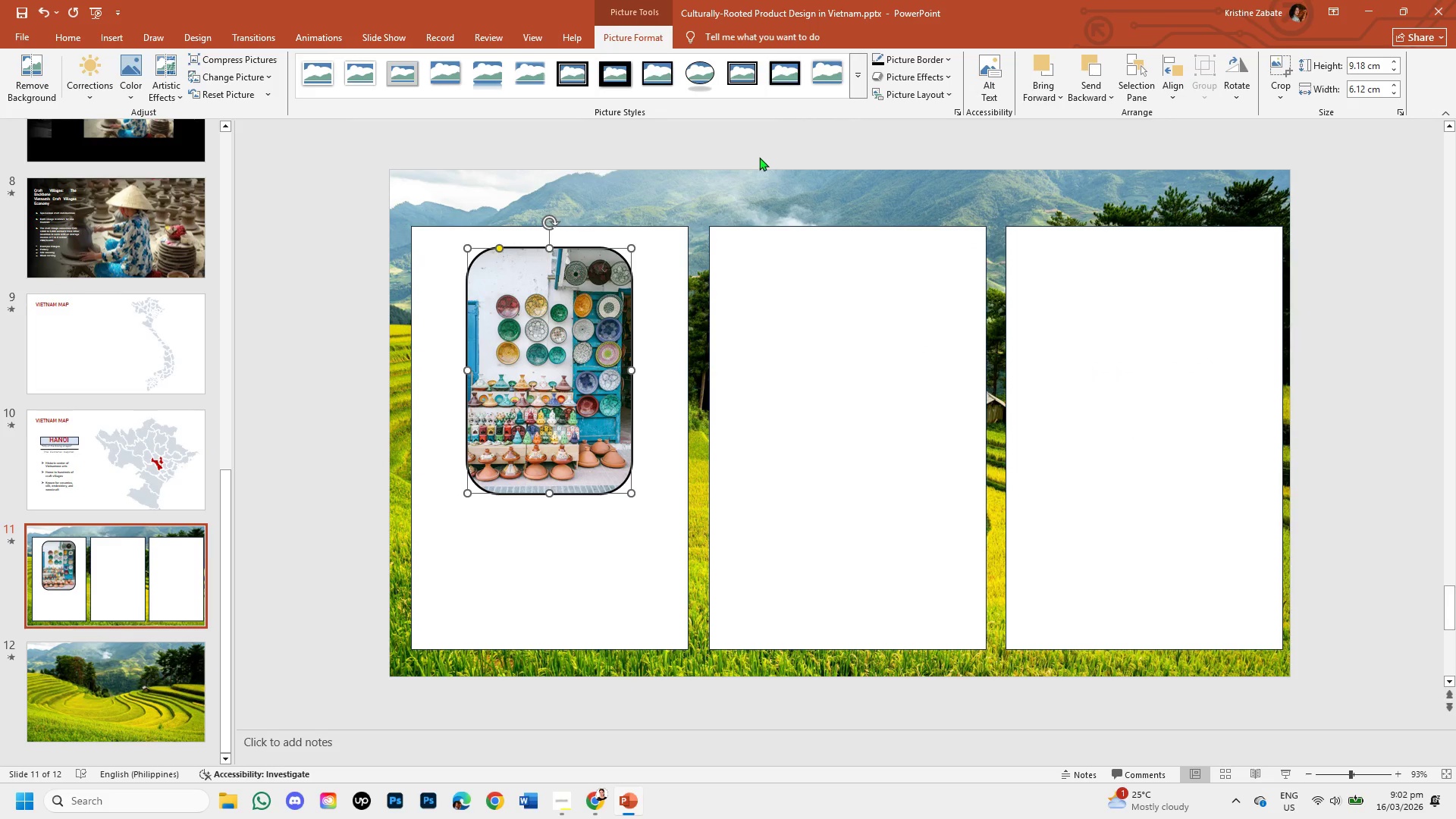 
left_click([752, 149])
 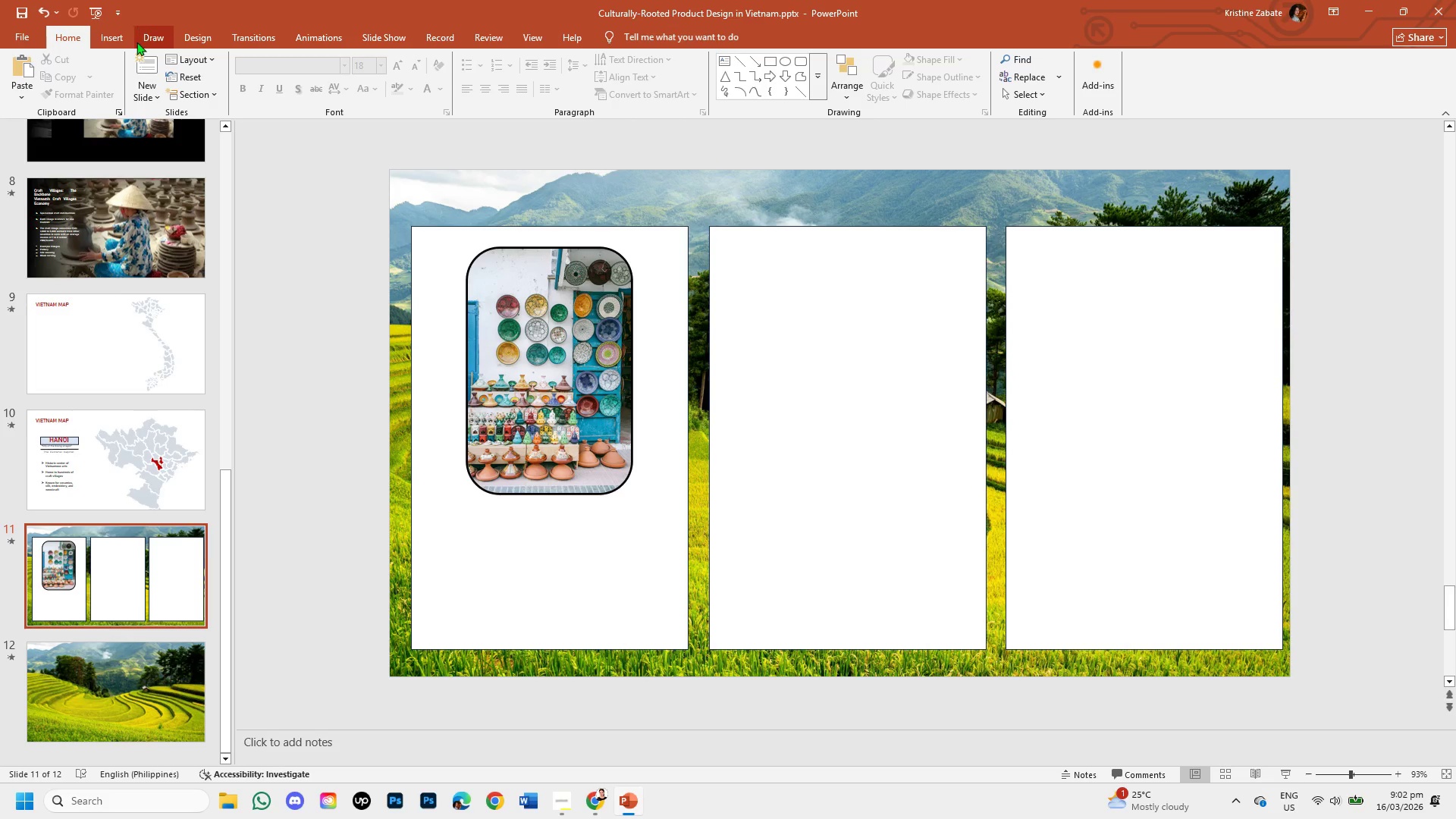 
left_click([114, 33])
 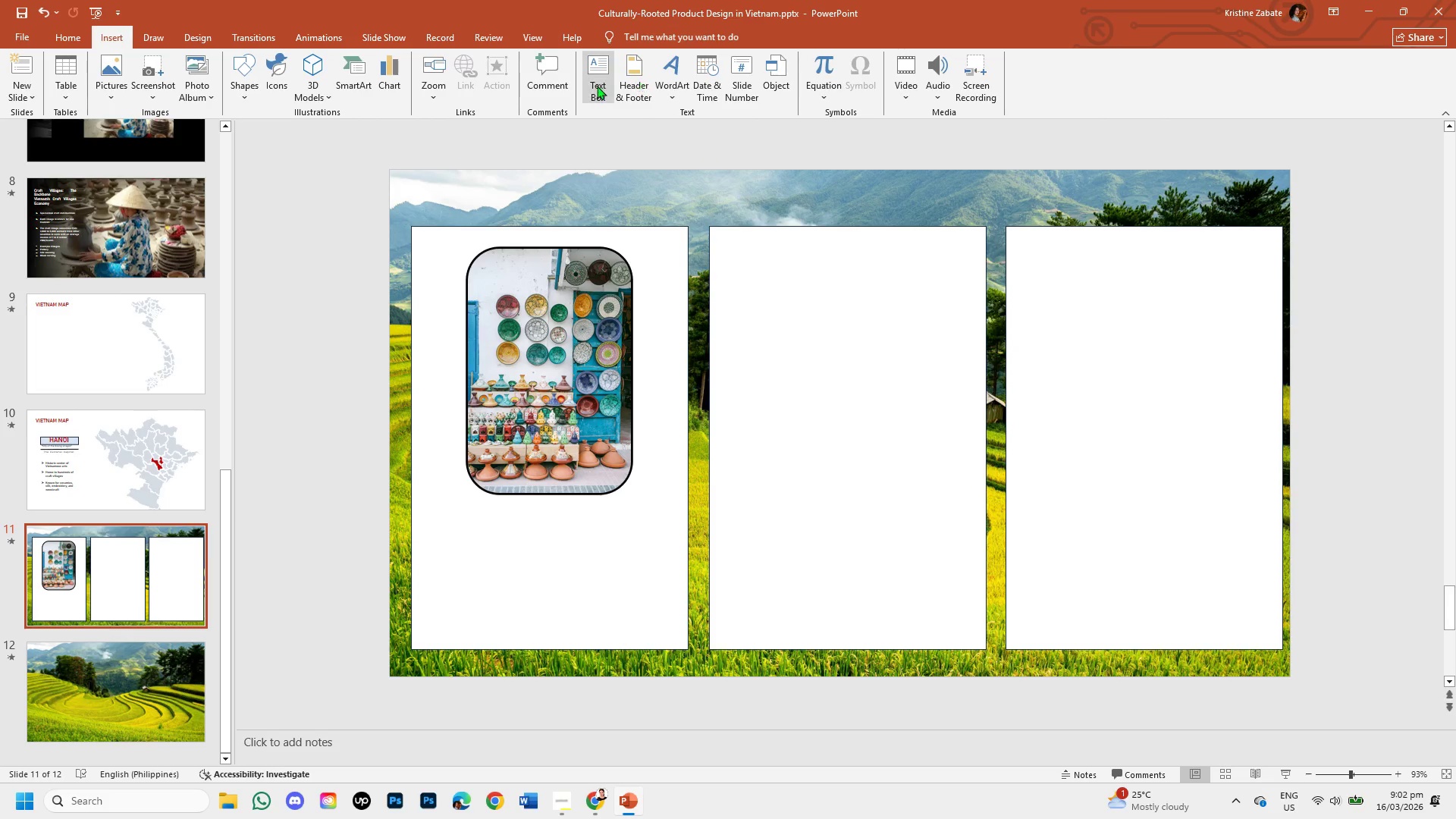 
left_click([596, 86])
 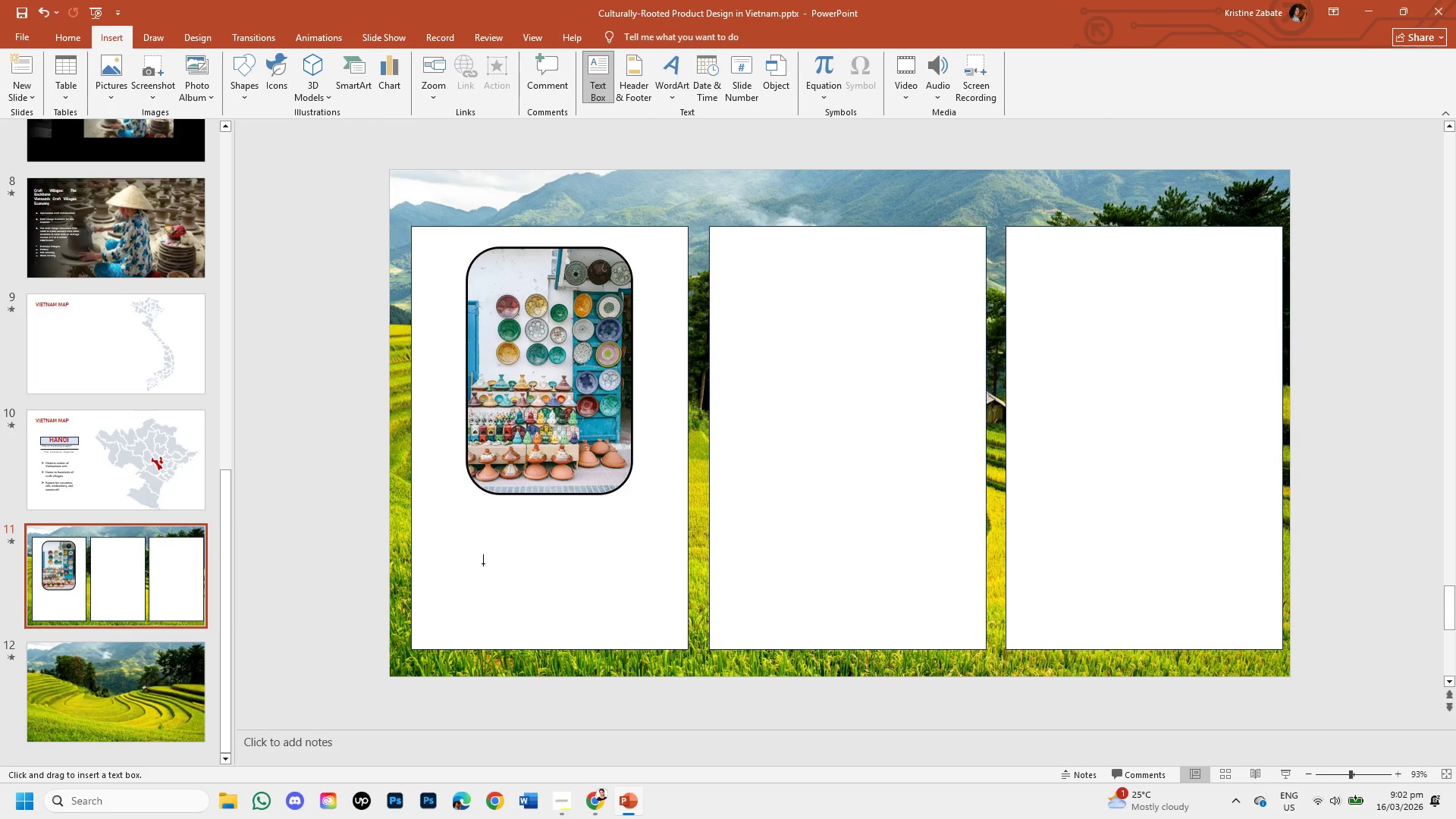 
left_click_drag(start_coordinate=[441, 541], to_coordinate=[673, 640])
 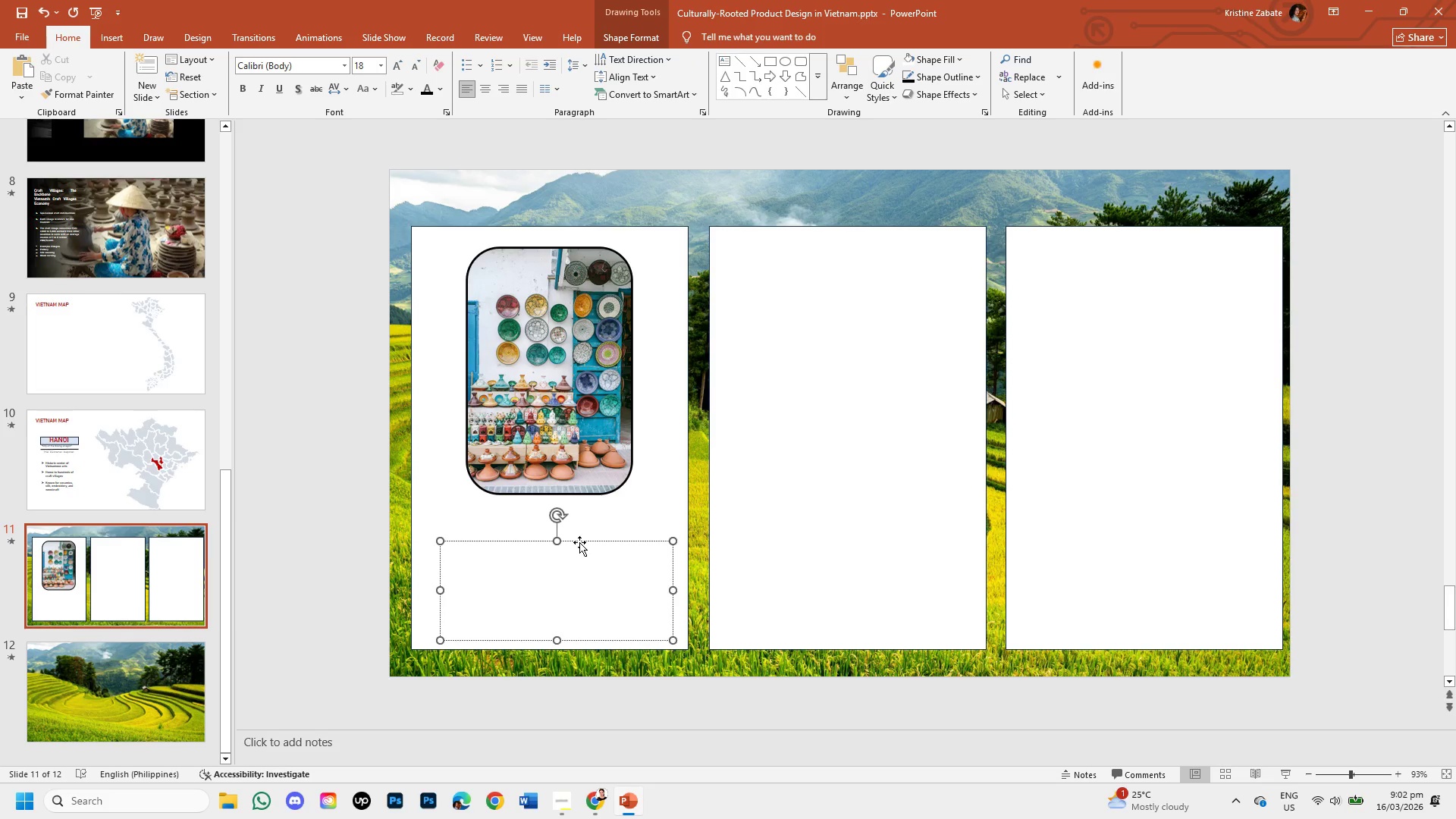 
left_click_drag(start_coordinate=[579, 542], to_coordinate=[571, 513])
 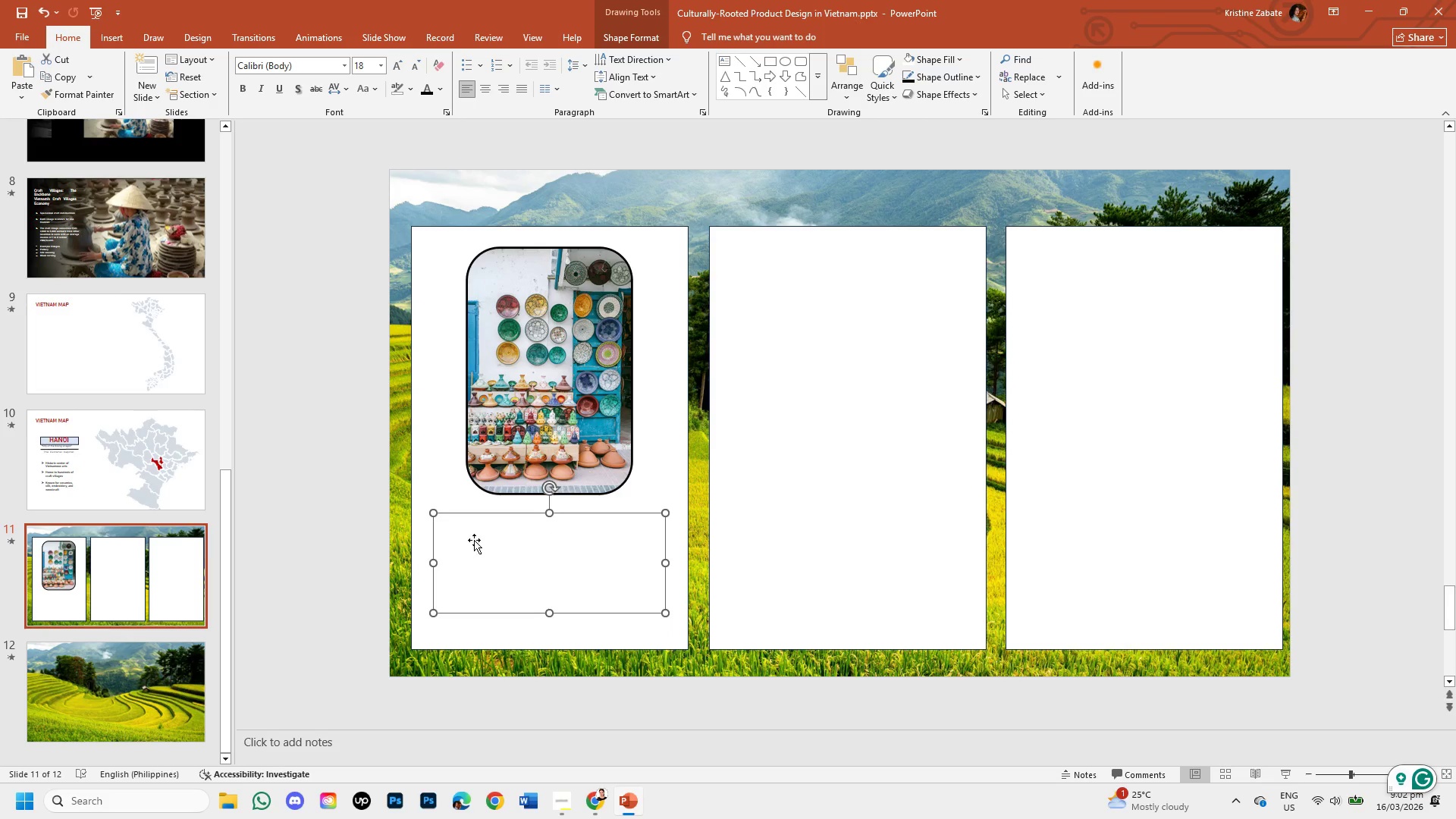 
double_click([474, 540])
 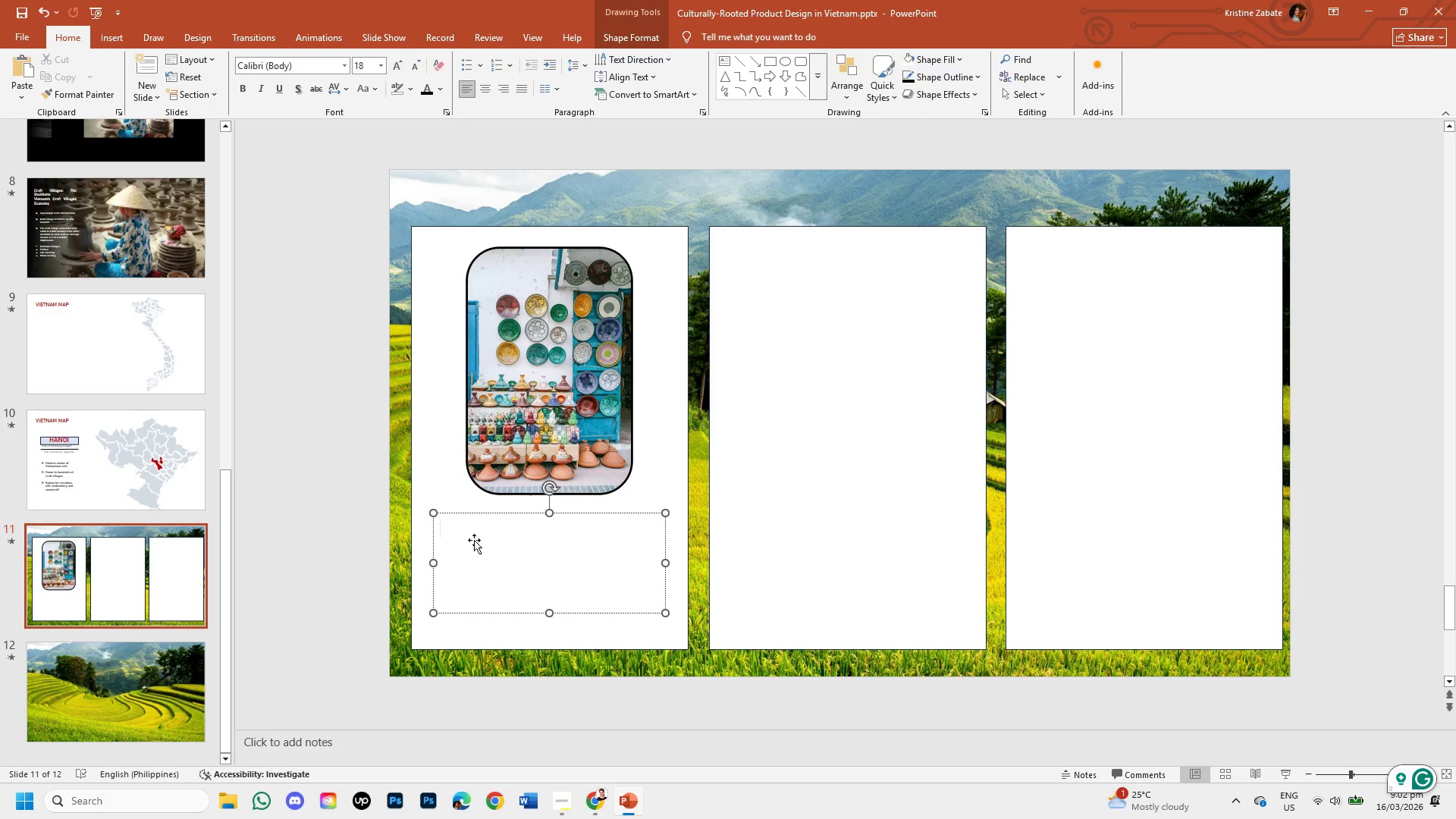 
wait(5.52)
 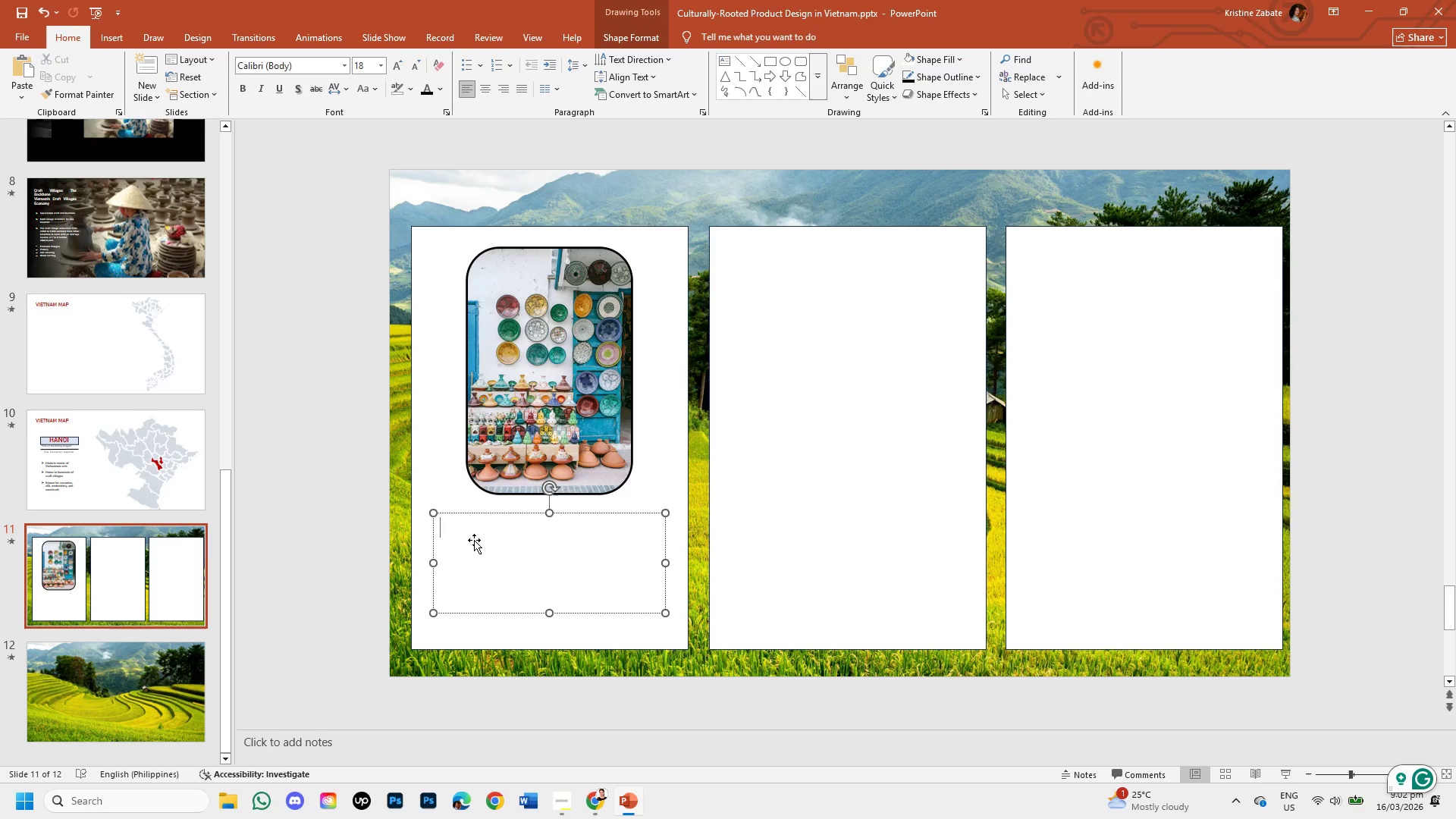 
type(Bast)
key(Backspace)
key(Backspace)
type(t )
 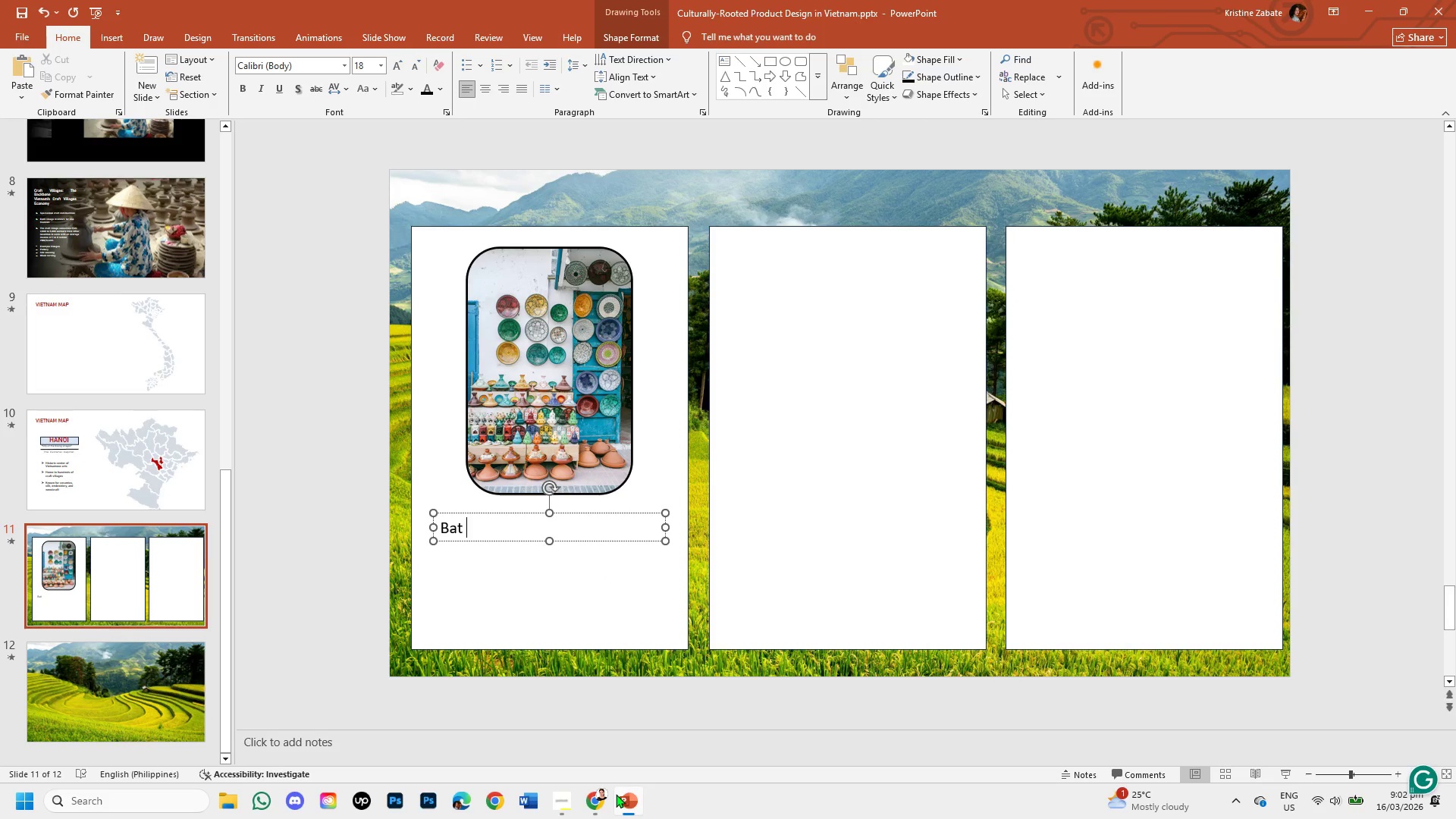 
left_click([601, 801])
 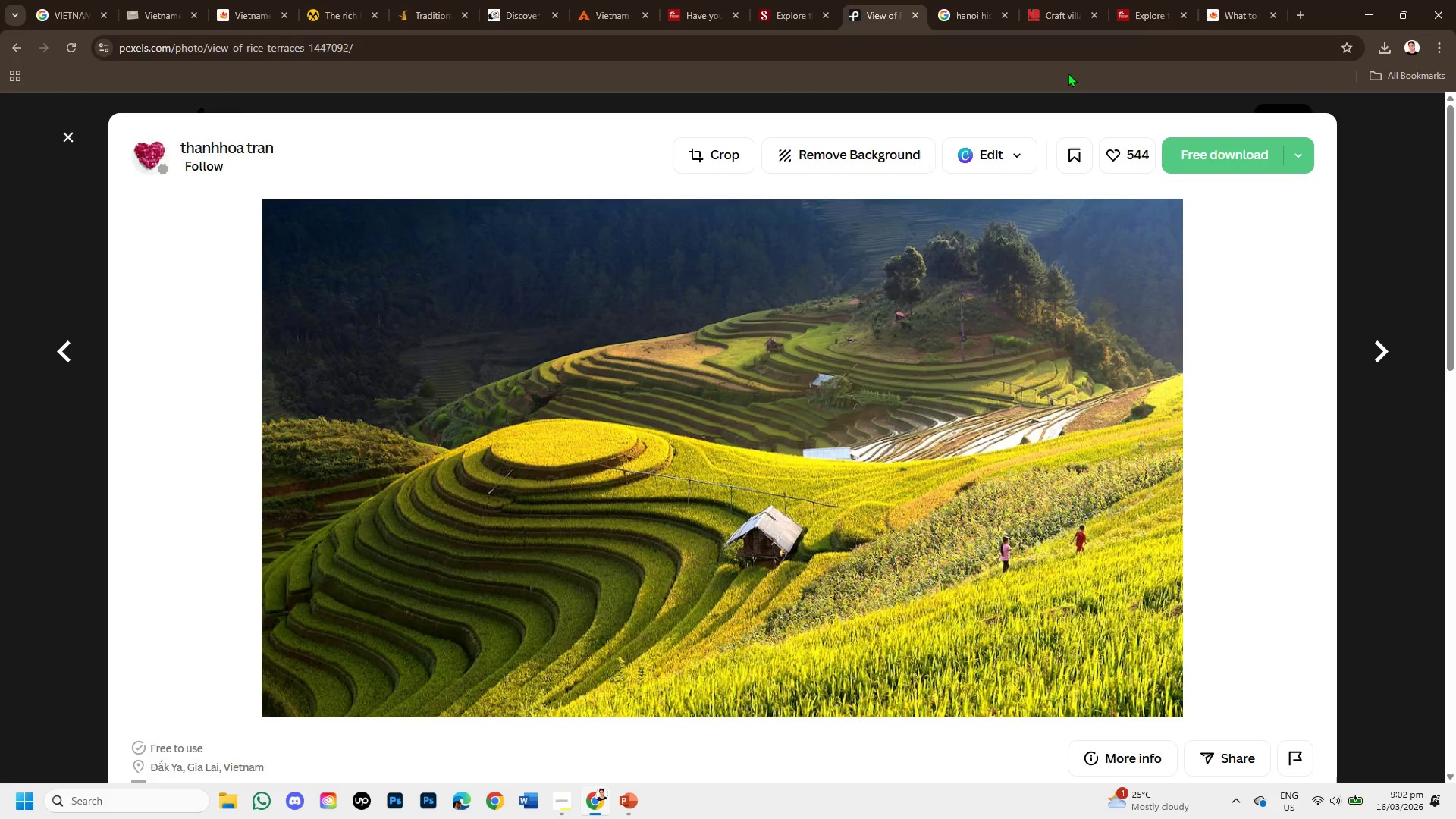 
left_click([1395, 224])
 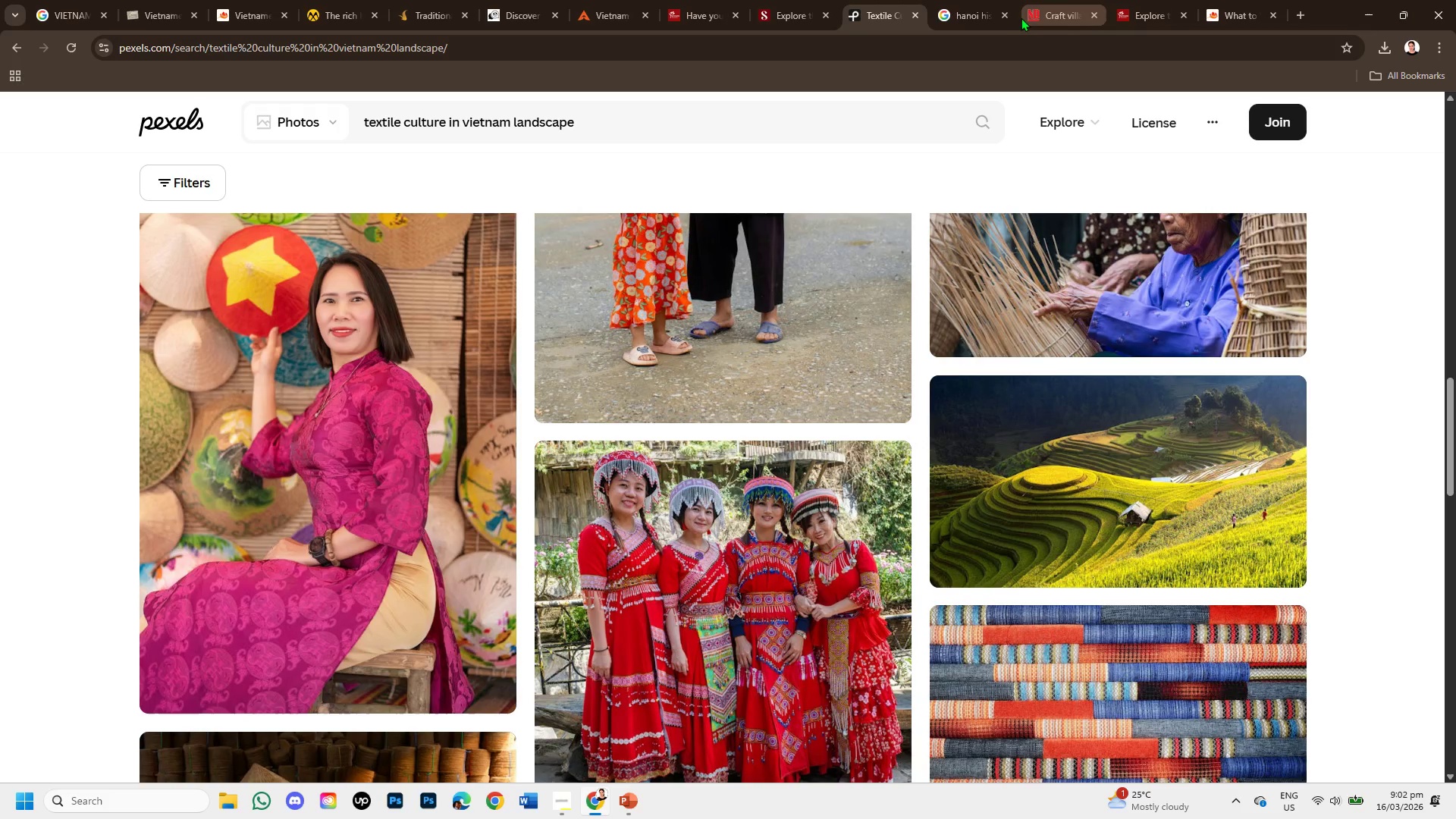 
left_click([952, 0])
 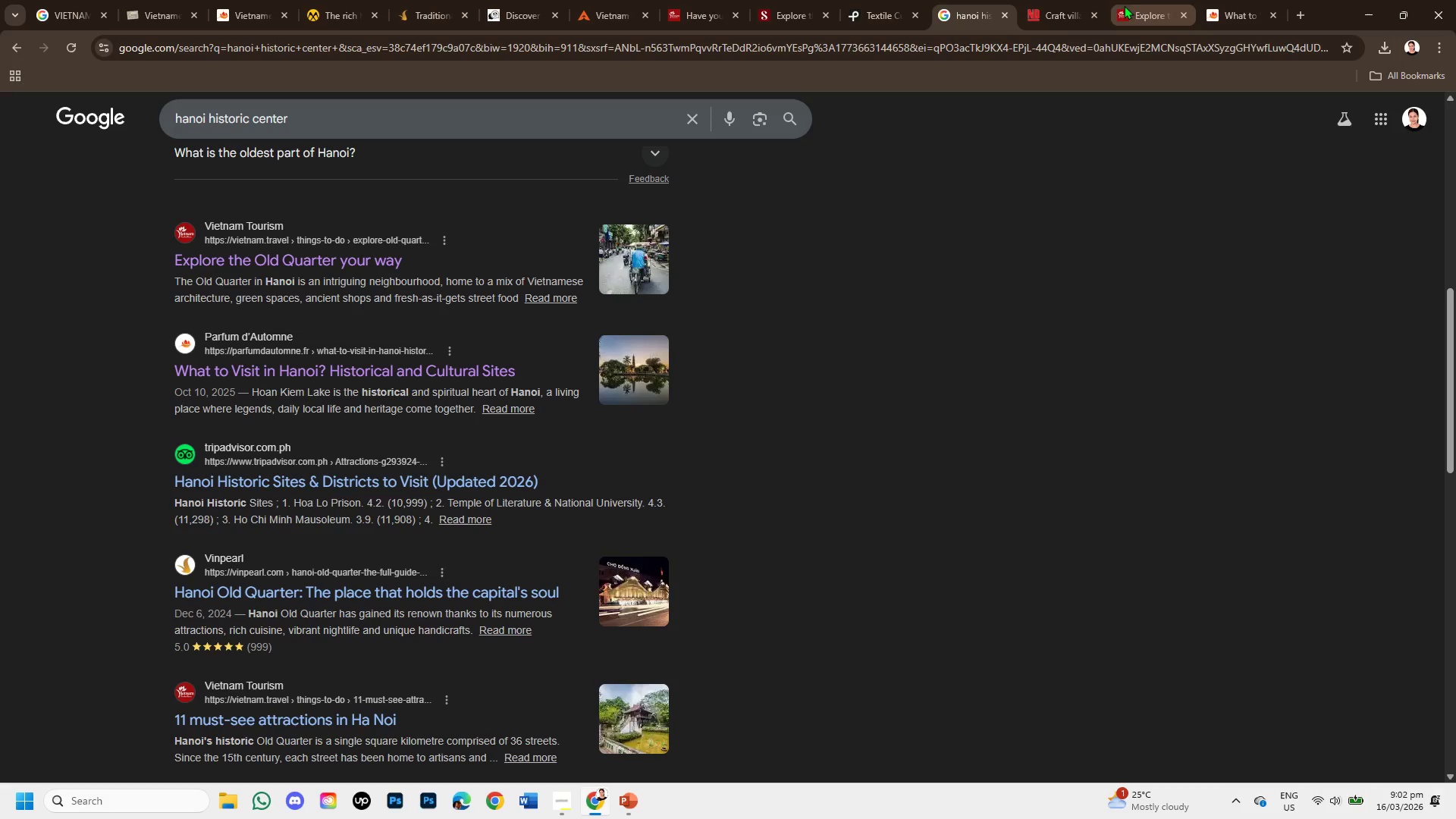 
left_click([1054, 0])
 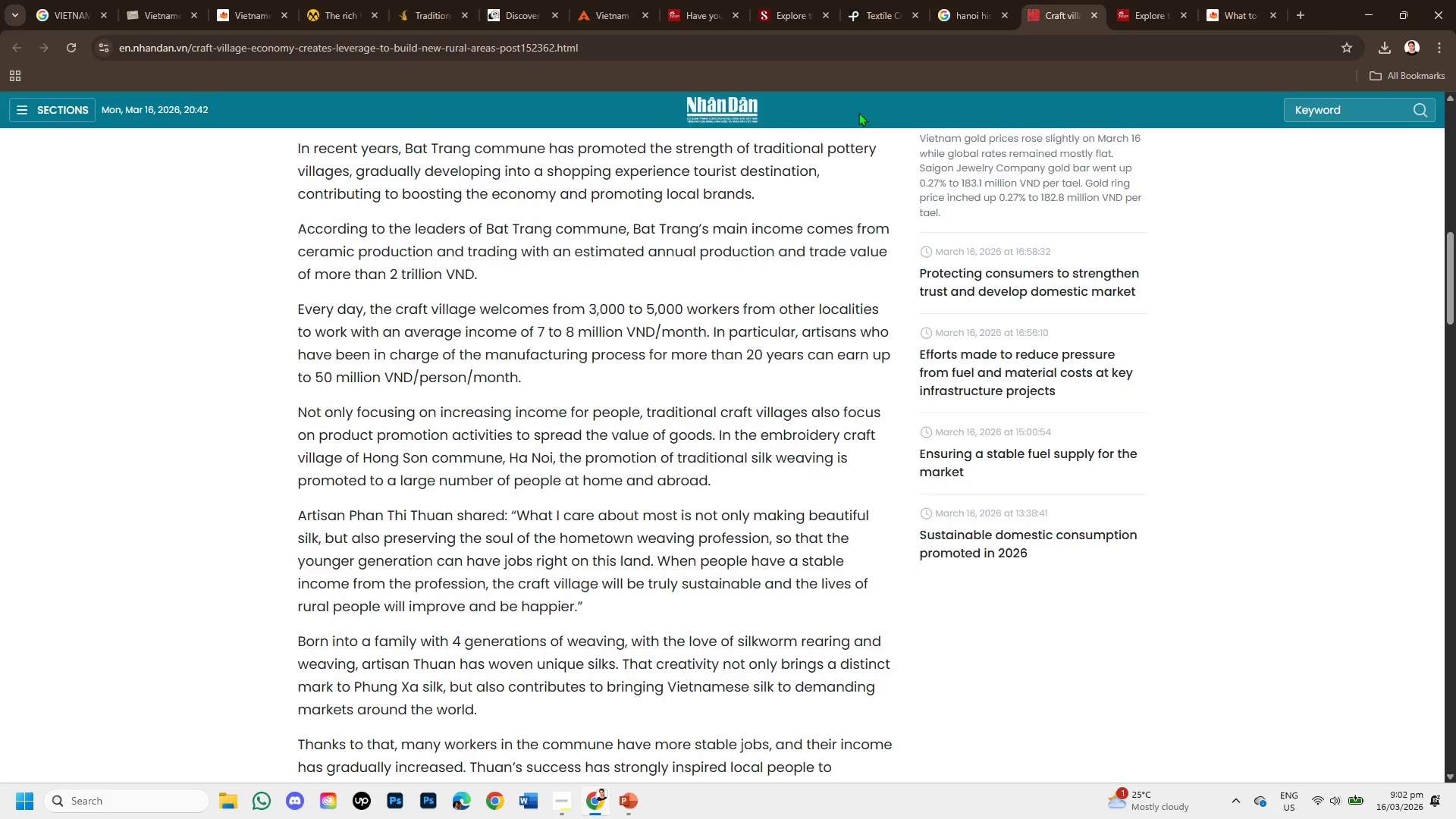 
scroll: coordinate [737, 271], scroll_direction: up, amount: 6.0
 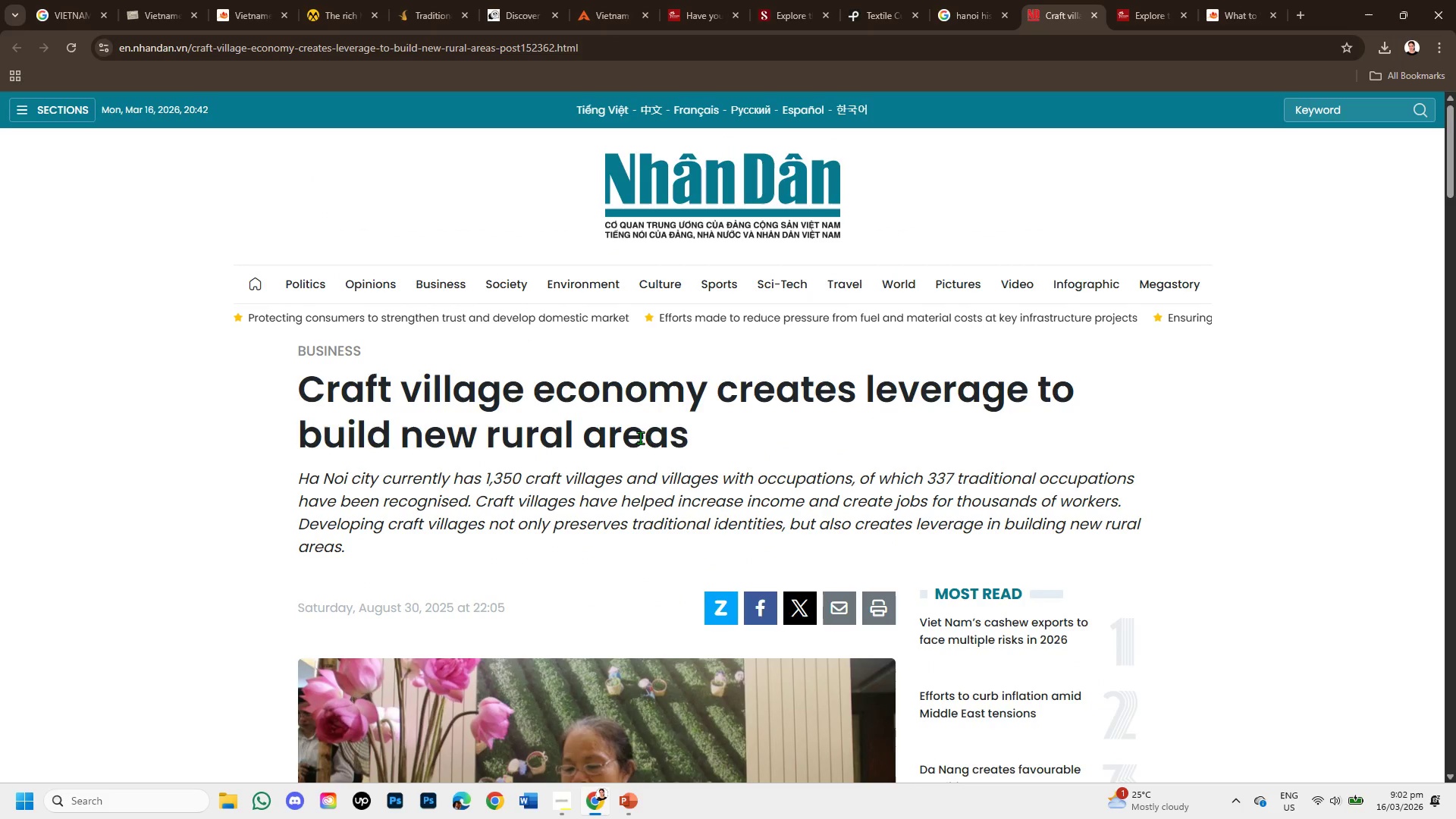 
scroll: coordinate [636, 300], scroll_direction: down, amount: 3.0
 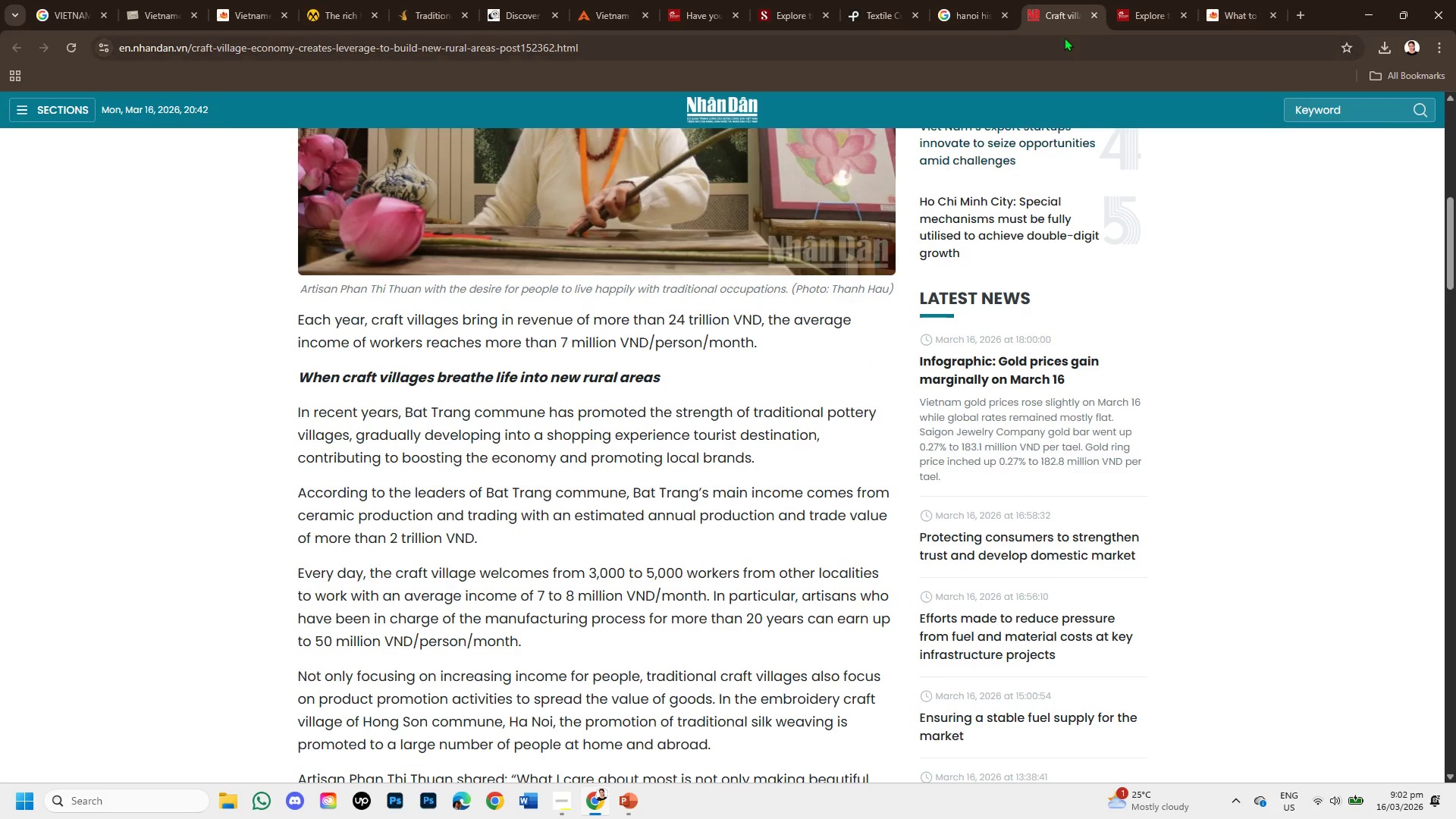 
left_click([959, 10])
 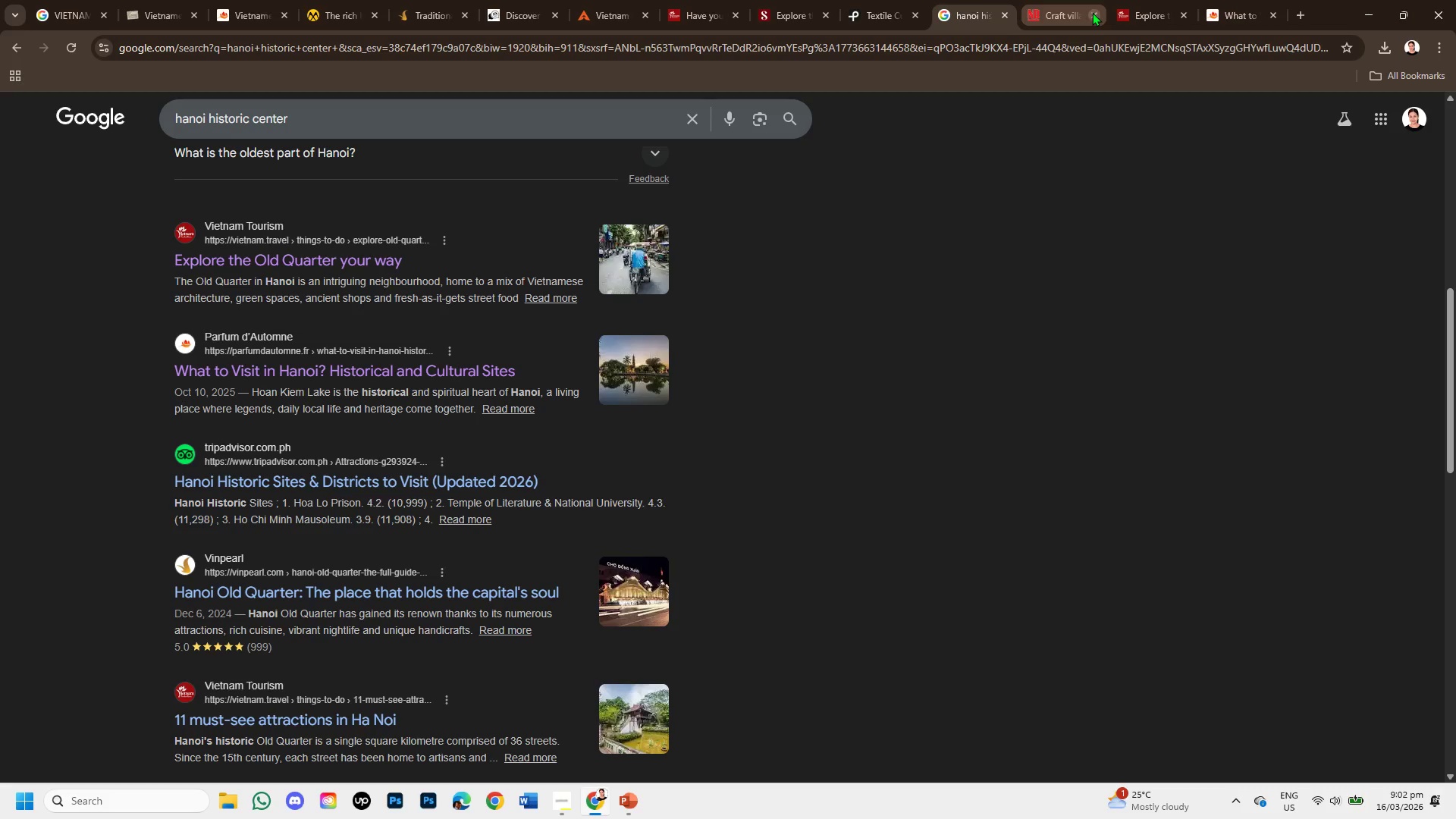 
left_click([1093, 13])
 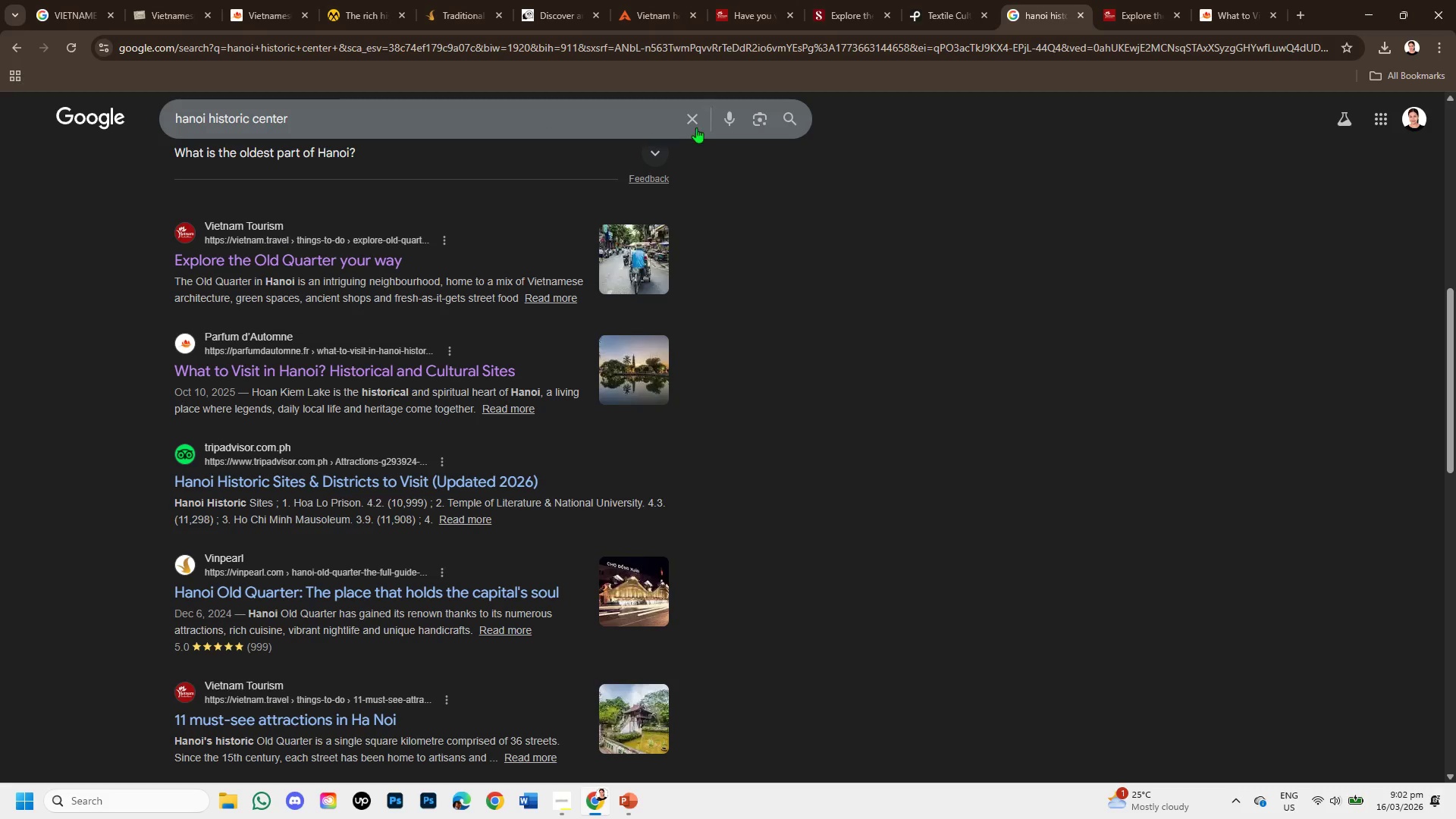 
left_click([693, 118])
 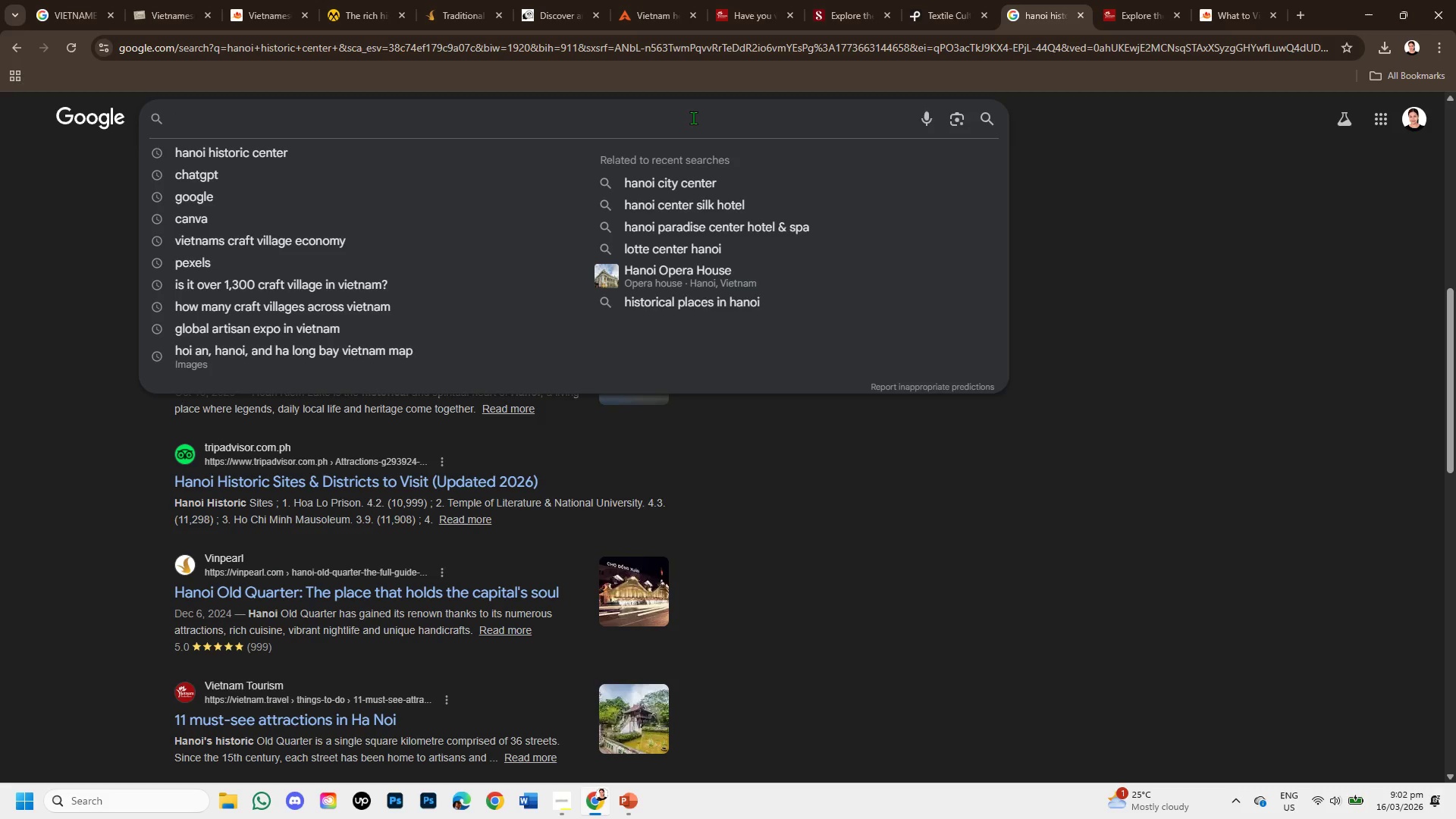 
type(bat trang village in vietnam )
 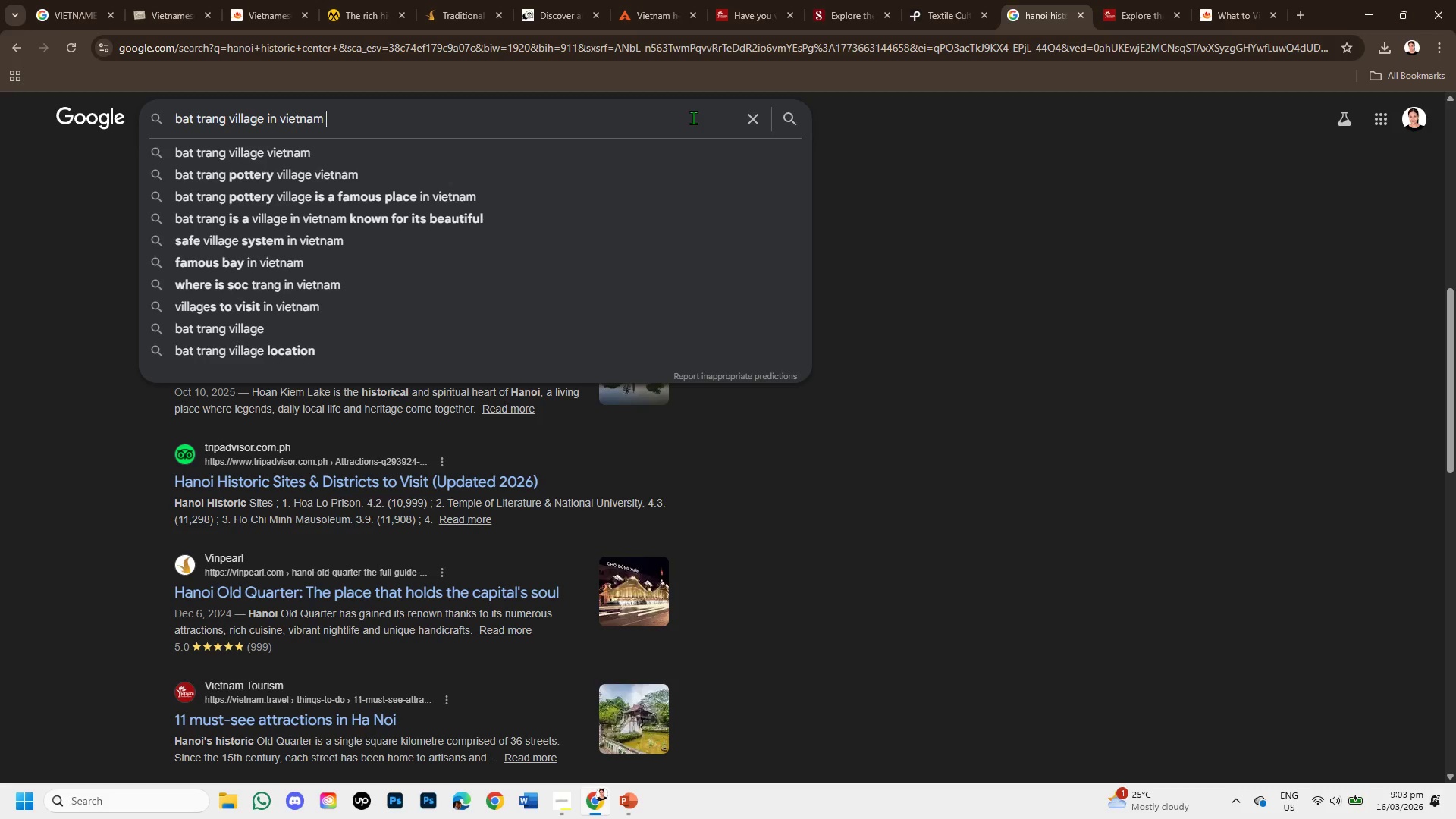 
key(Enter)
 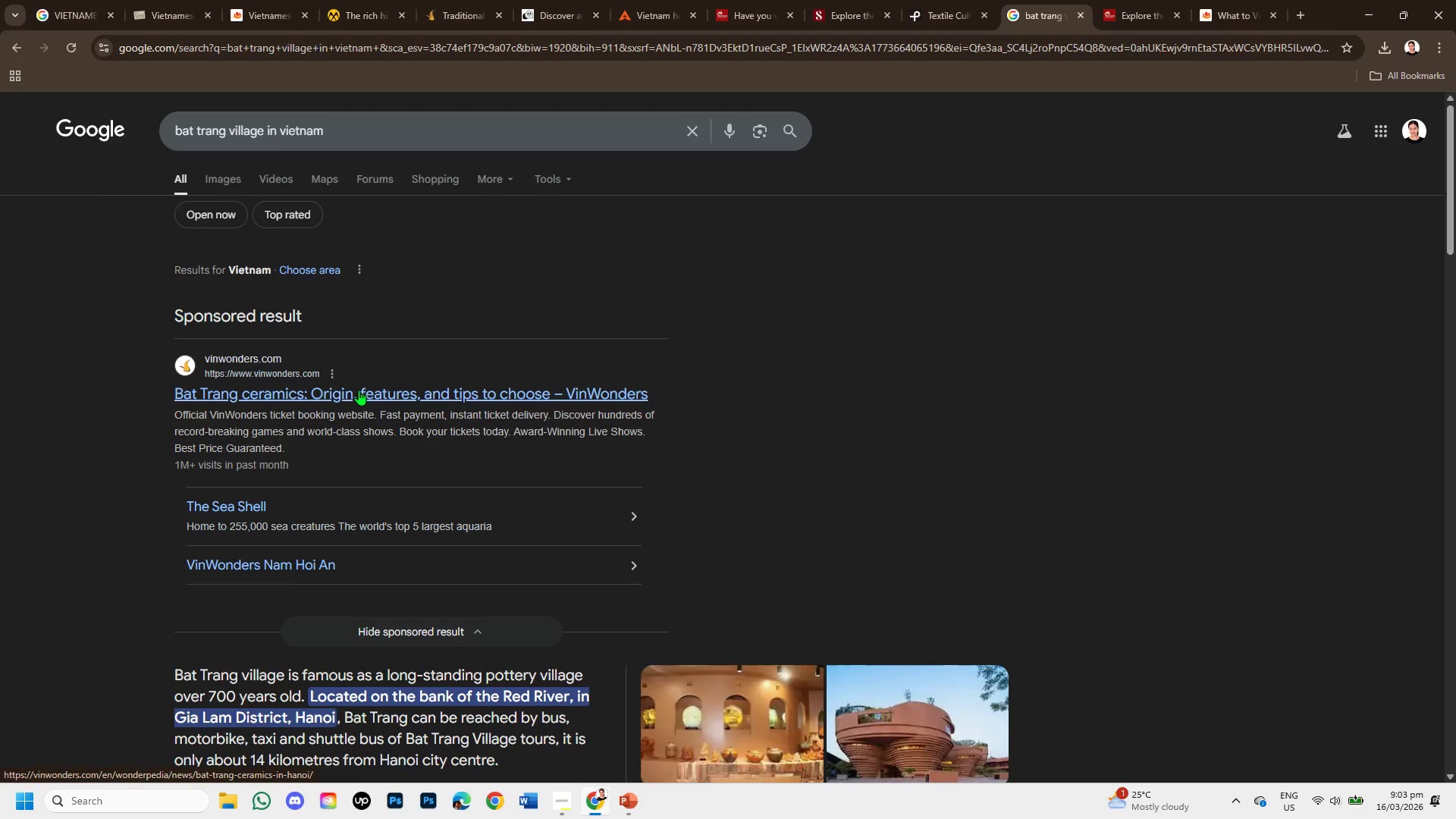 
right_click([359, 390])
 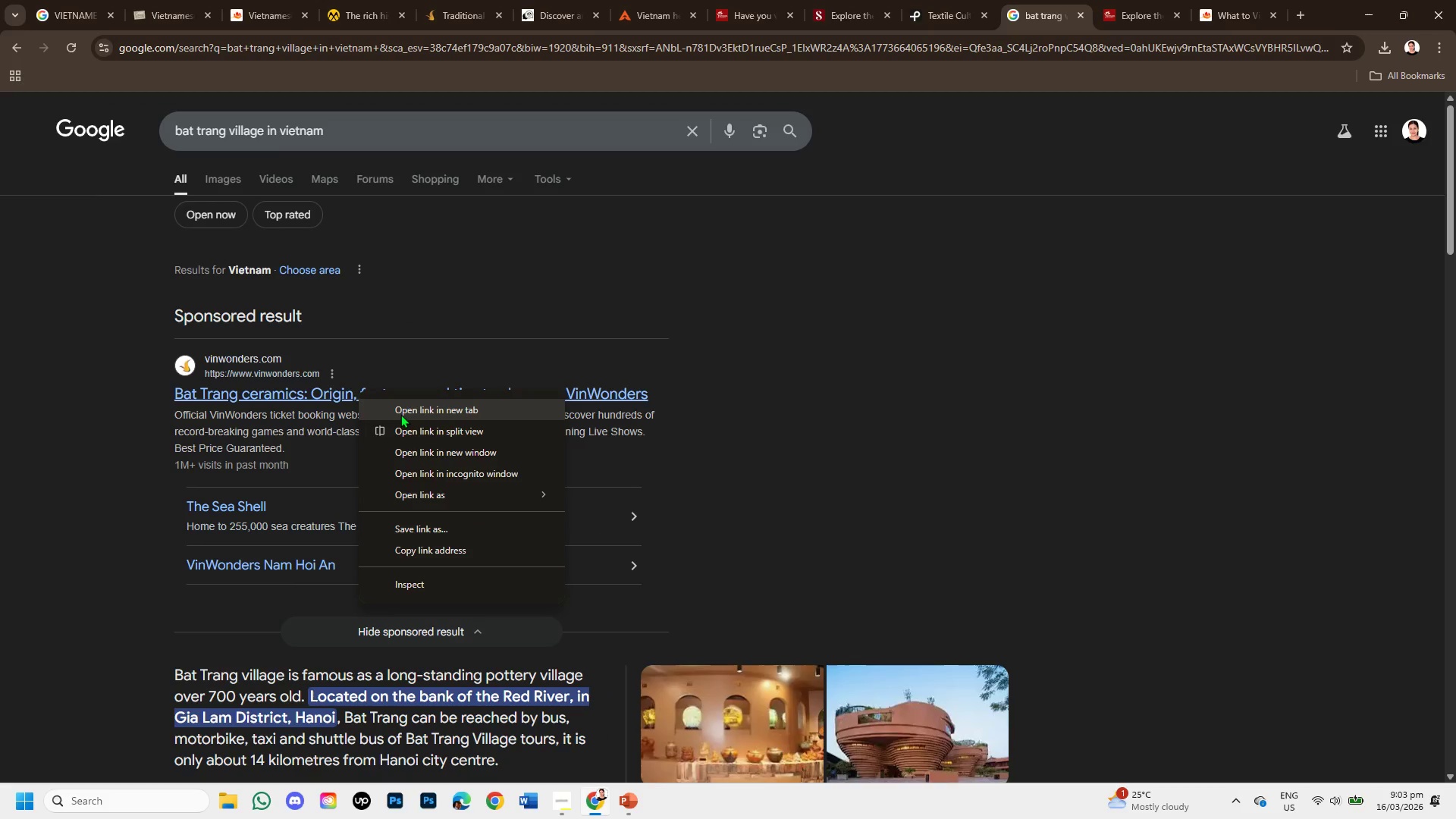 
left_click([400, 414])
 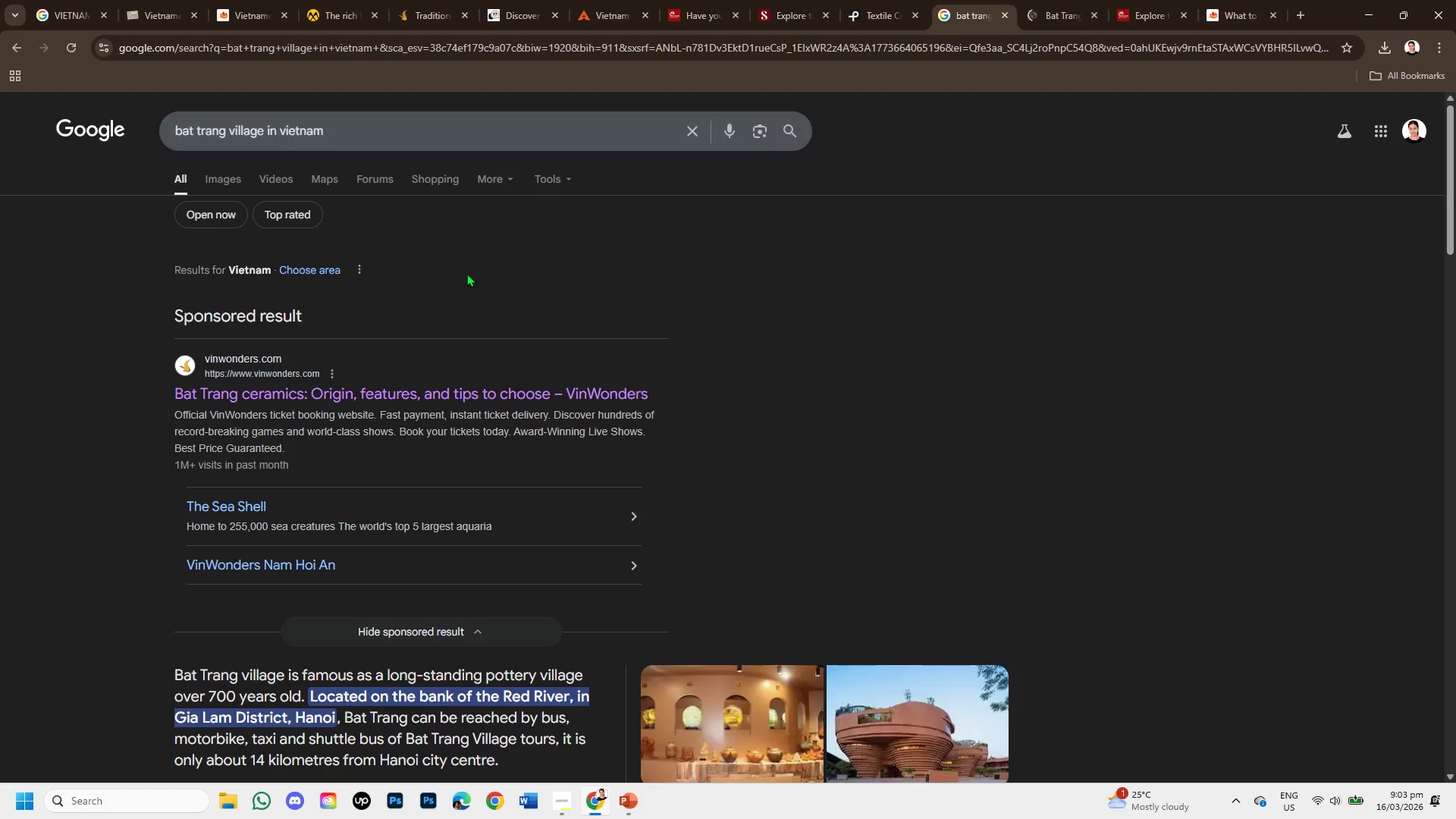 
wait(10.77)
 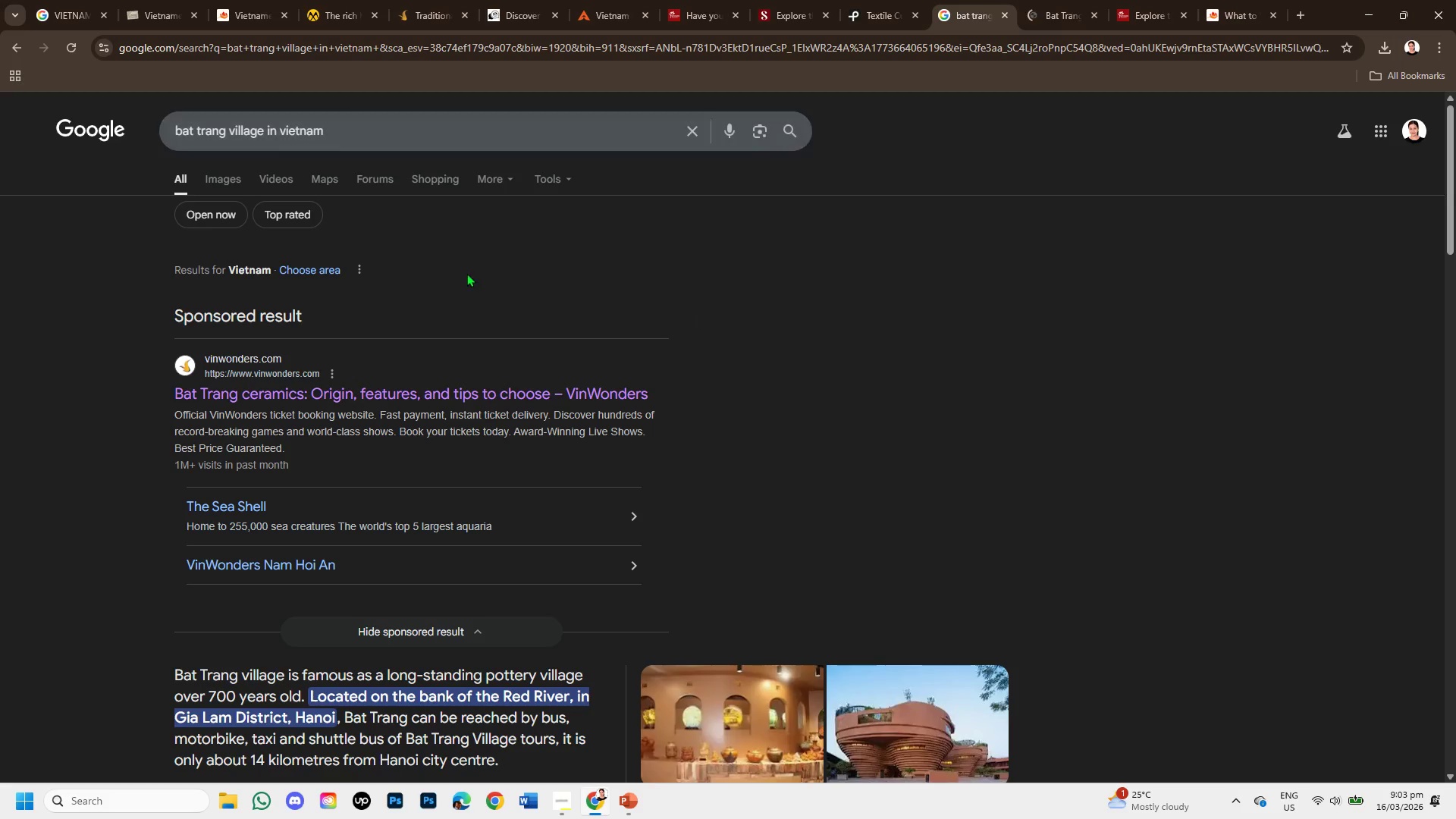 
scroll: coordinate [376, 501], scroll_direction: down, amount: 3.0
 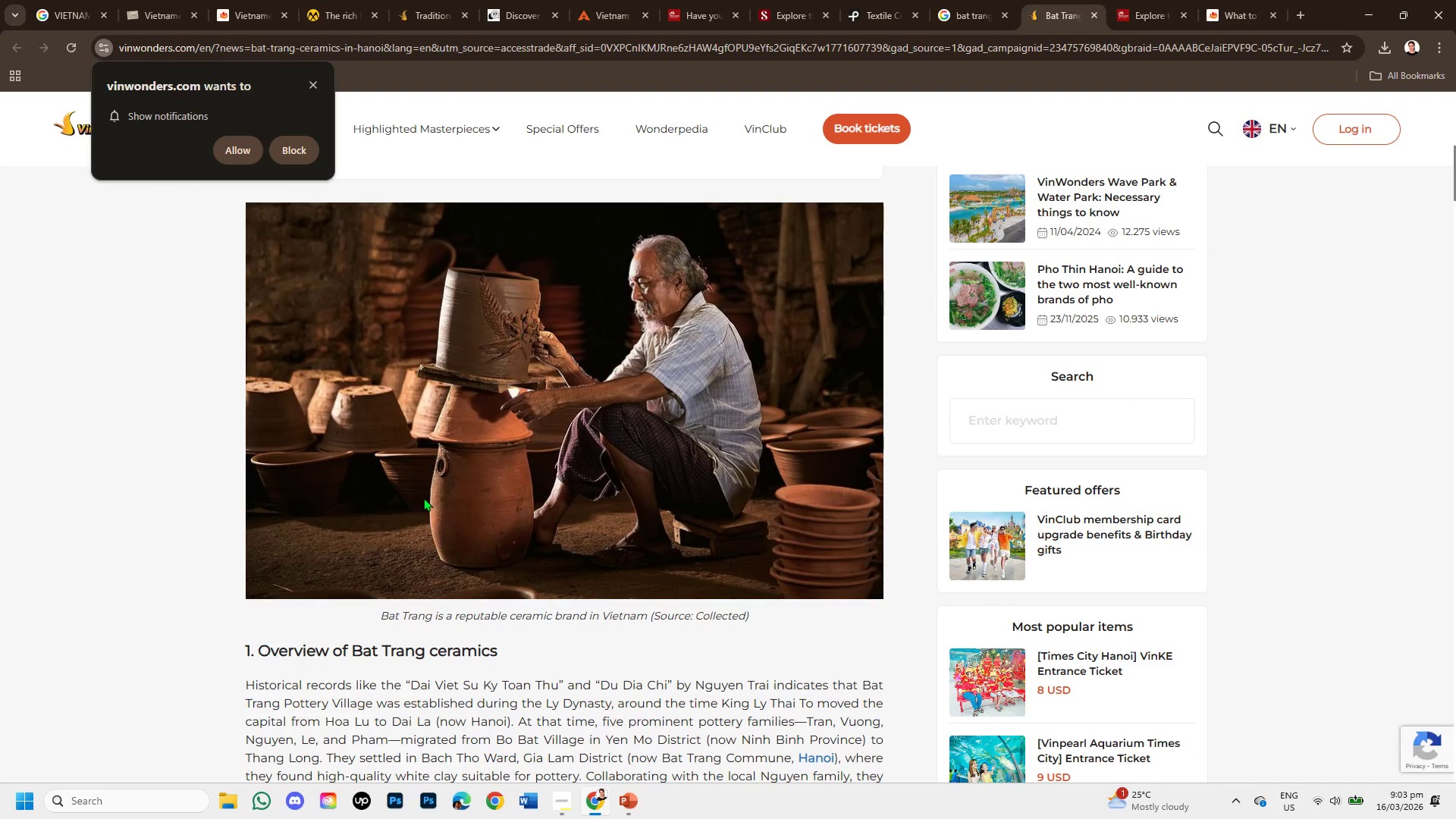 
scroll: coordinate [423, 497], scroll_direction: up, amount: 3.0
 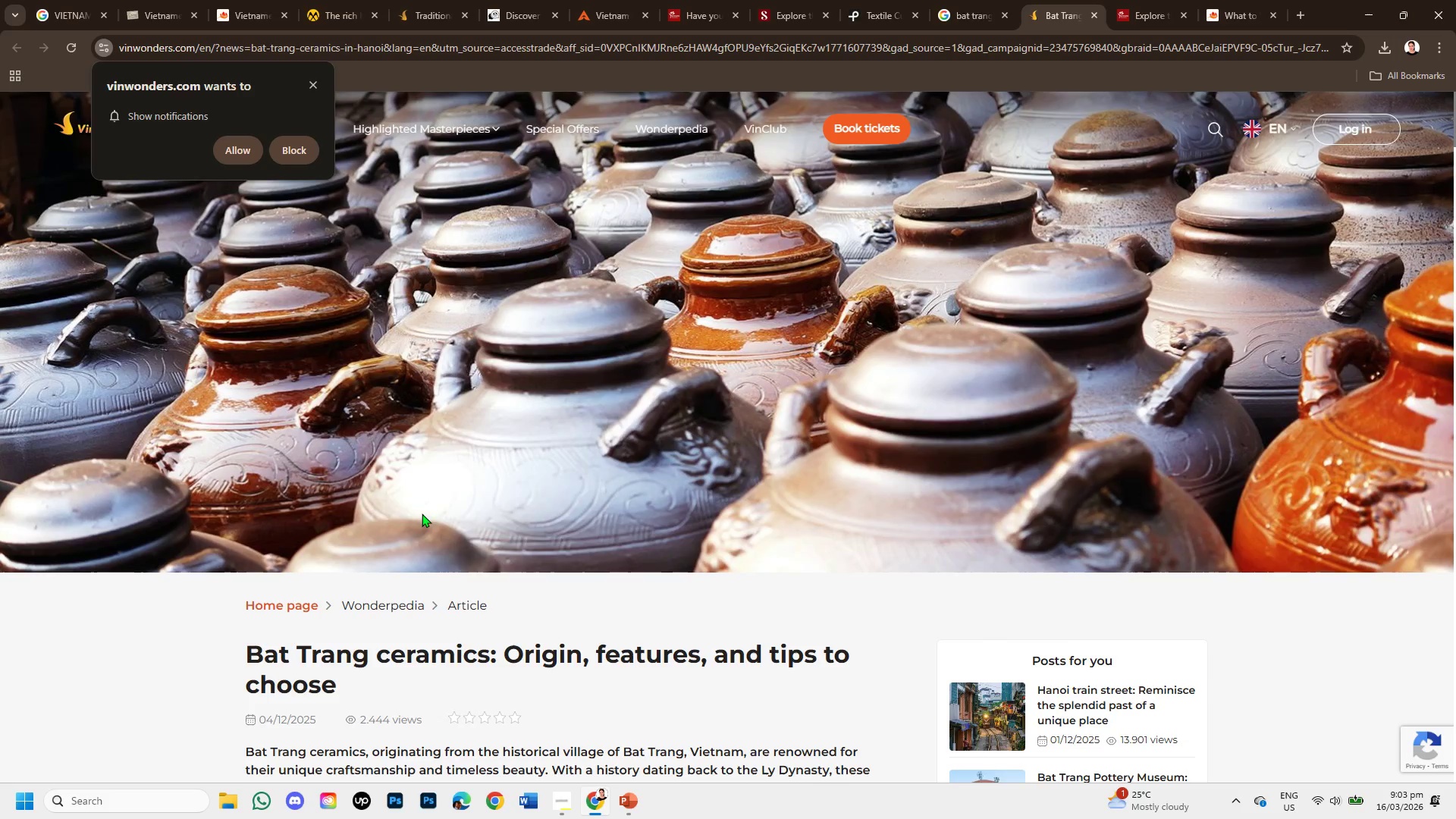 
scroll: coordinate [417, 529], scroll_direction: down, amount: 2.0
 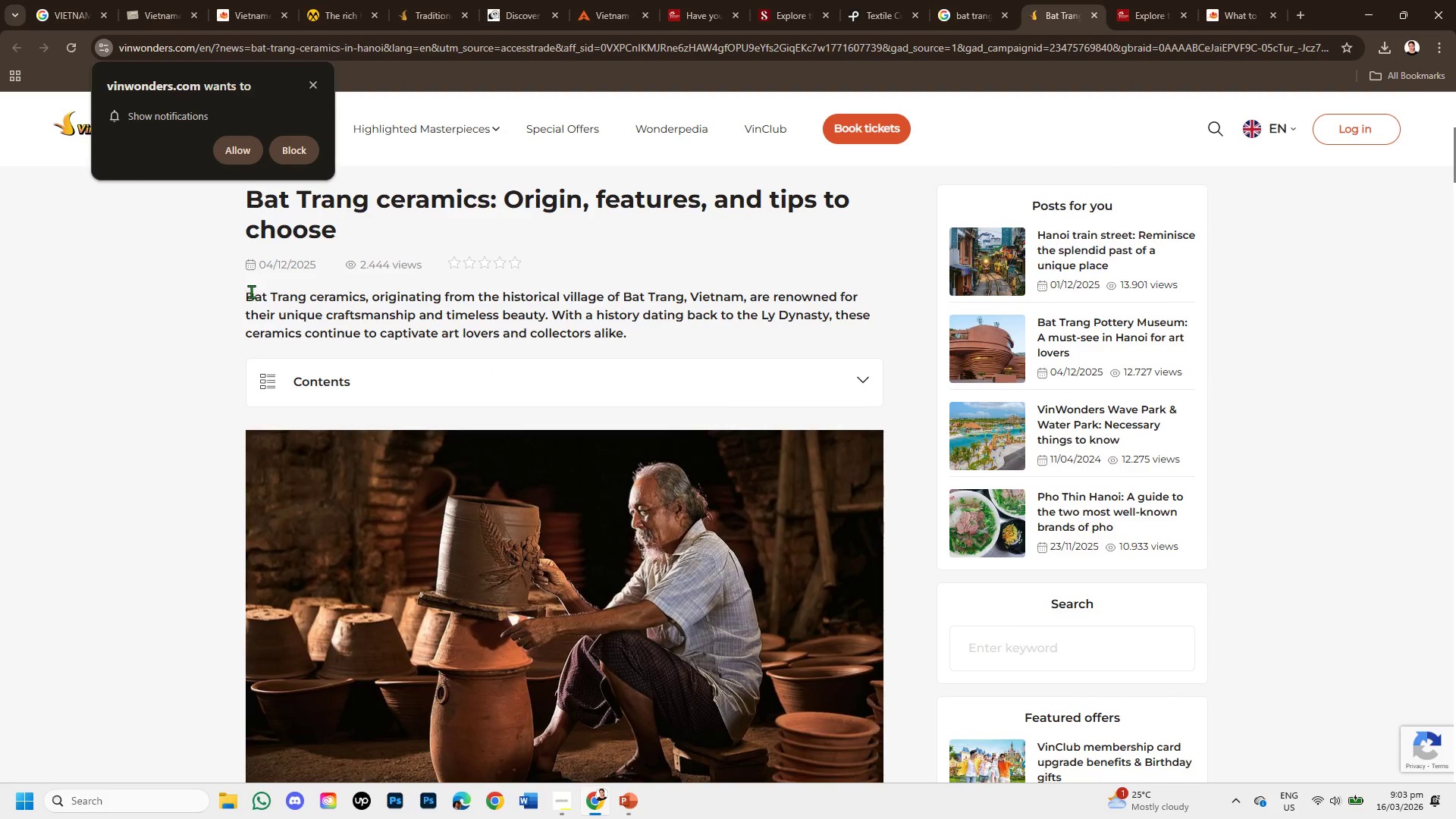 
left_click_drag(start_coordinate=[249, 293], to_coordinate=[309, 293])
 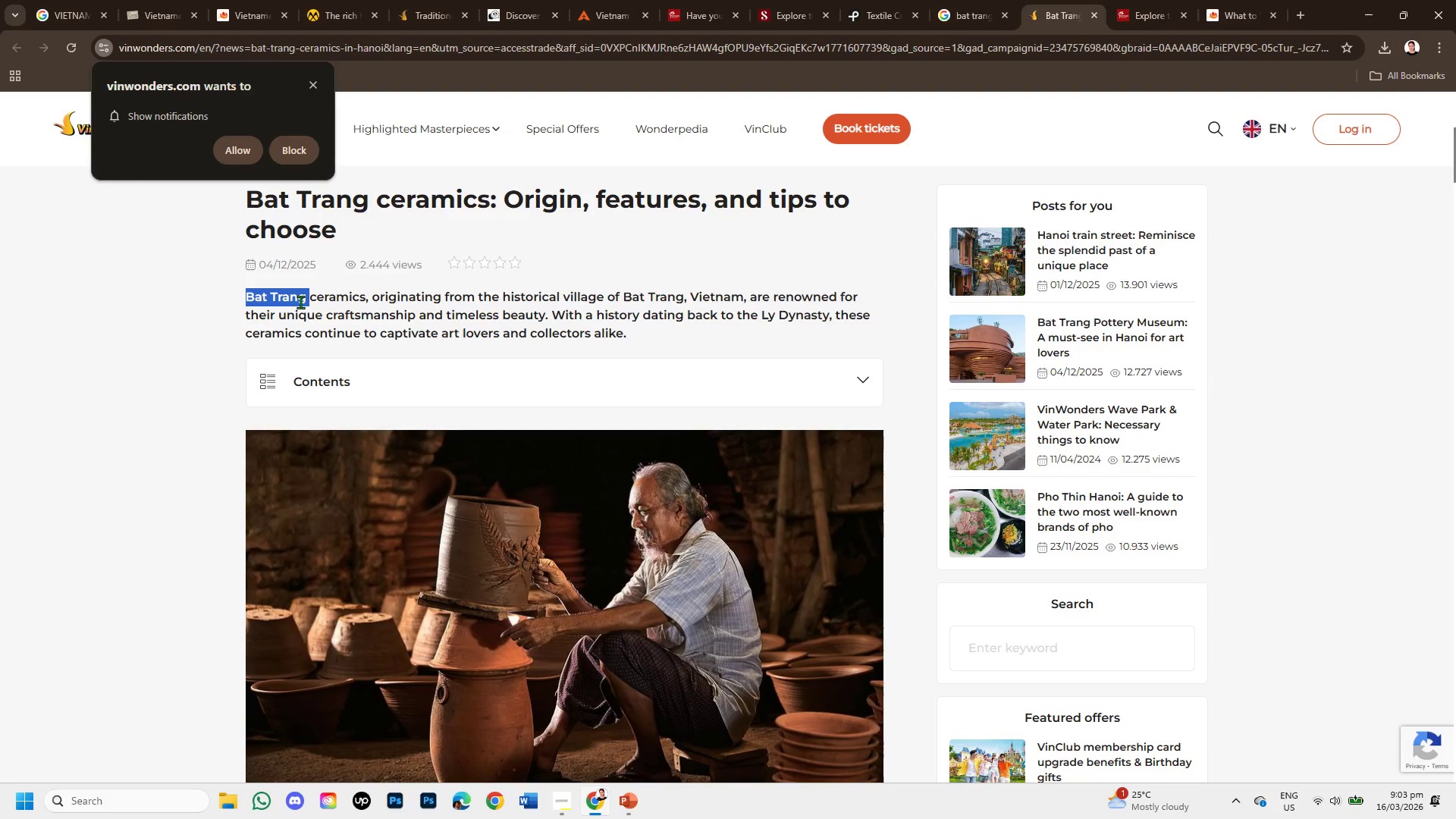 
key(Control+C)
 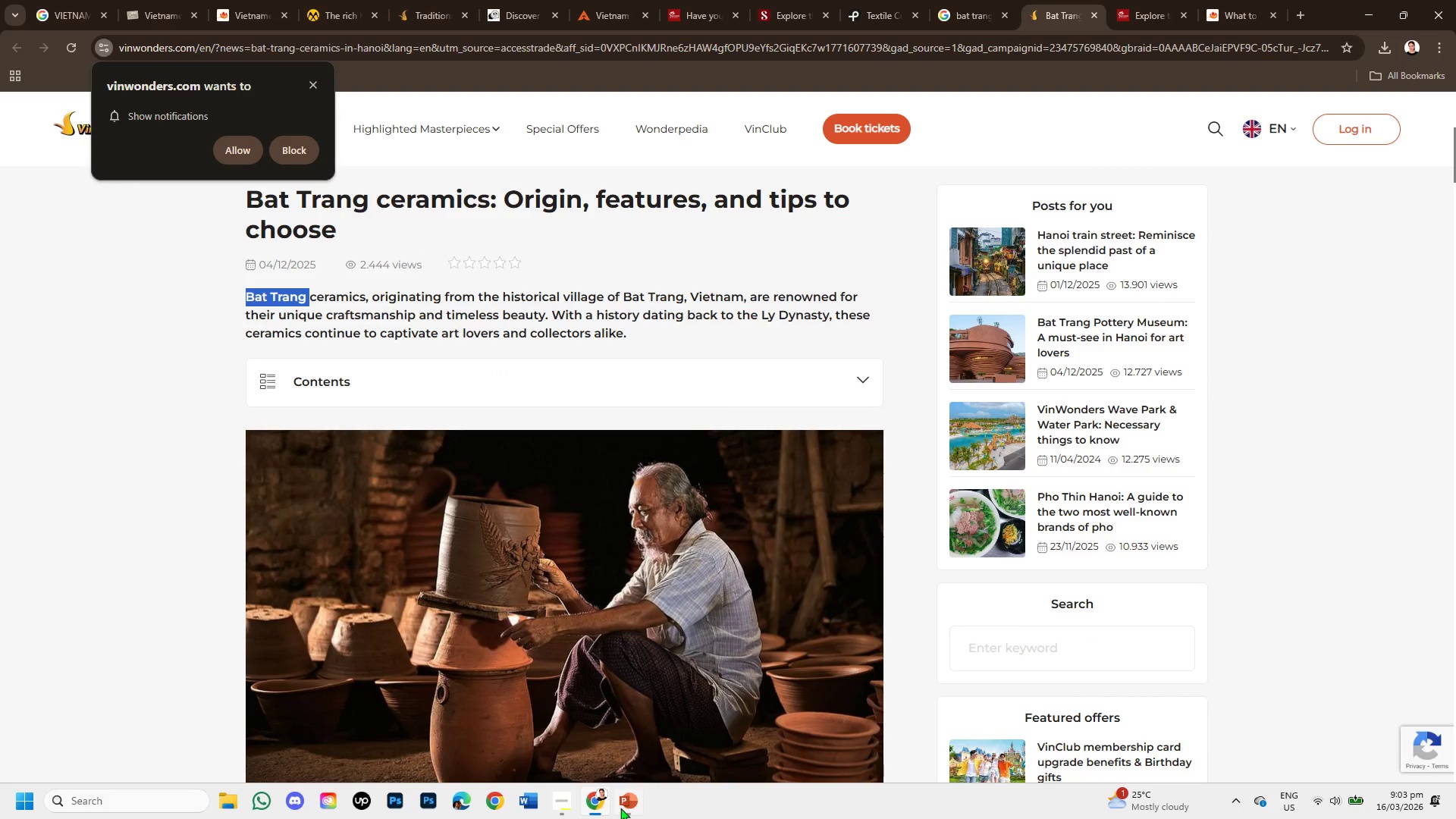 
left_click([624, 808])
 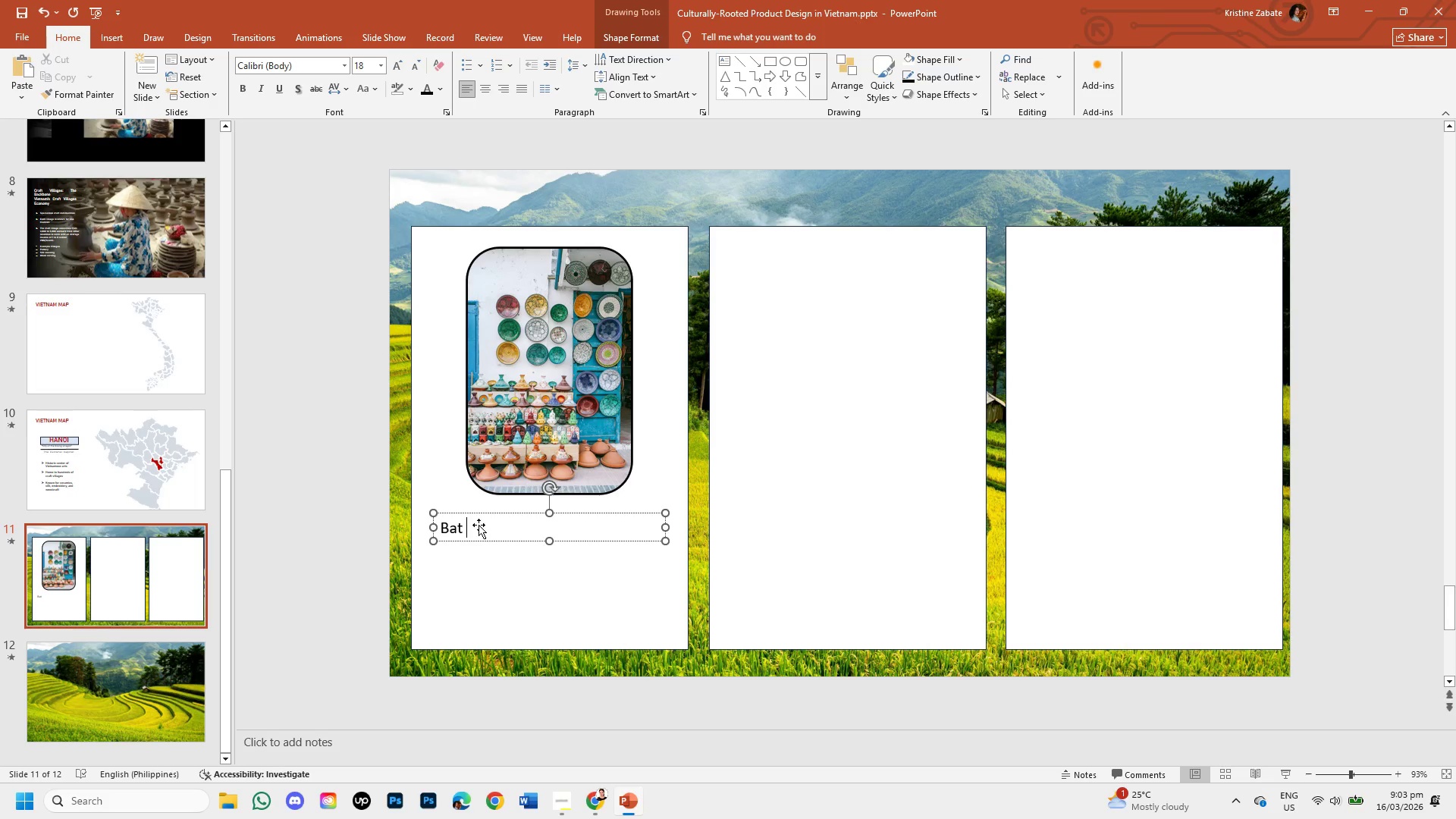 
left_click([473, 529])
 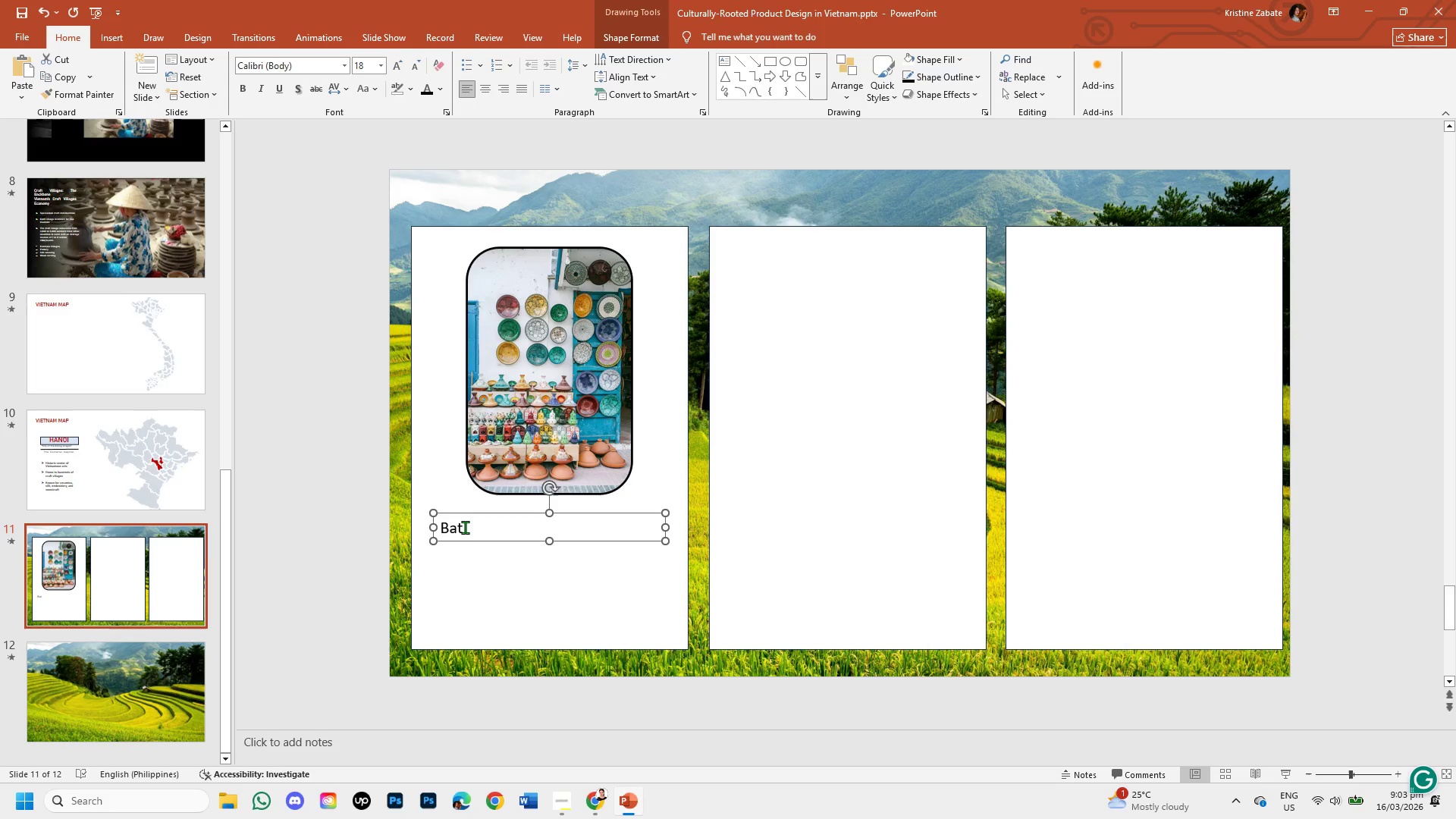 
left_click([465, 527])
 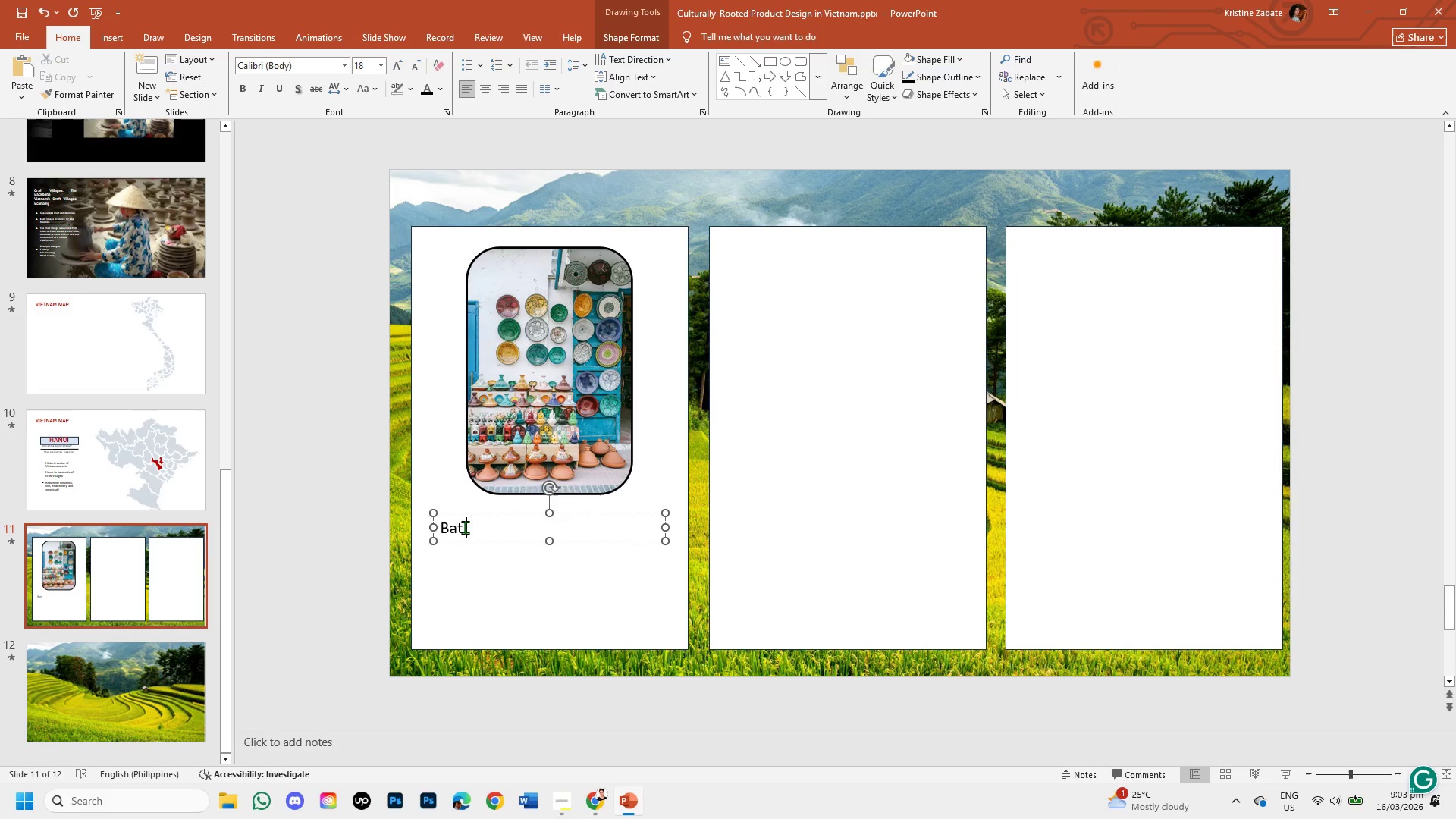 
key(Backspace)
 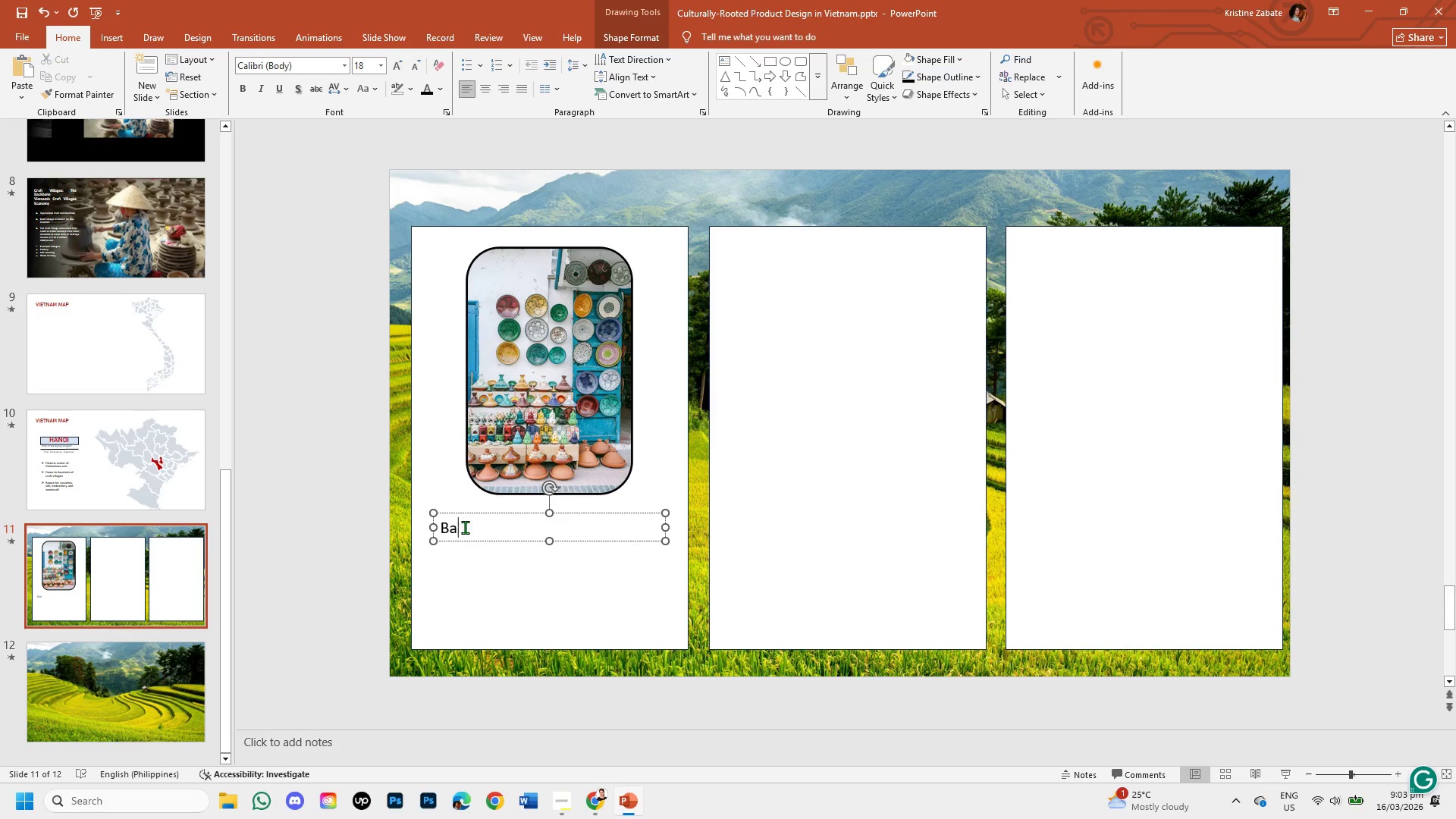 
key(Backspace)
 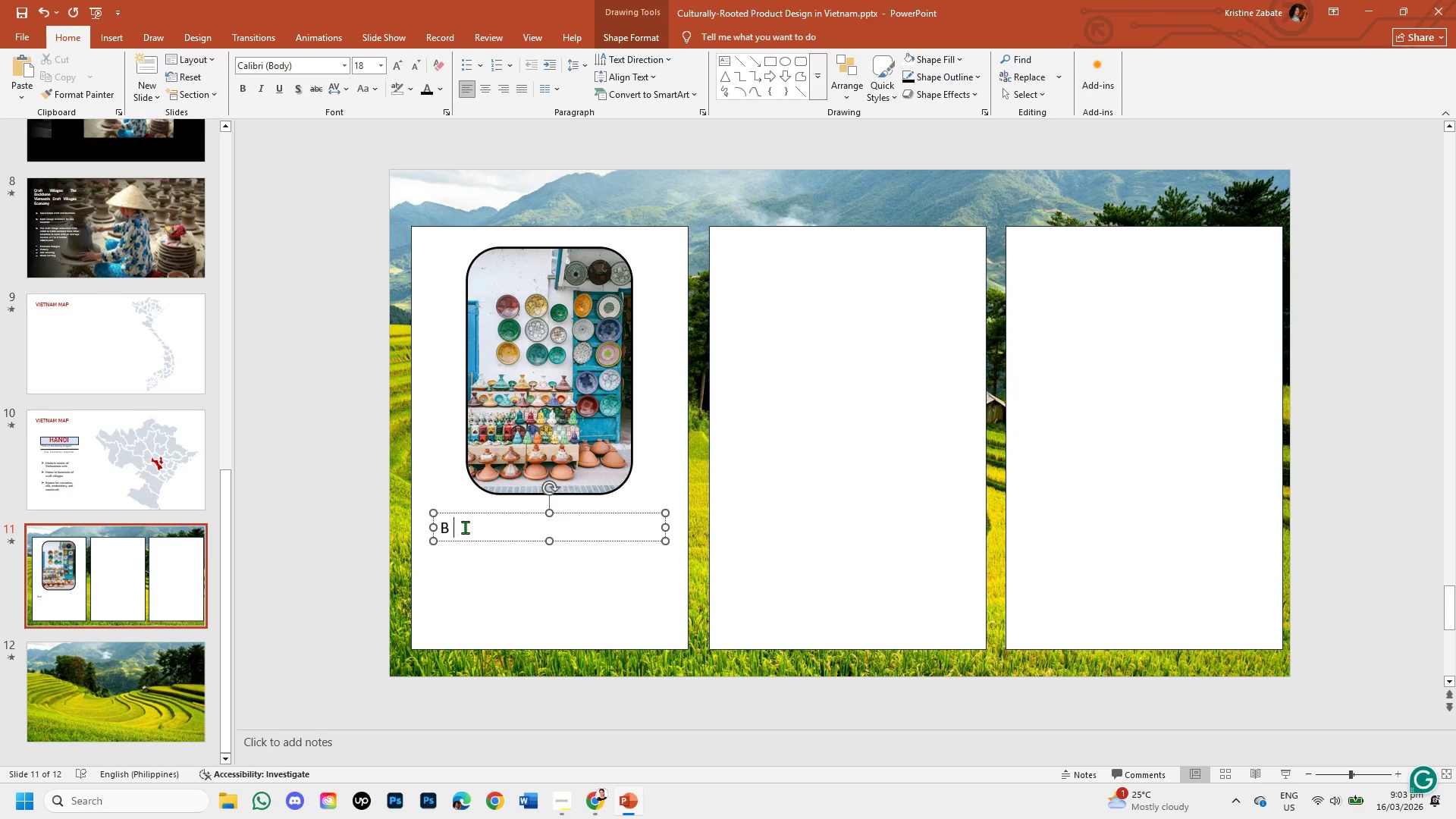 
key(Backspace)
 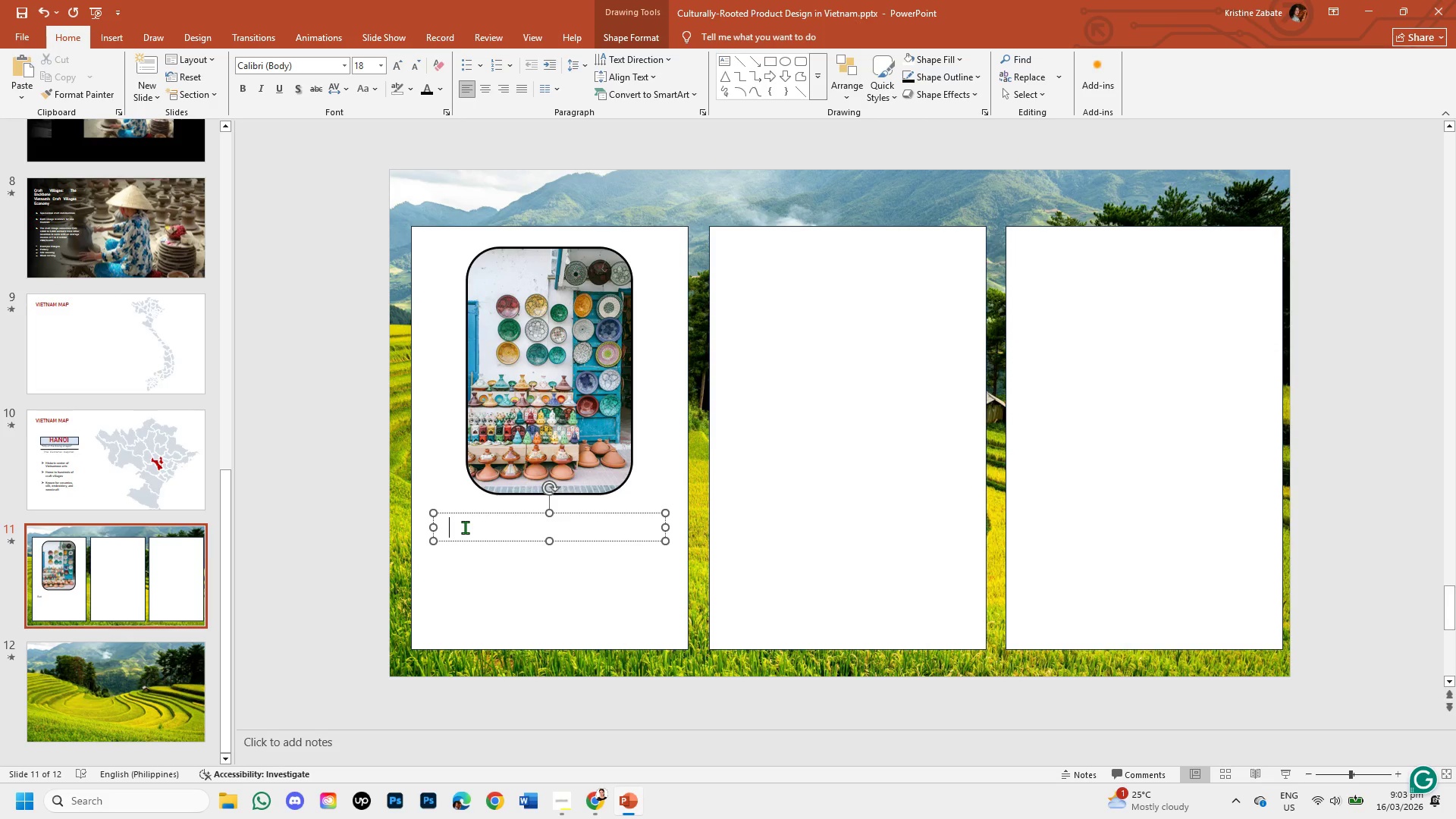 
key(Backspace)
 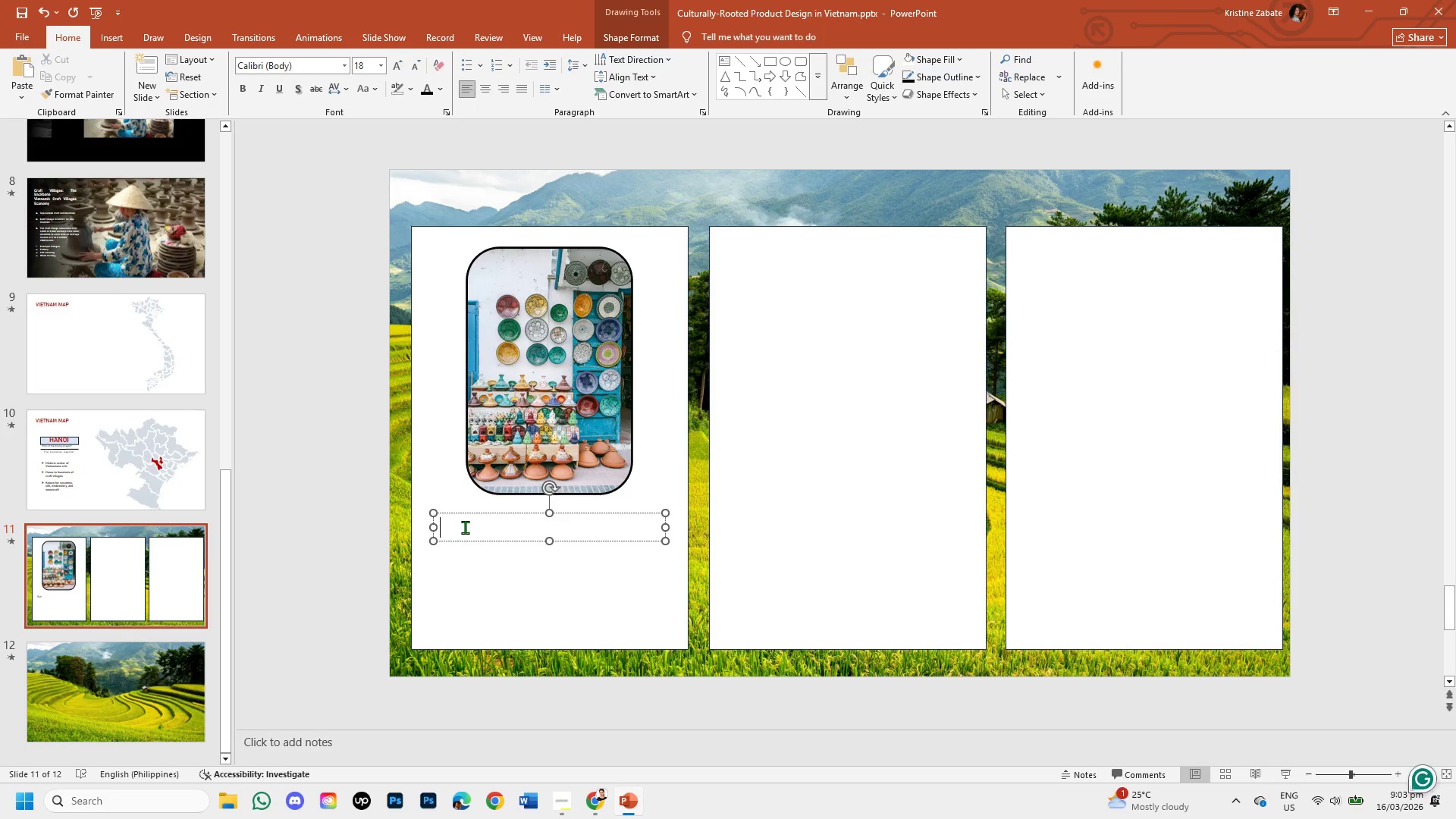 
key(Control+V)
 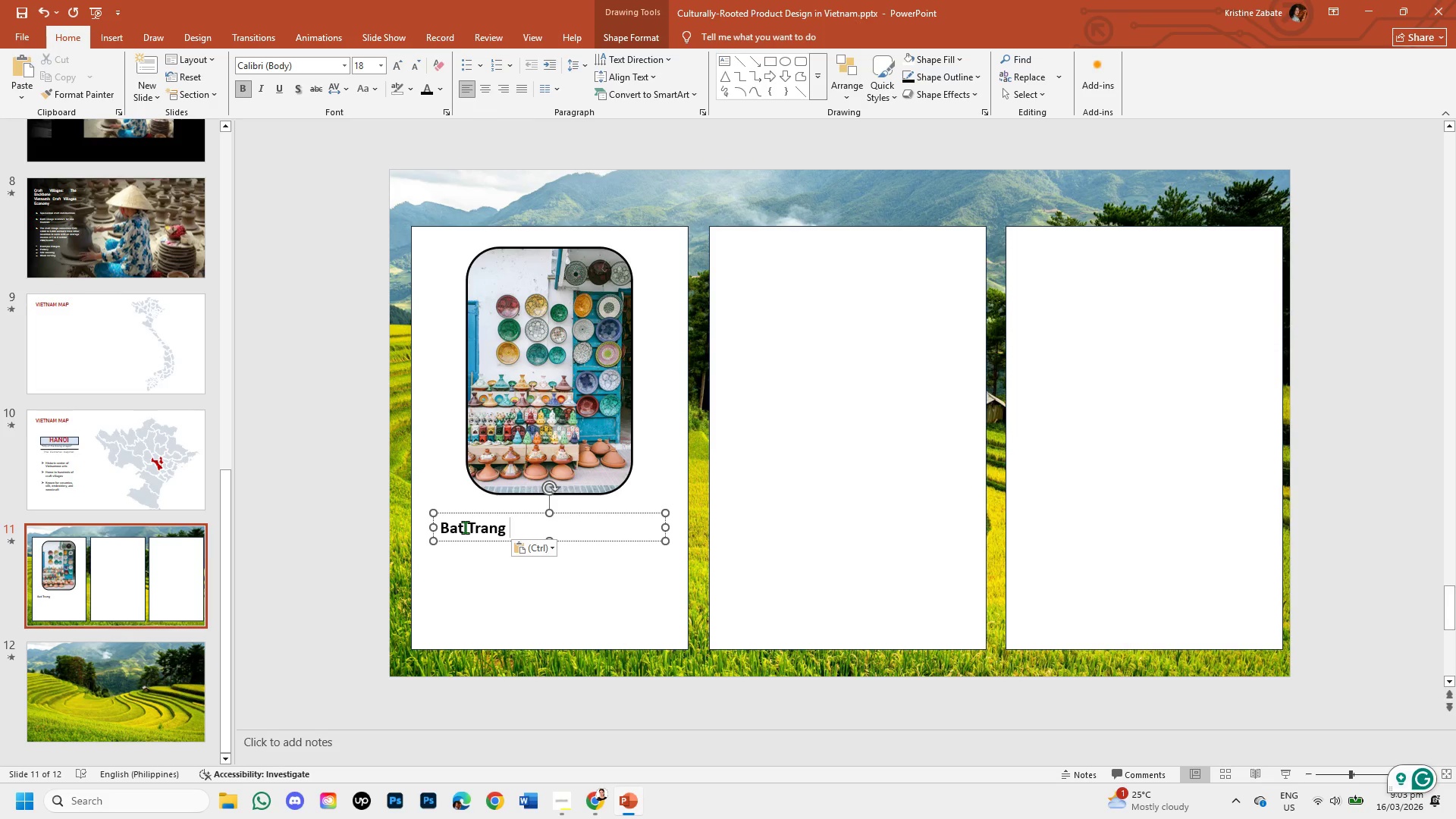 
type(Pottery v)
key(Backspace)
type(Village )
 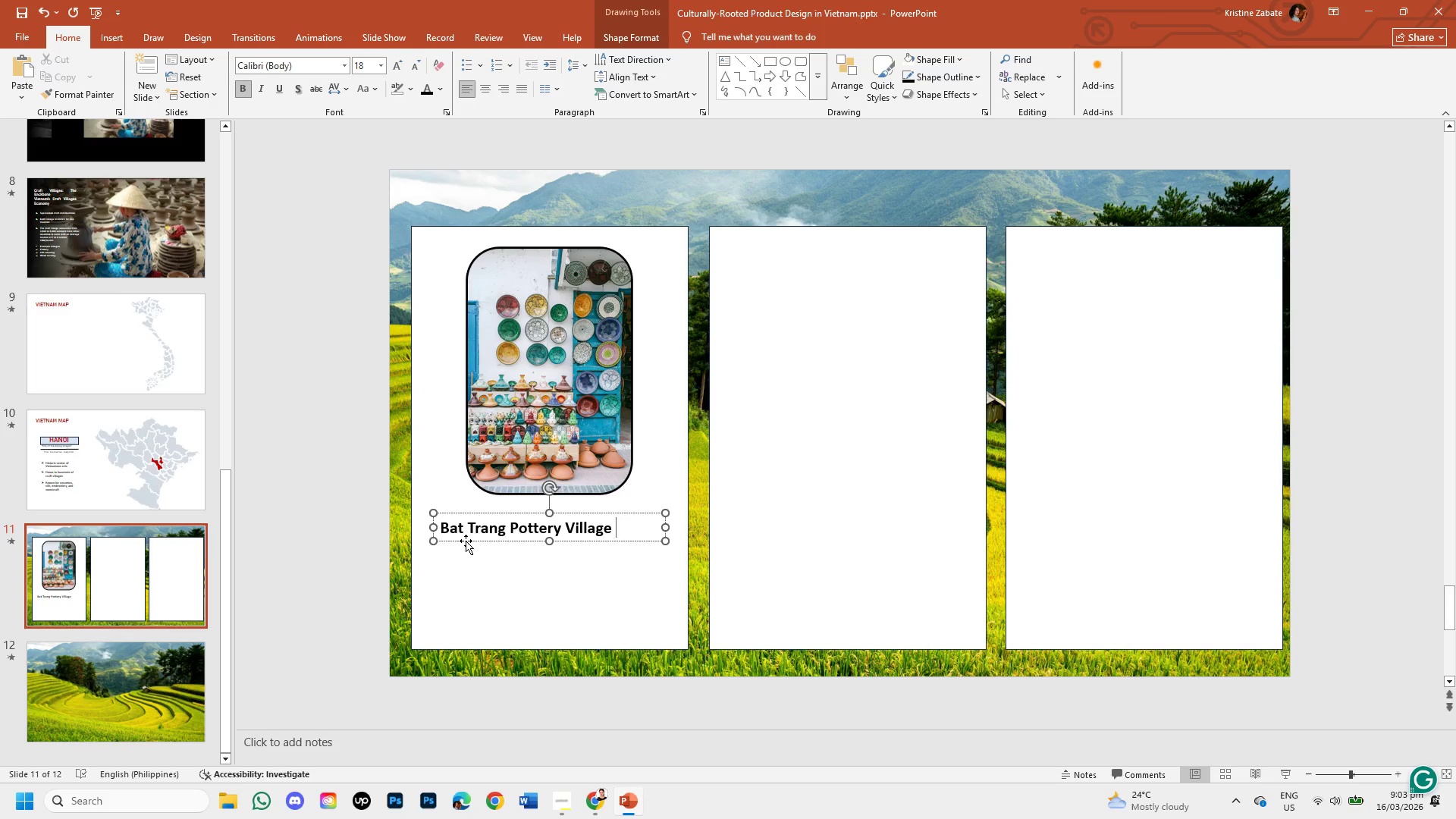 
wait(7.97)
 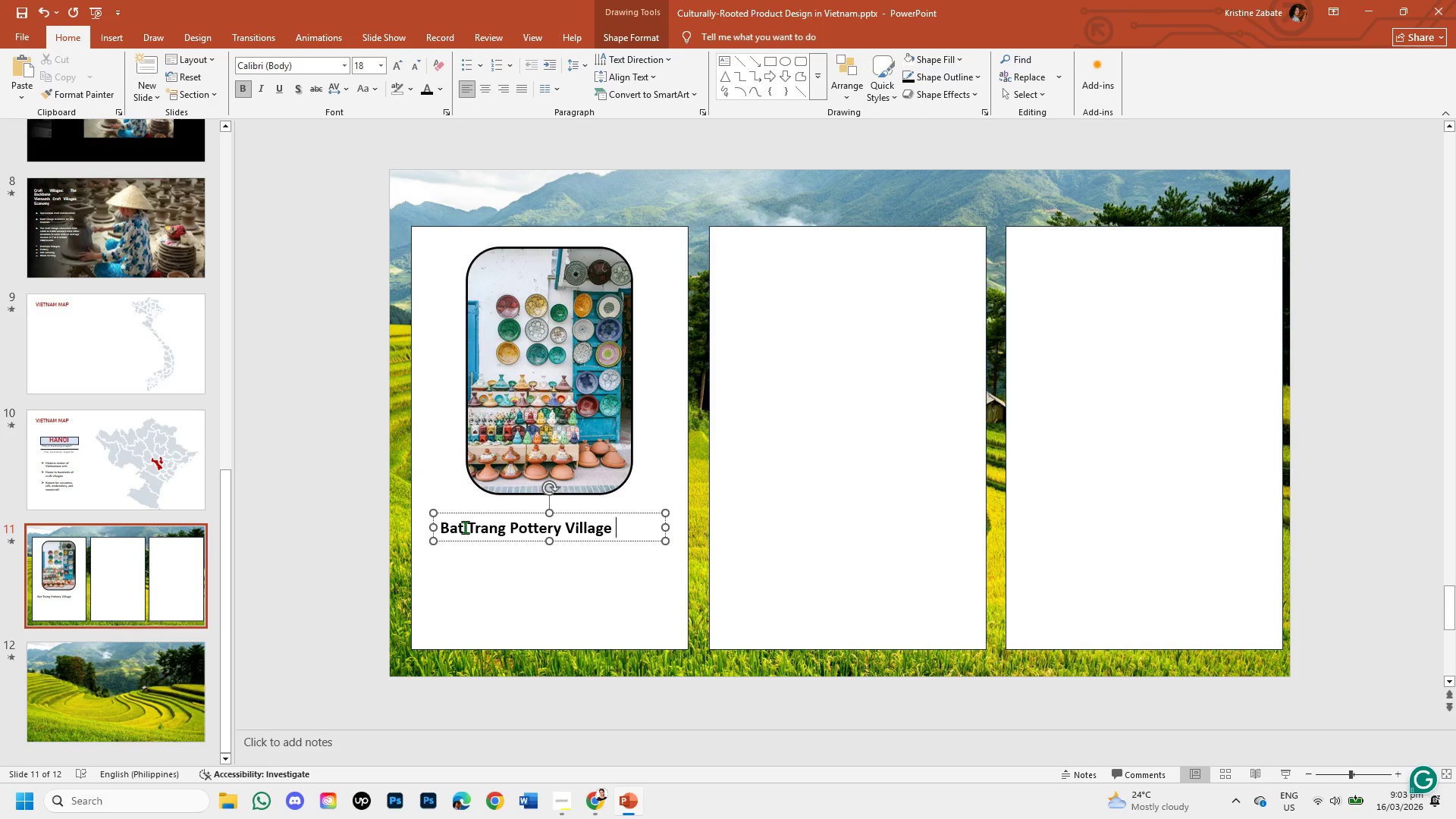 
key(Enter)
 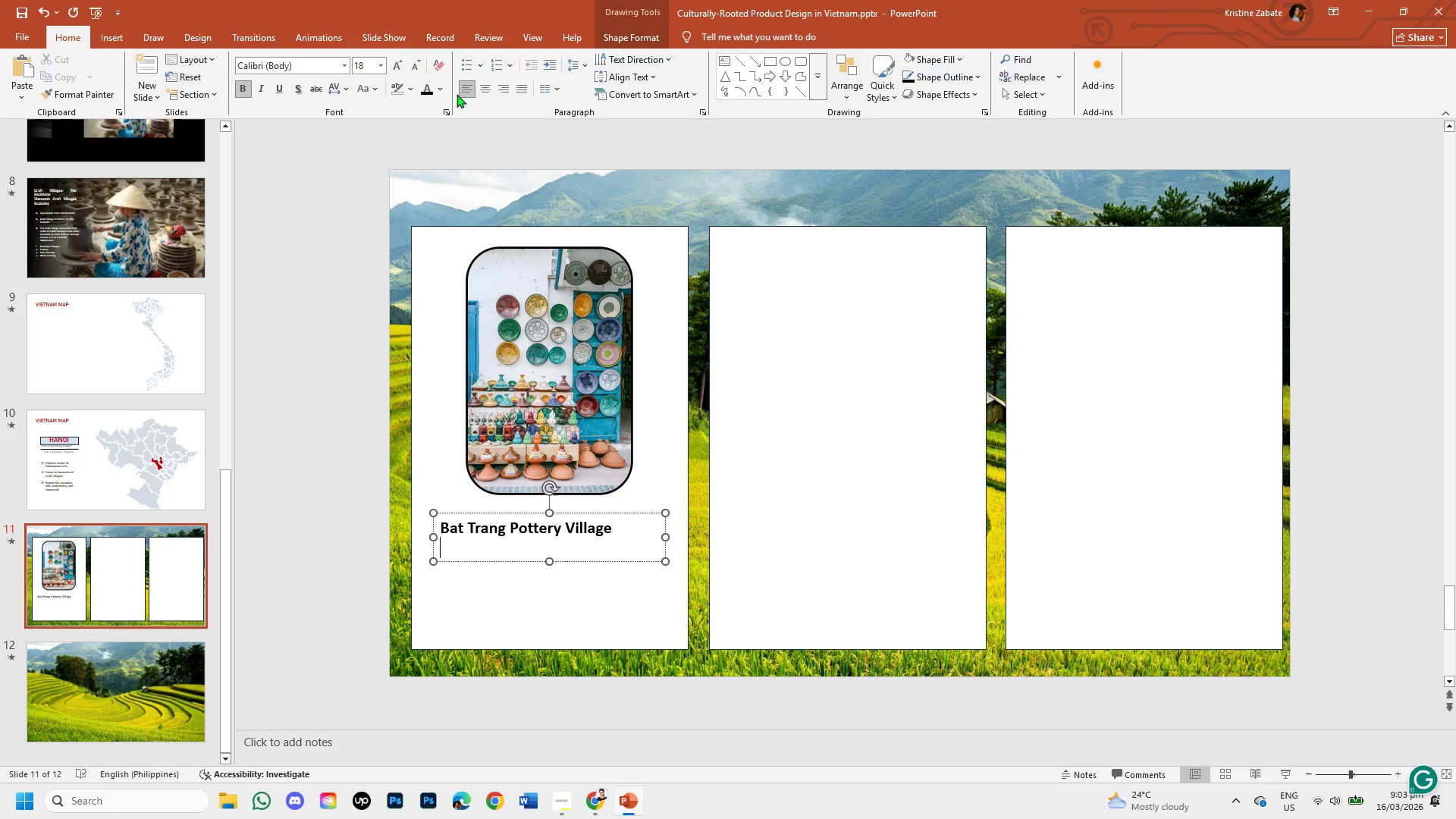 
left_click([482, 67])
 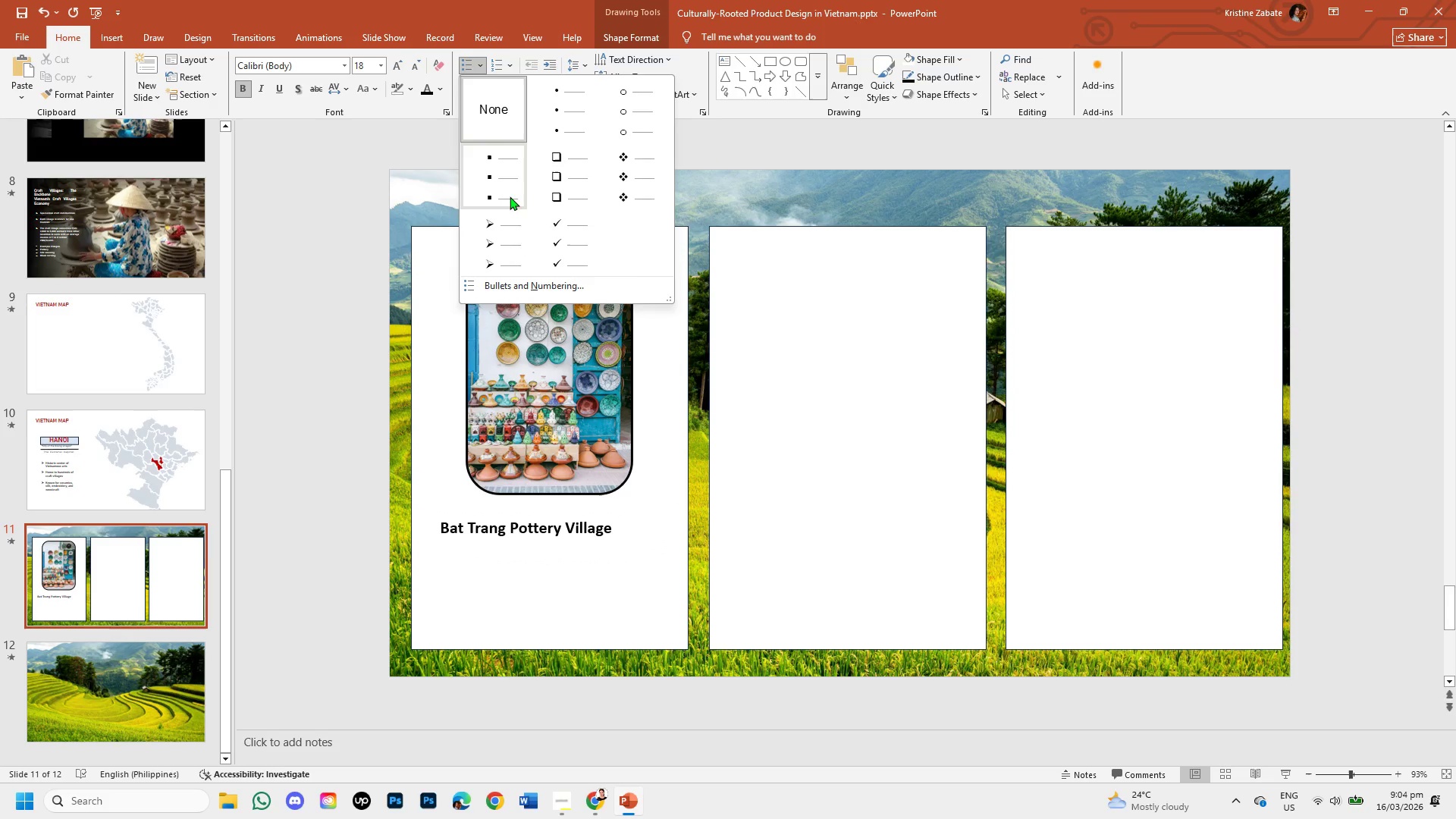 
wait(8.11)
 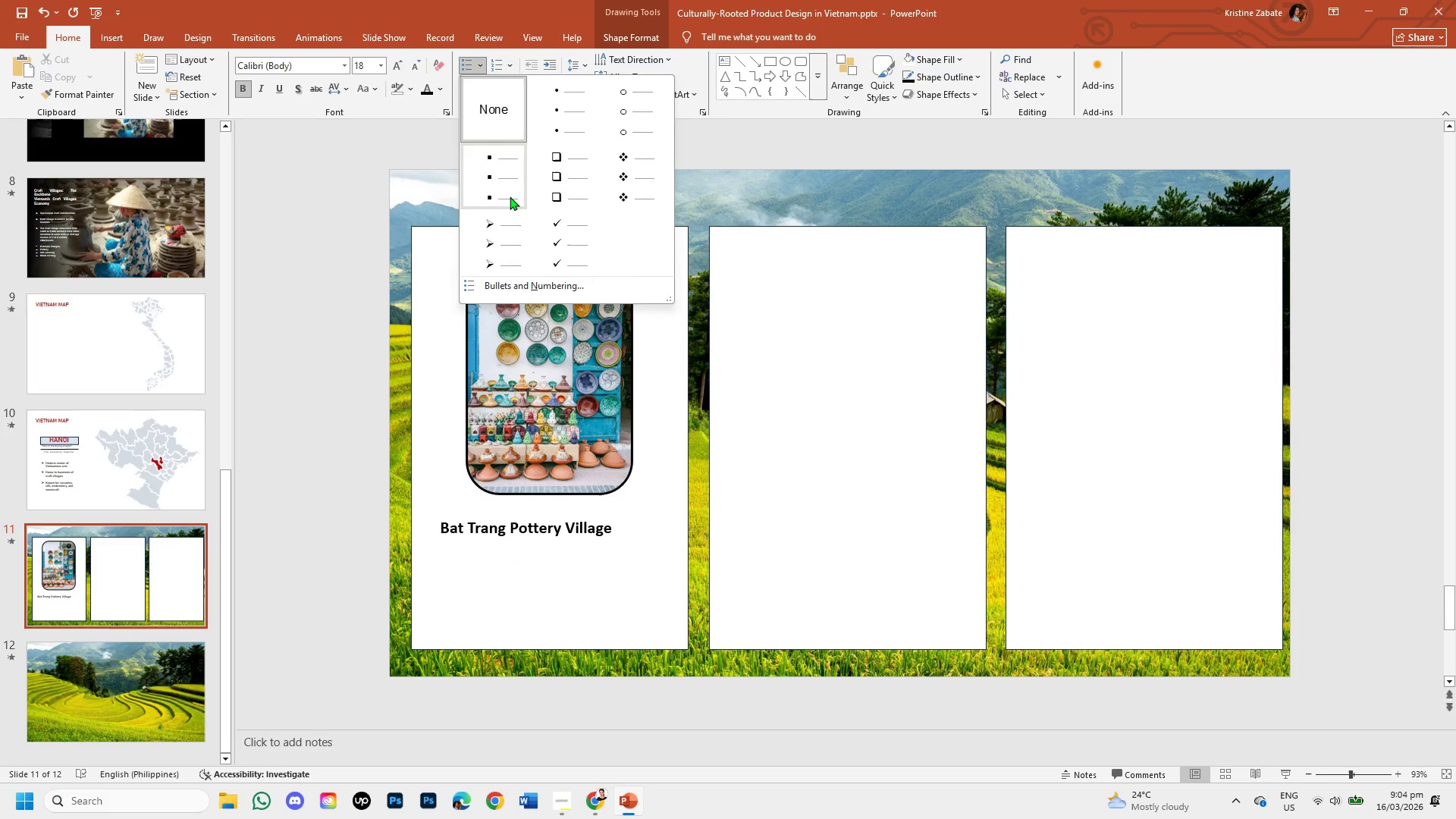 
left_click([509, 179])
 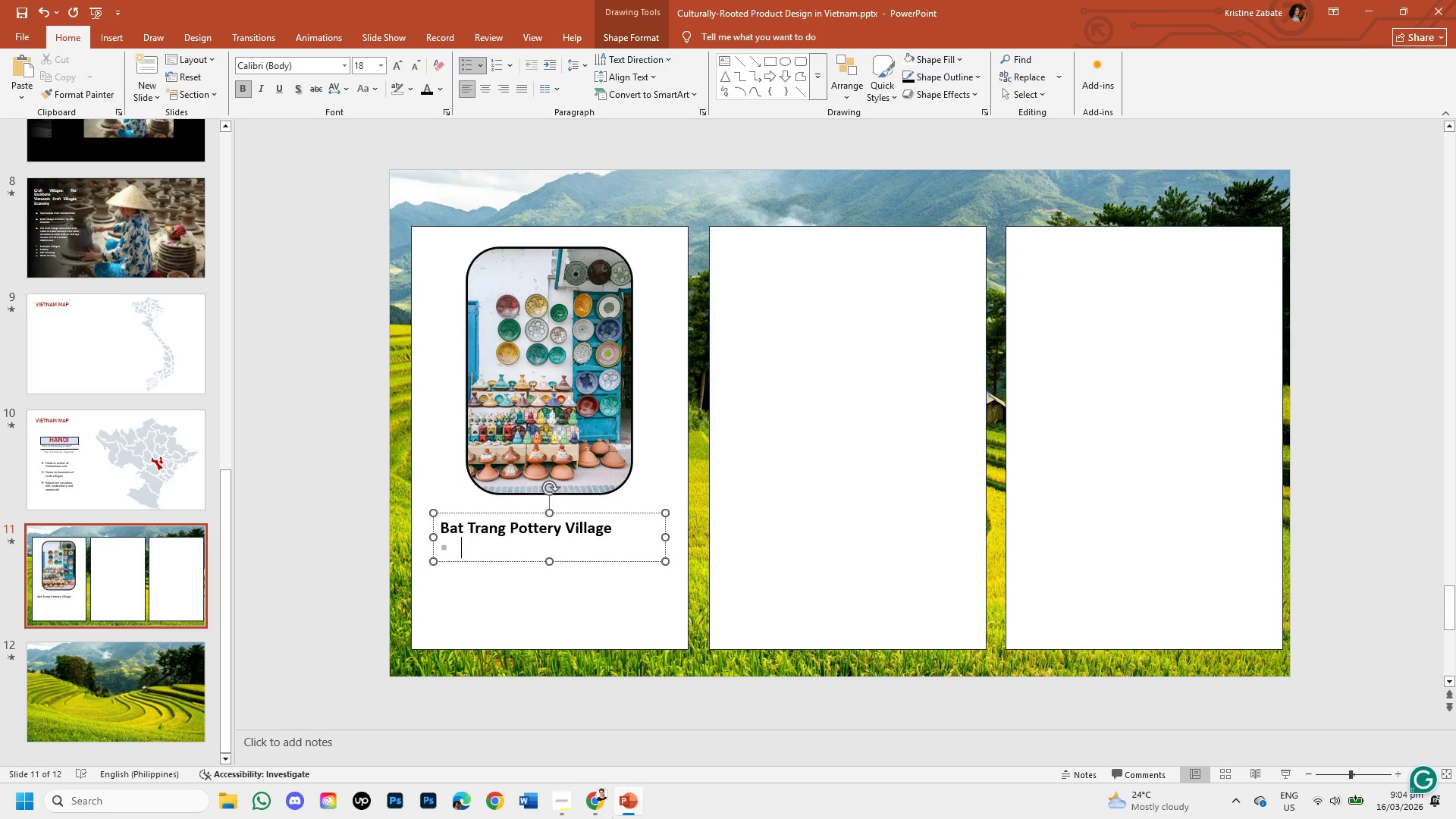 
left_click([599, 808])
 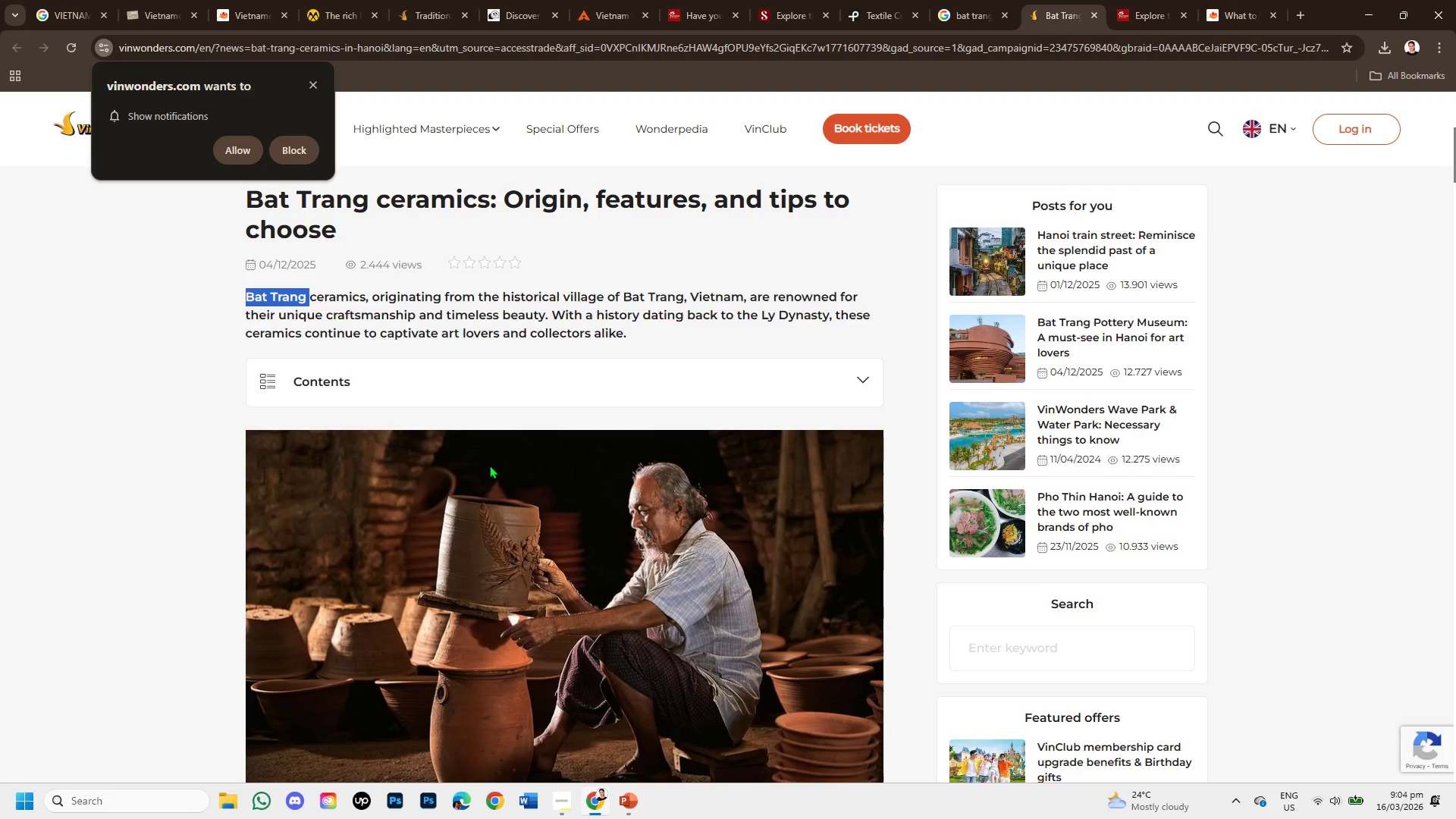 
scroll: coordinate [489, 465], scroll_direction: down, amount: 3.0
 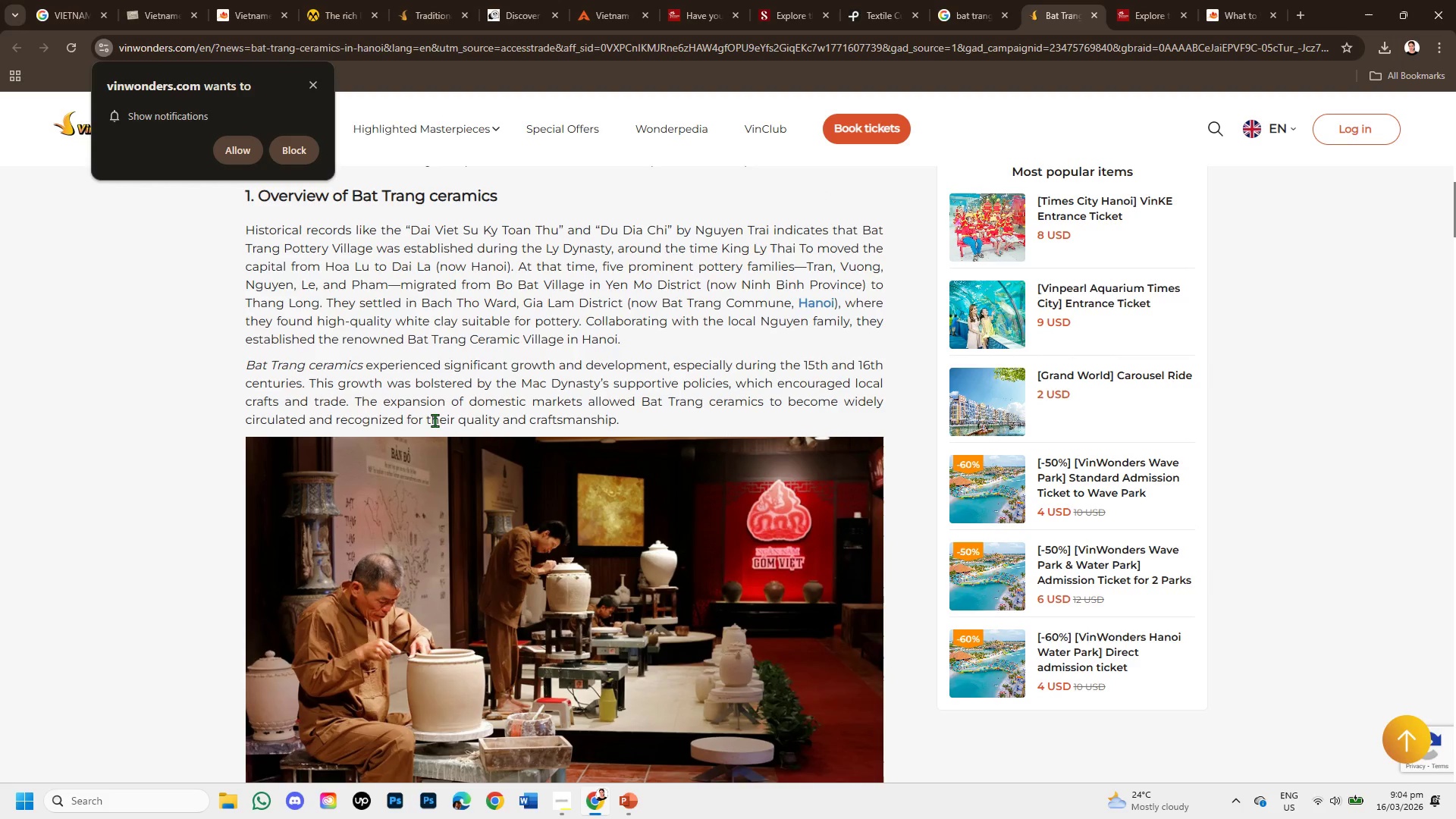 
left_click_drag(start_coordinate=[458, 366], to_coordinate=[643, 368])
 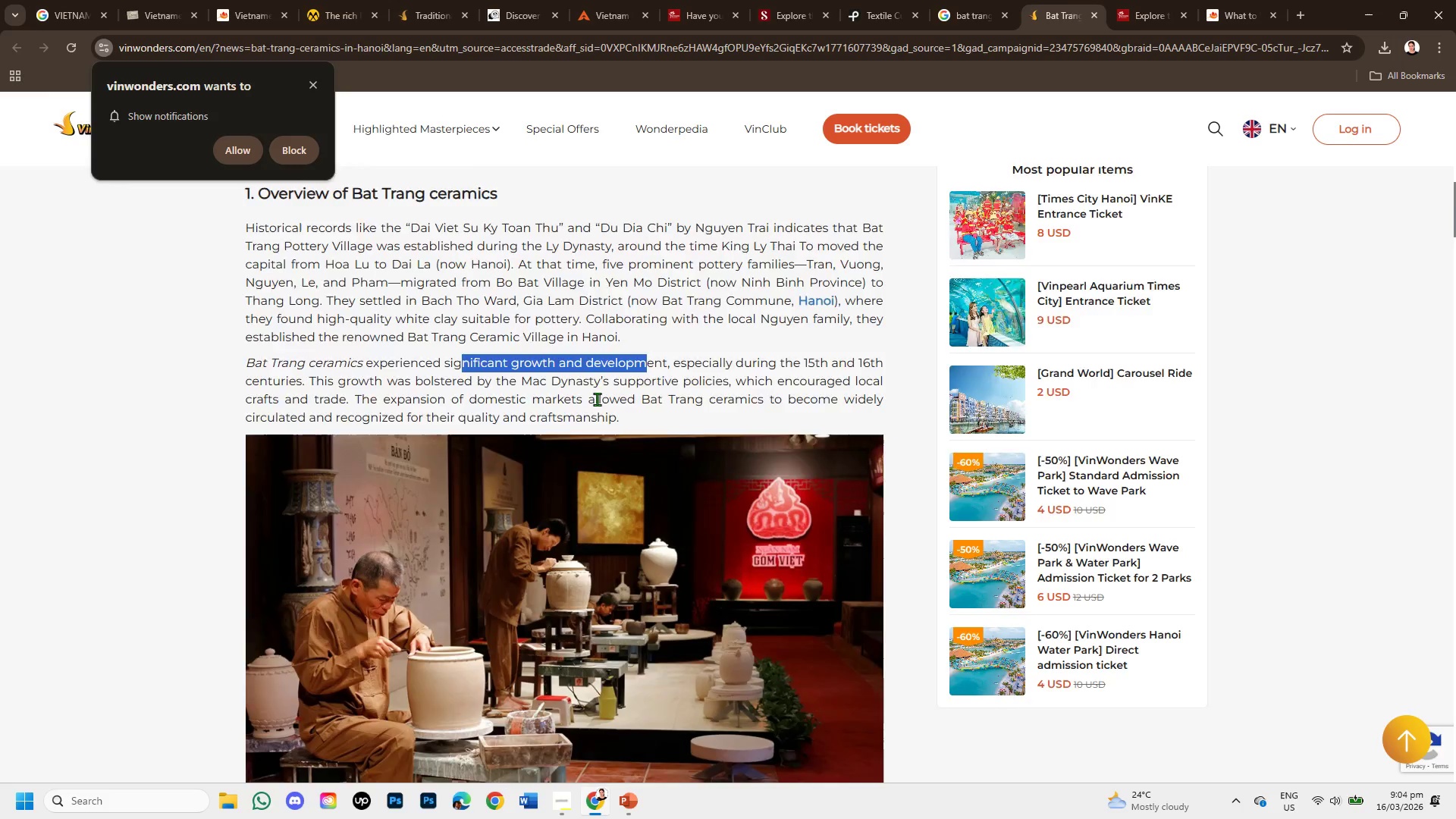 
scroll: coordinate [588, 368], scroll_direction: down, amount: 12.0
 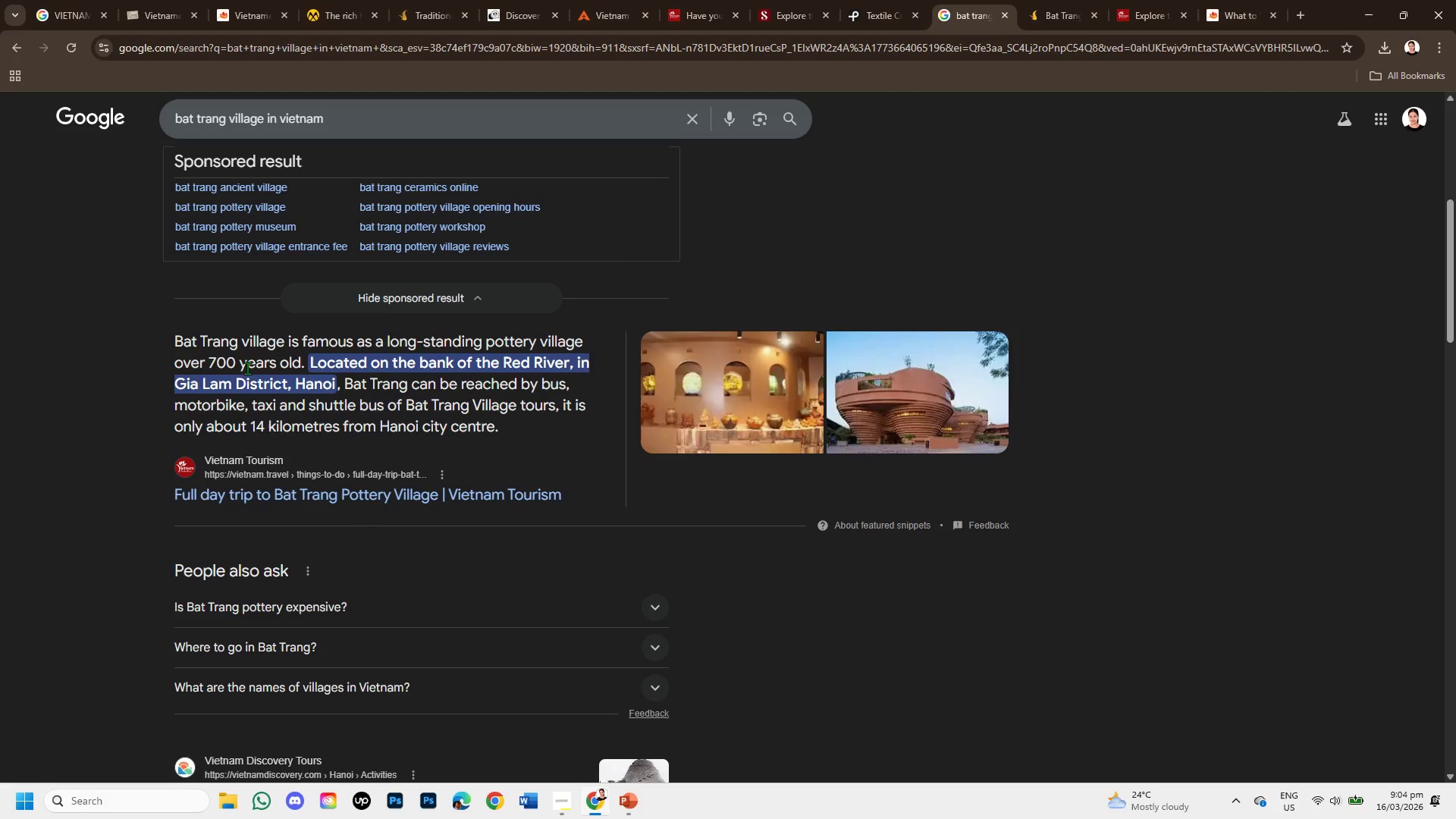 
wait(6.53)
 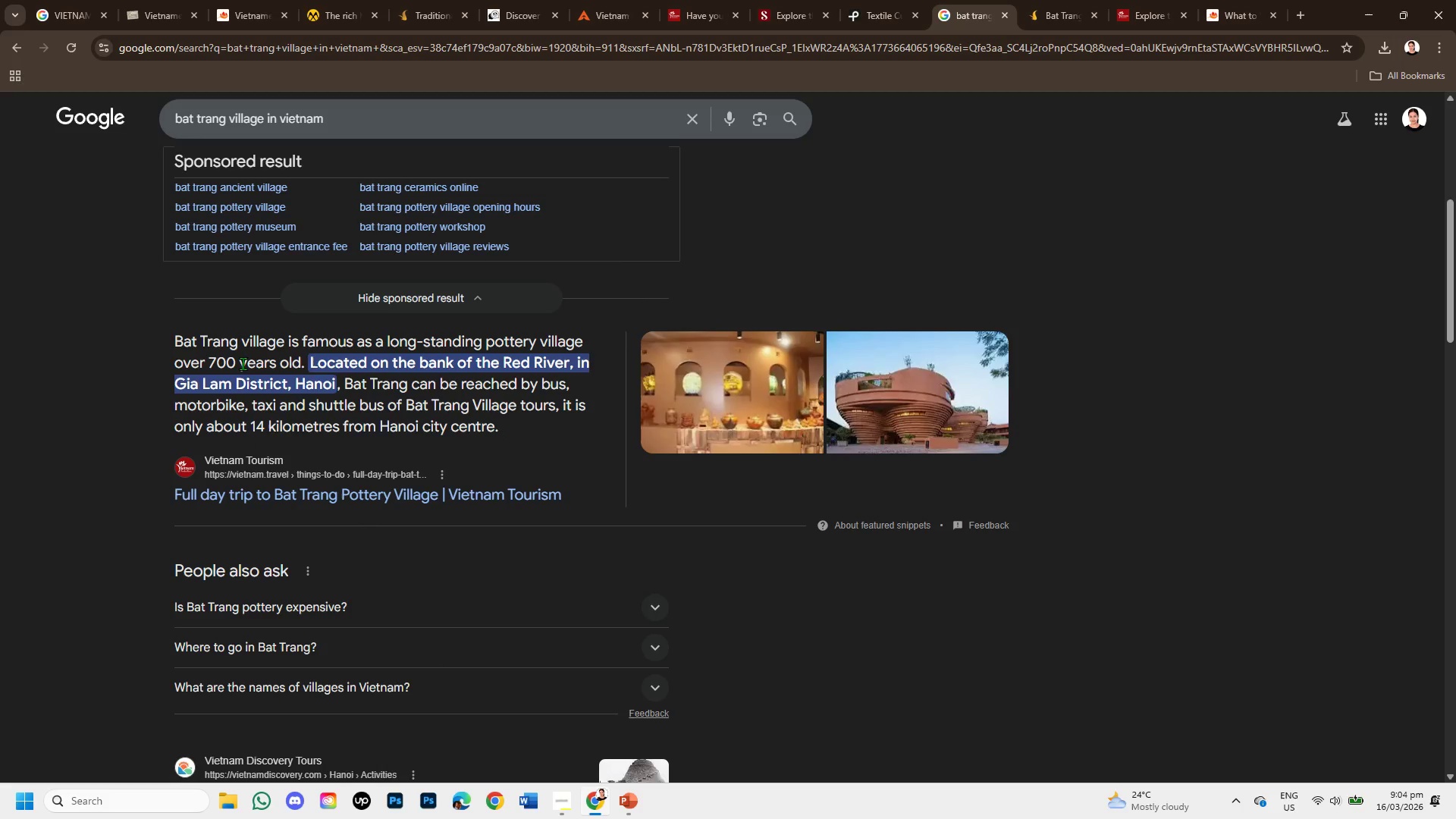 
scroll: coordinate [261, 379], scroll_direction: down, amount: 2.0
 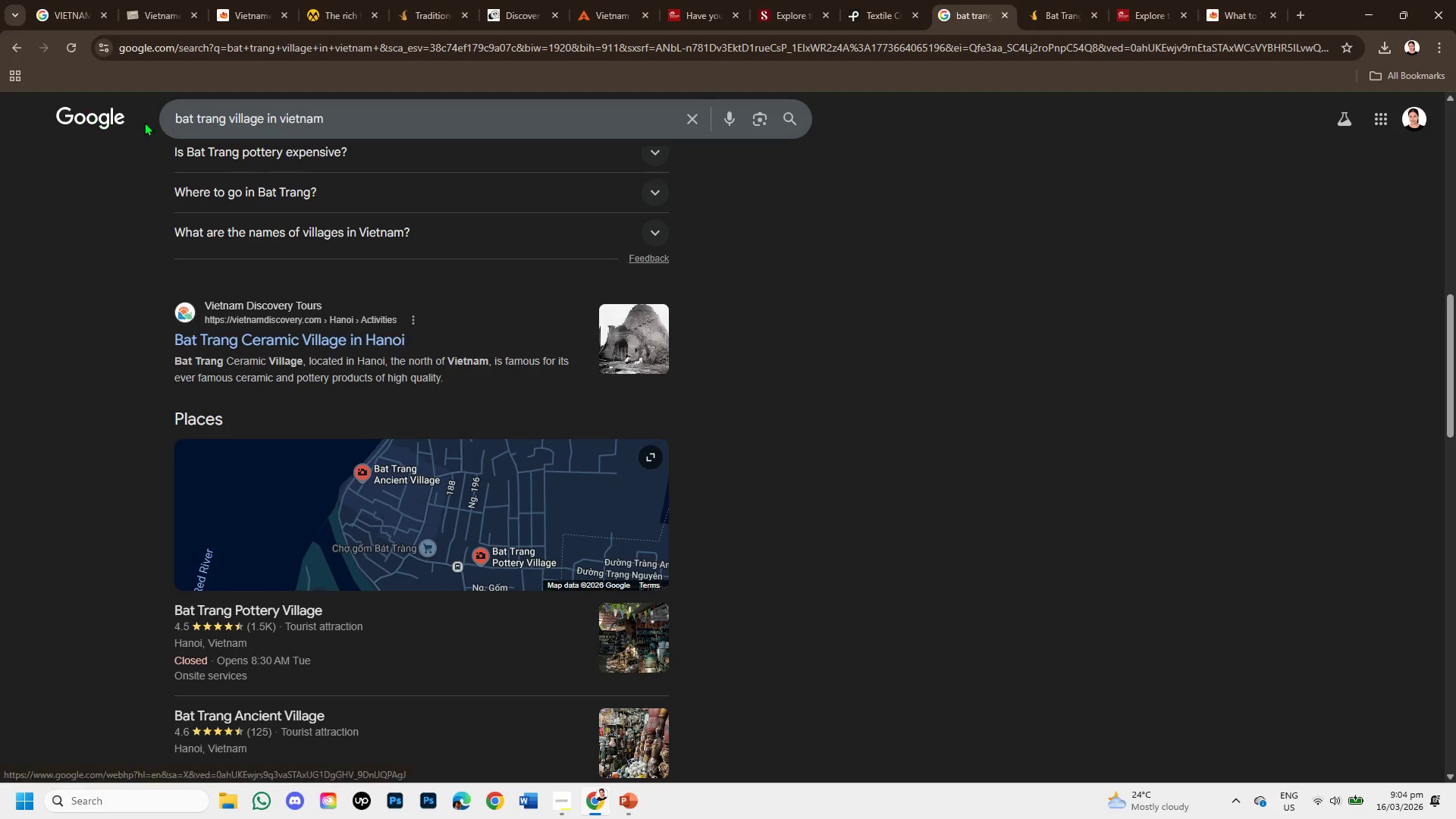 
wait(6.85)
 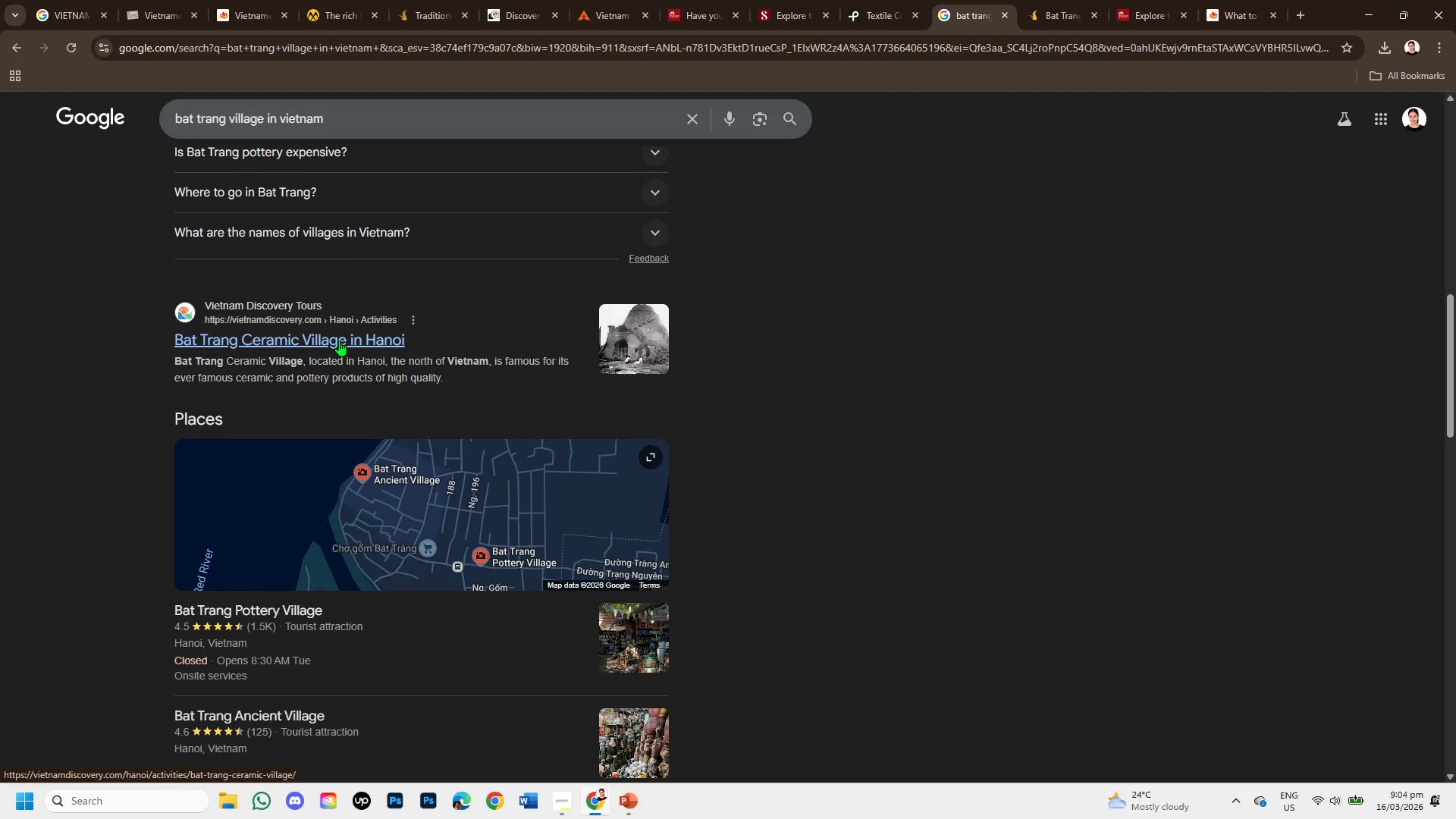 
type(how many years of ceramic production in )
 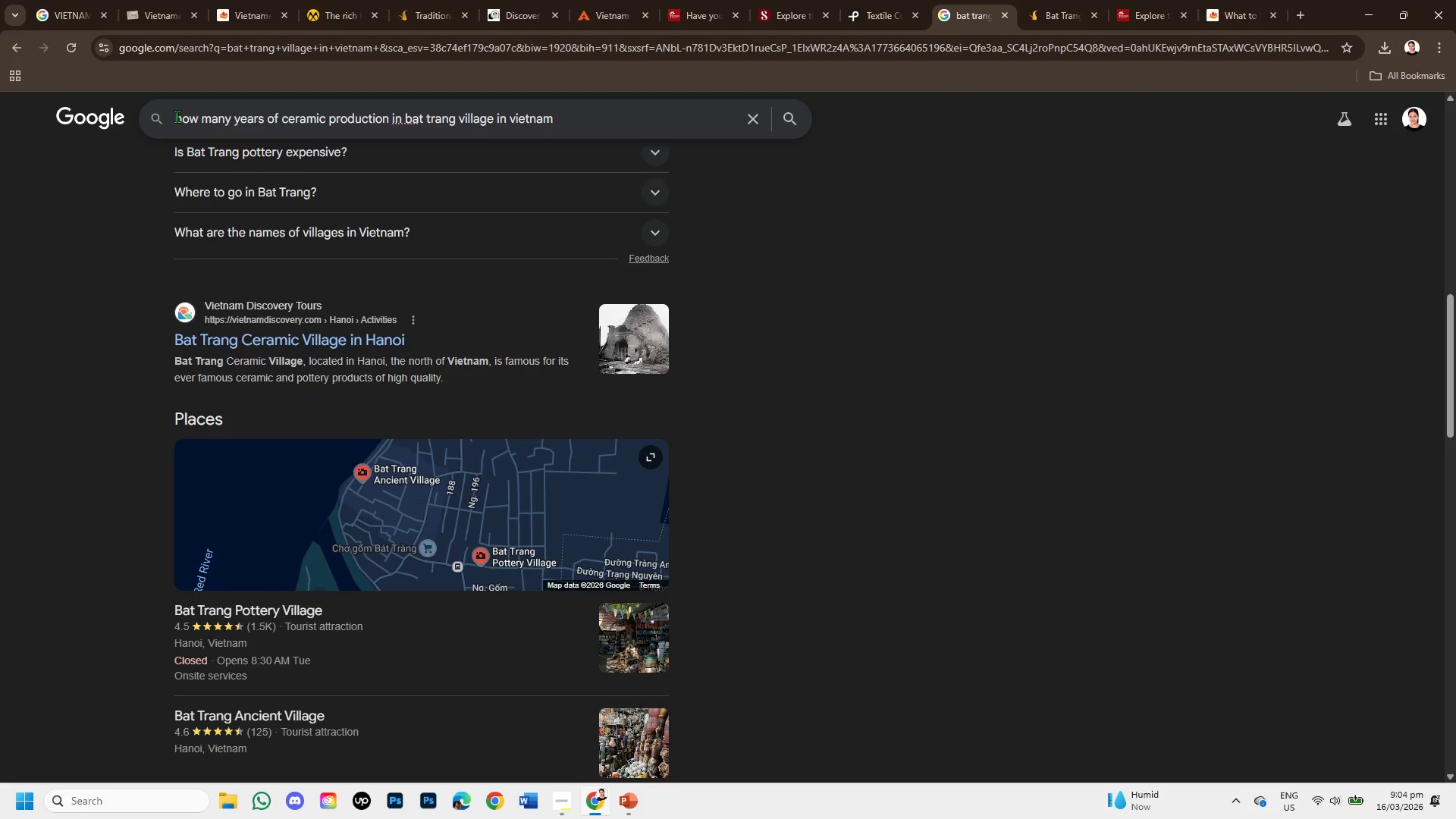 
key(Enter)
 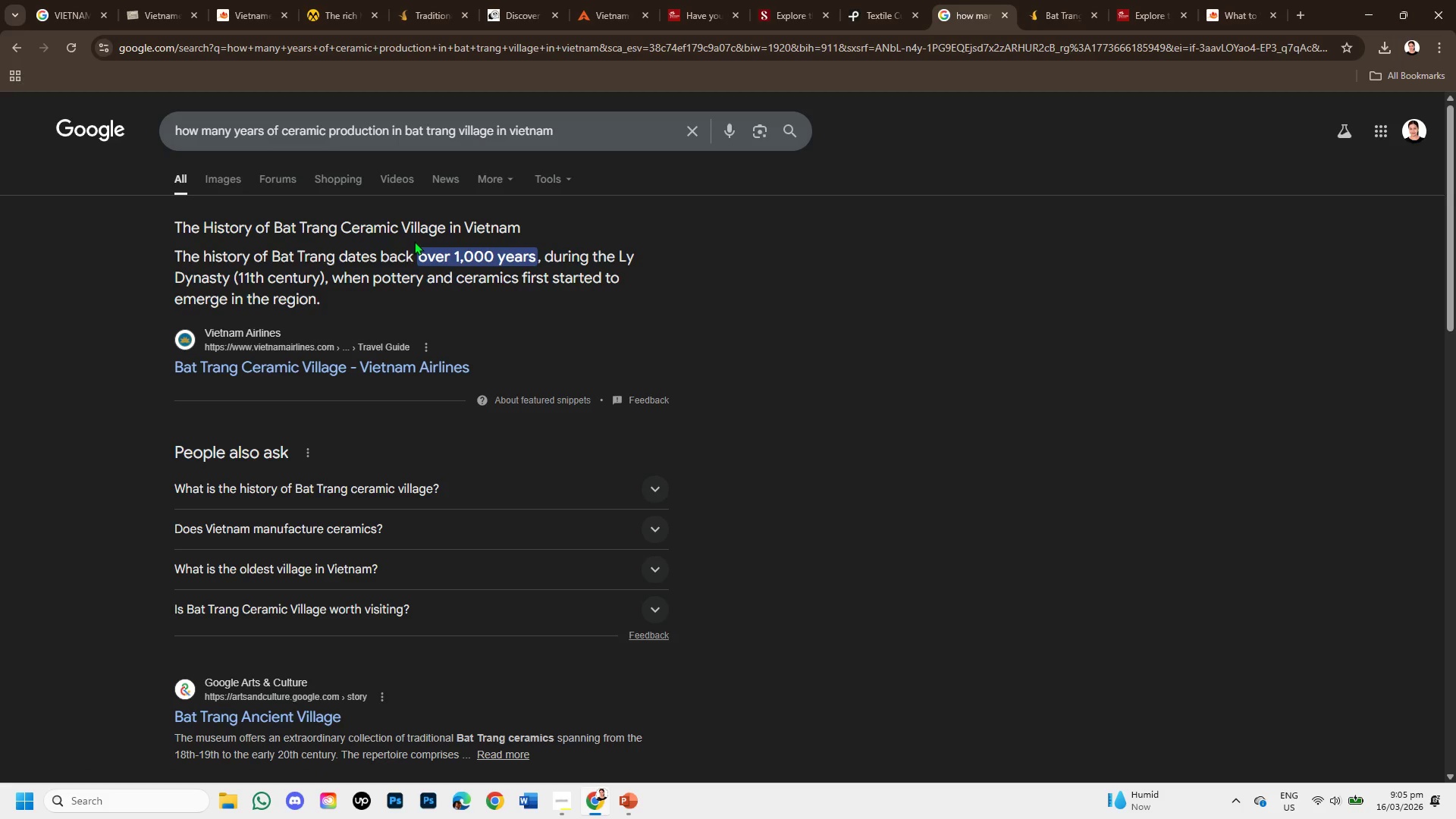 
wait(6.45)
 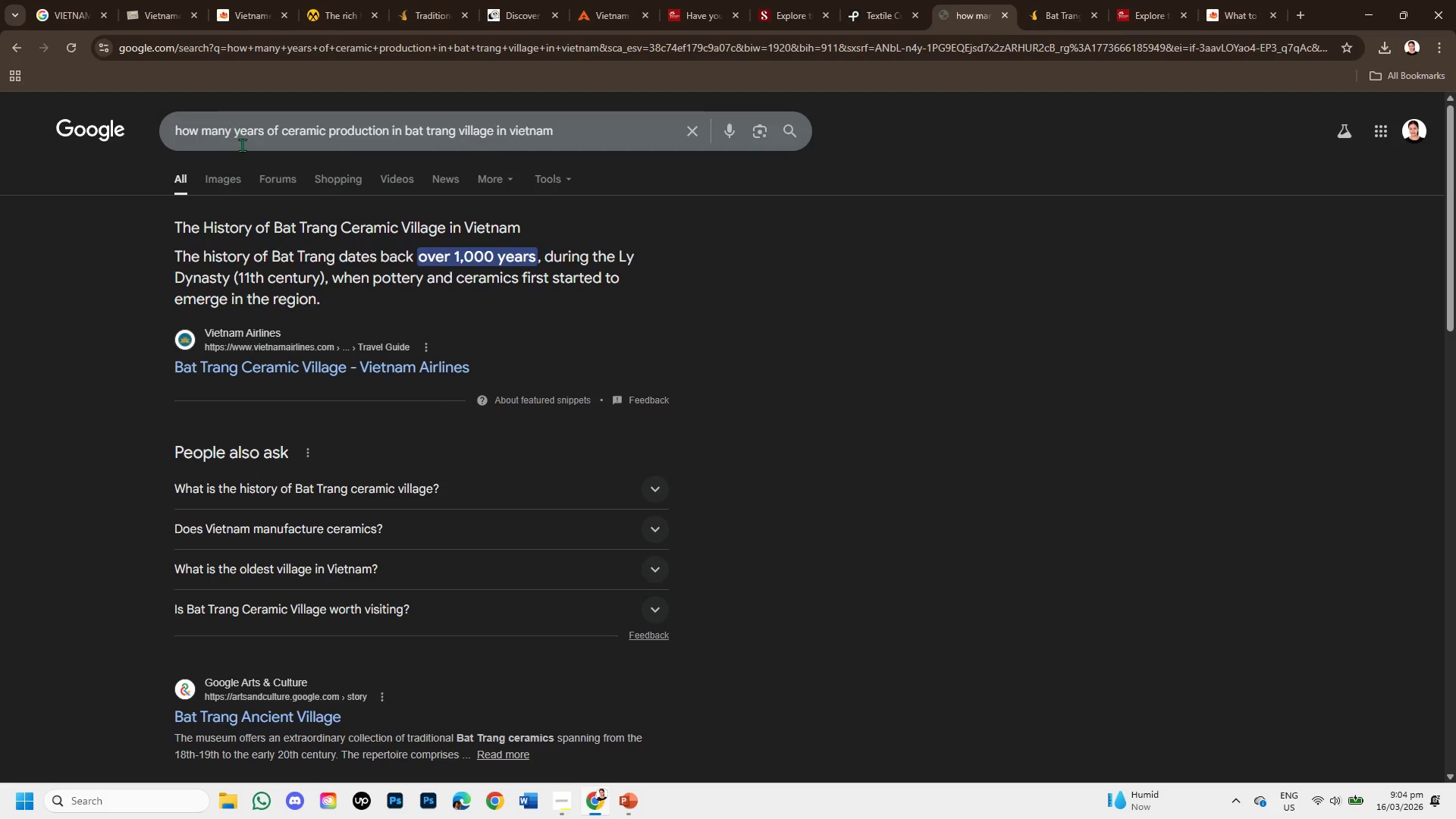 
left_click([337, 359])
 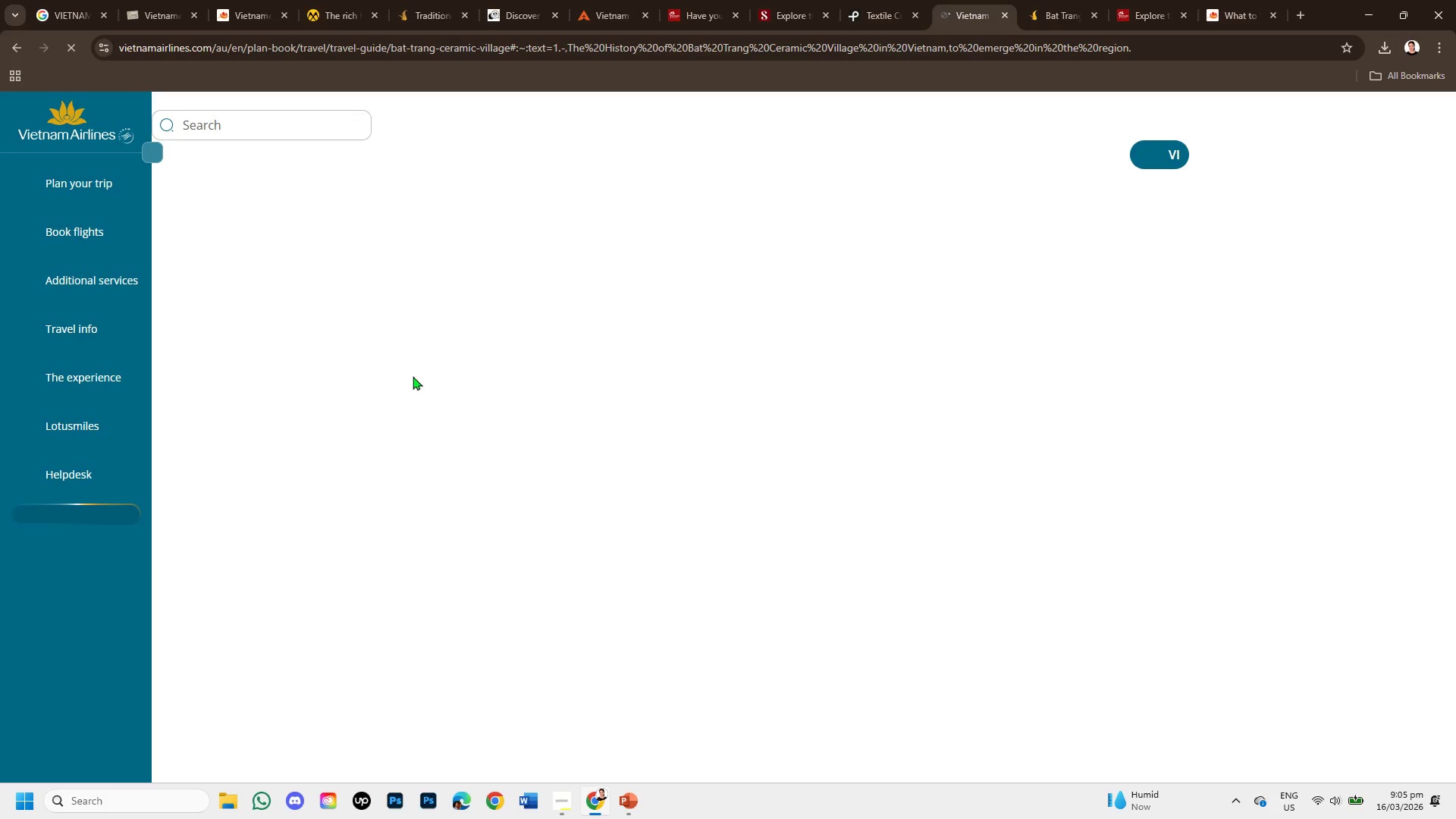 
scroll: coordinate [674, 333], scroll_direction: down, amount: 1.0
 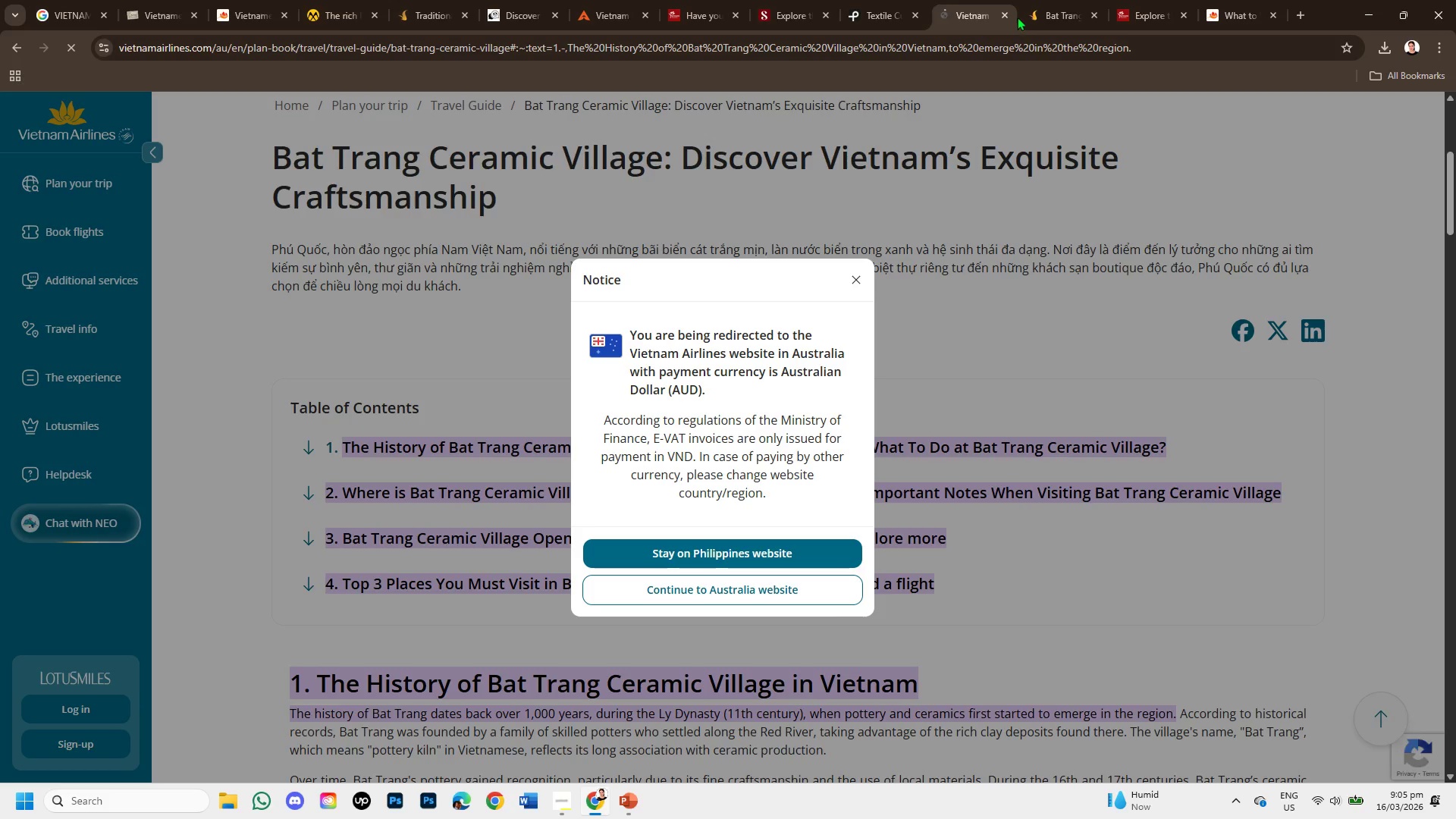 
left_click([855, 271])
 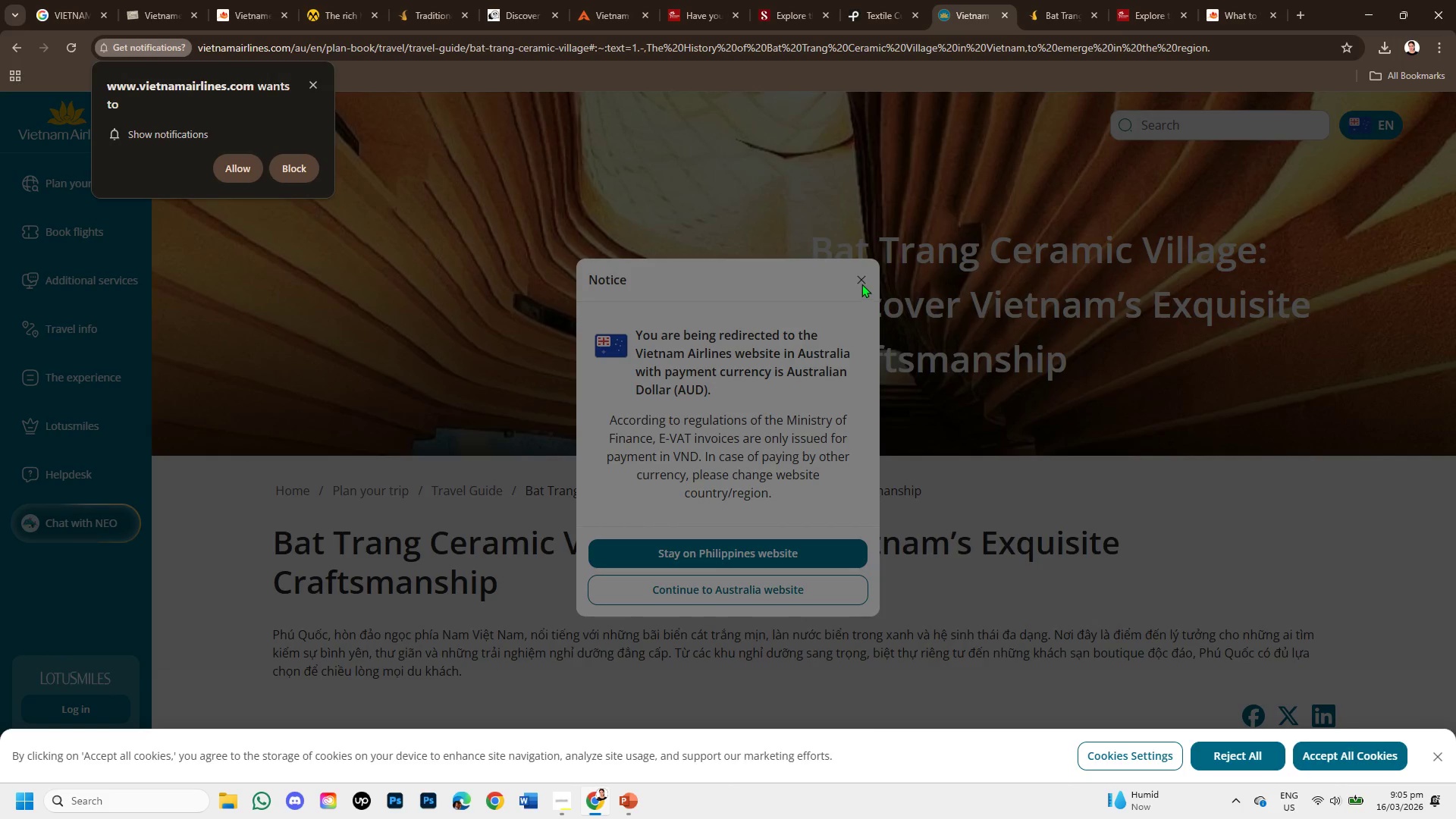 
wait(5.58)
 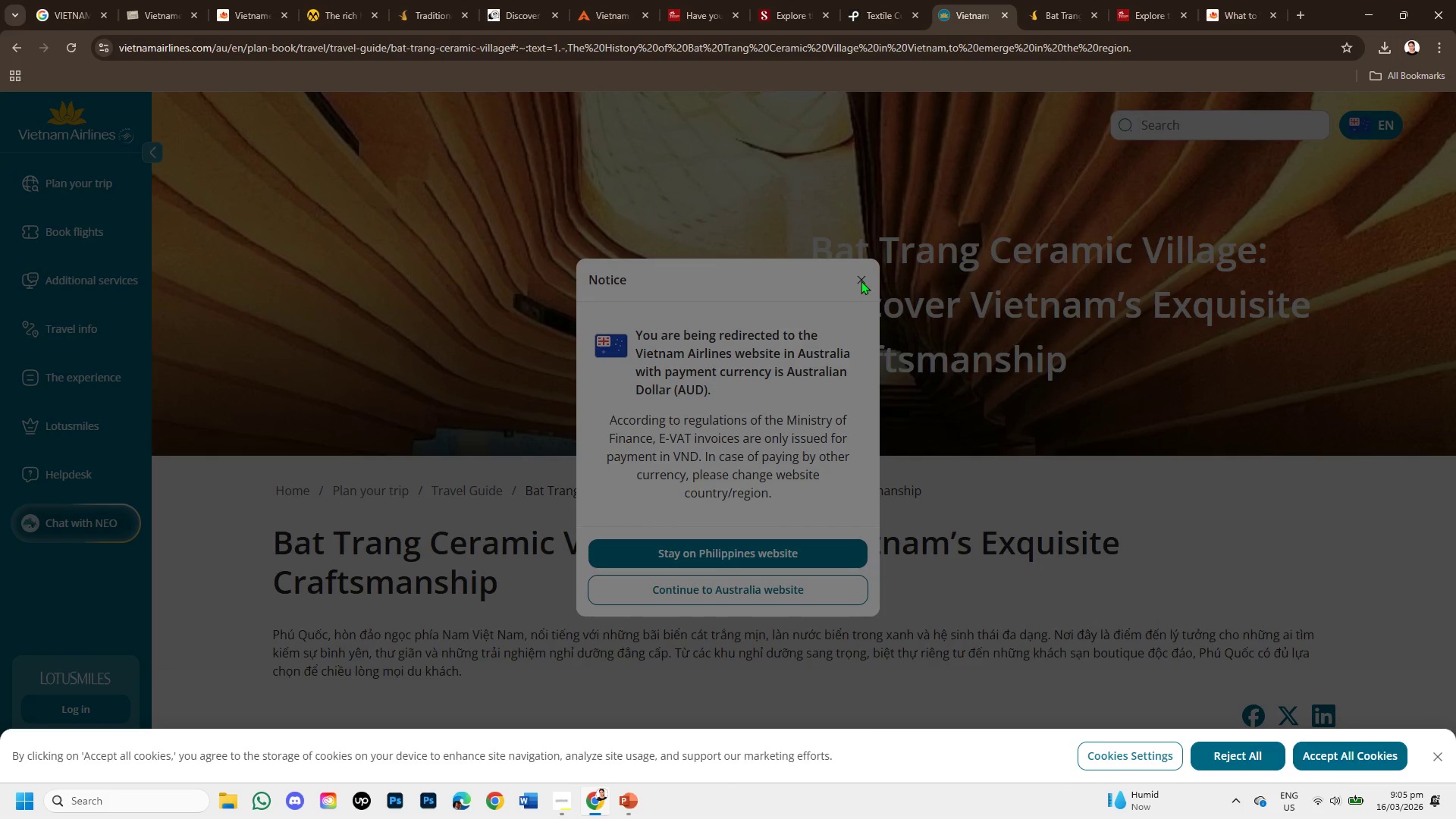 
left_click([310, 80])
 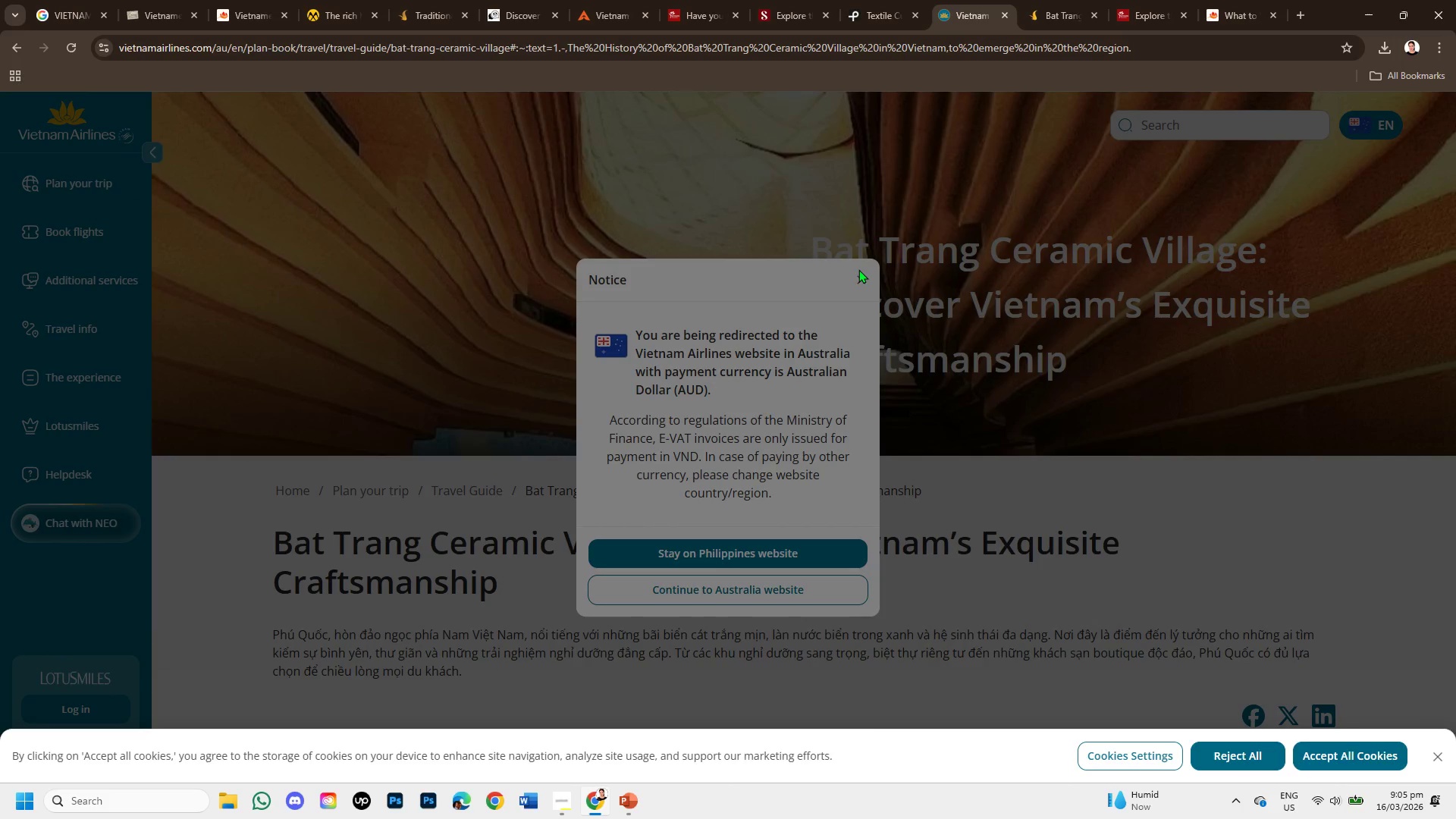 
left_click([860, 271])
 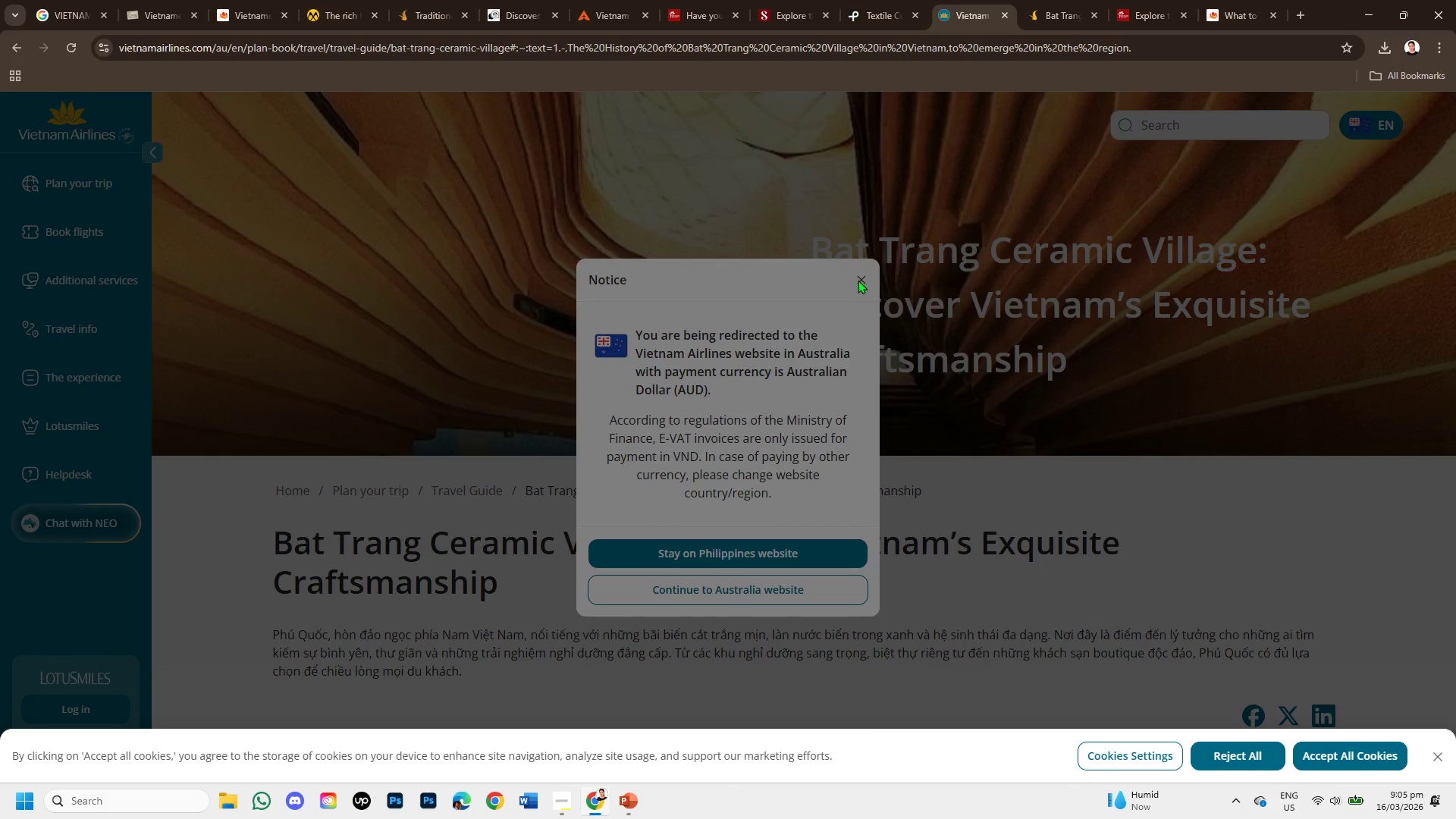 
left_click([858, 280])
 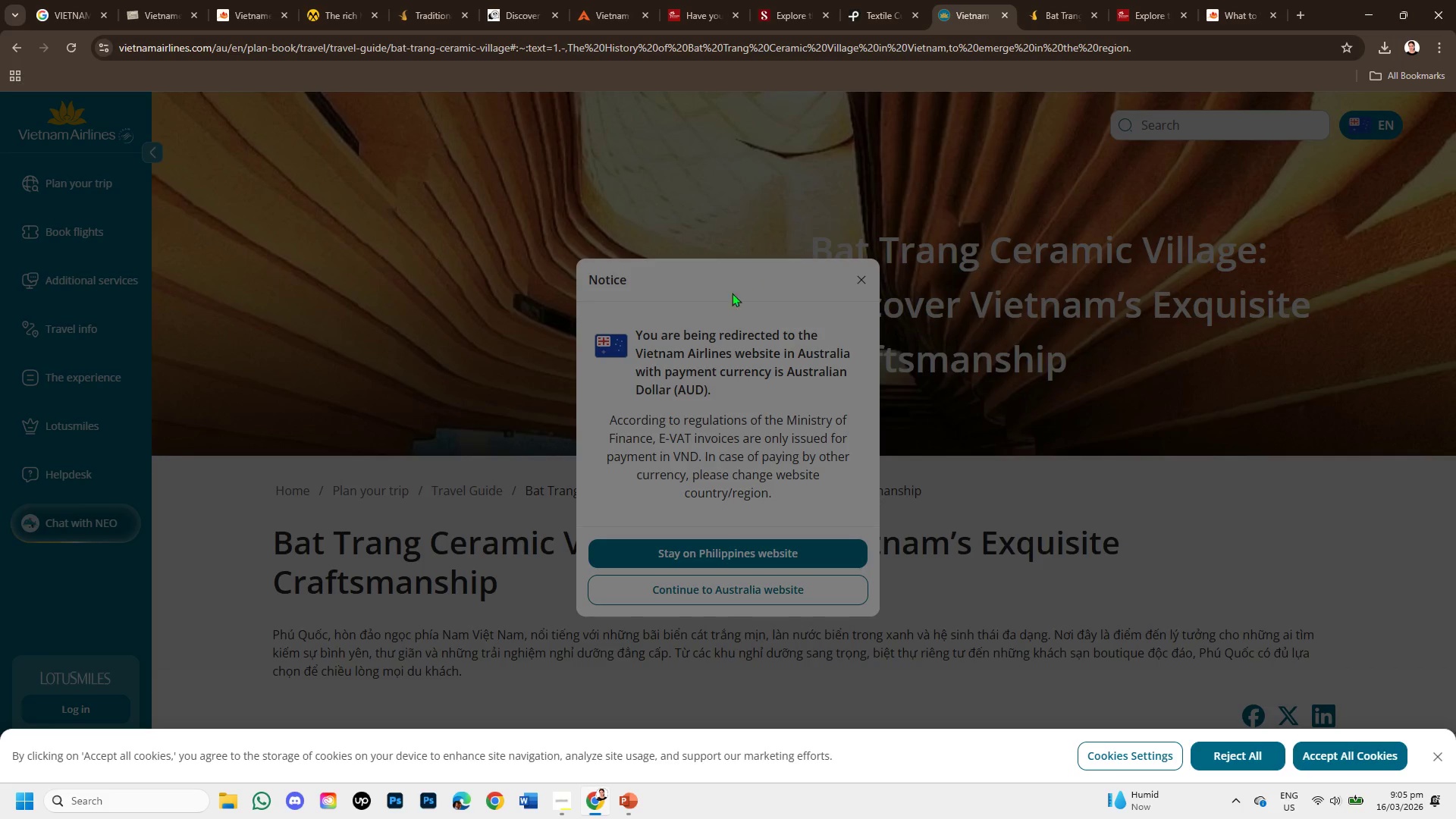 
scroll: coordinate [610, 407], scroll_direction: down, amount: 3.0
 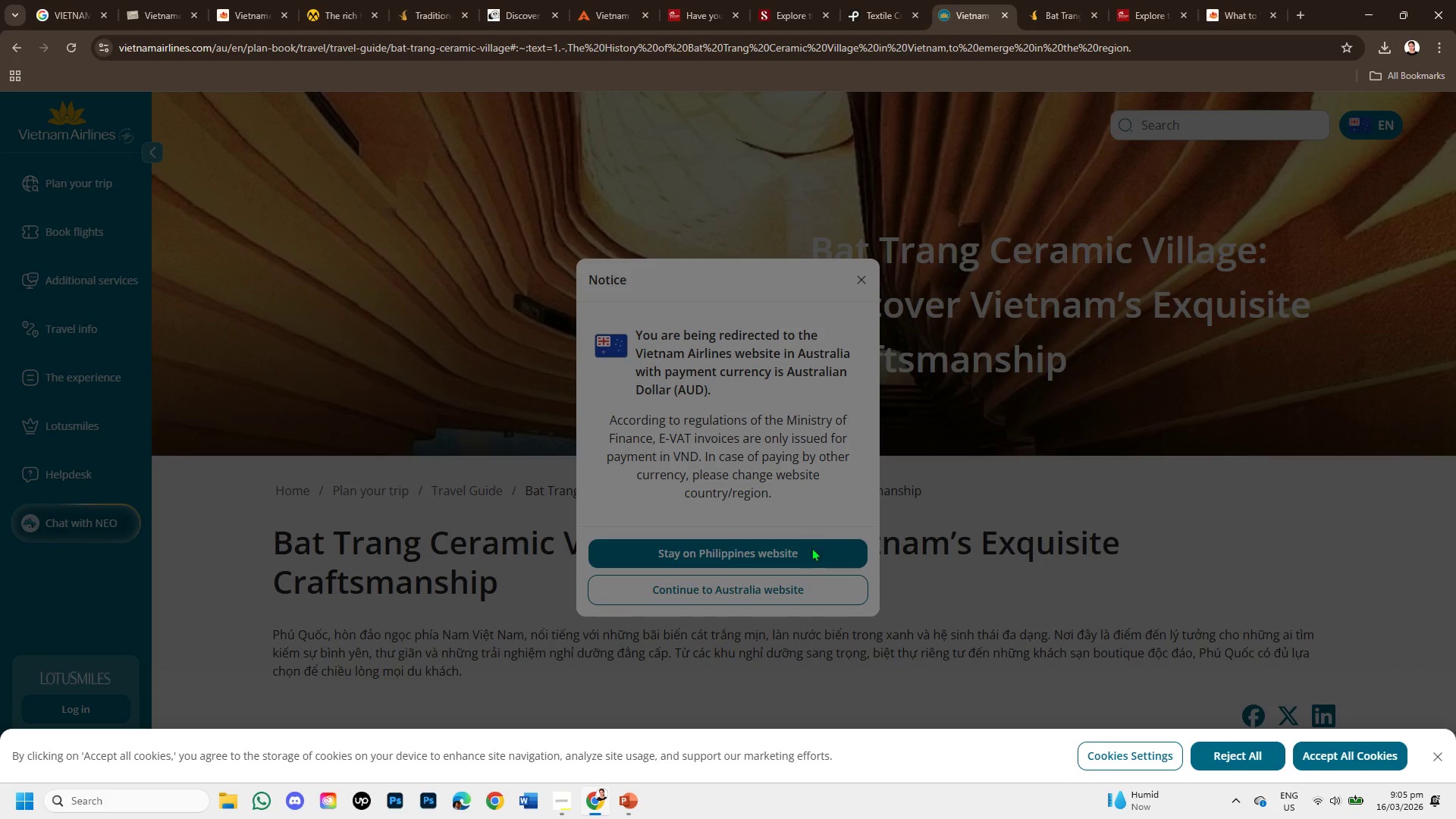 
left_click([804, 542])
 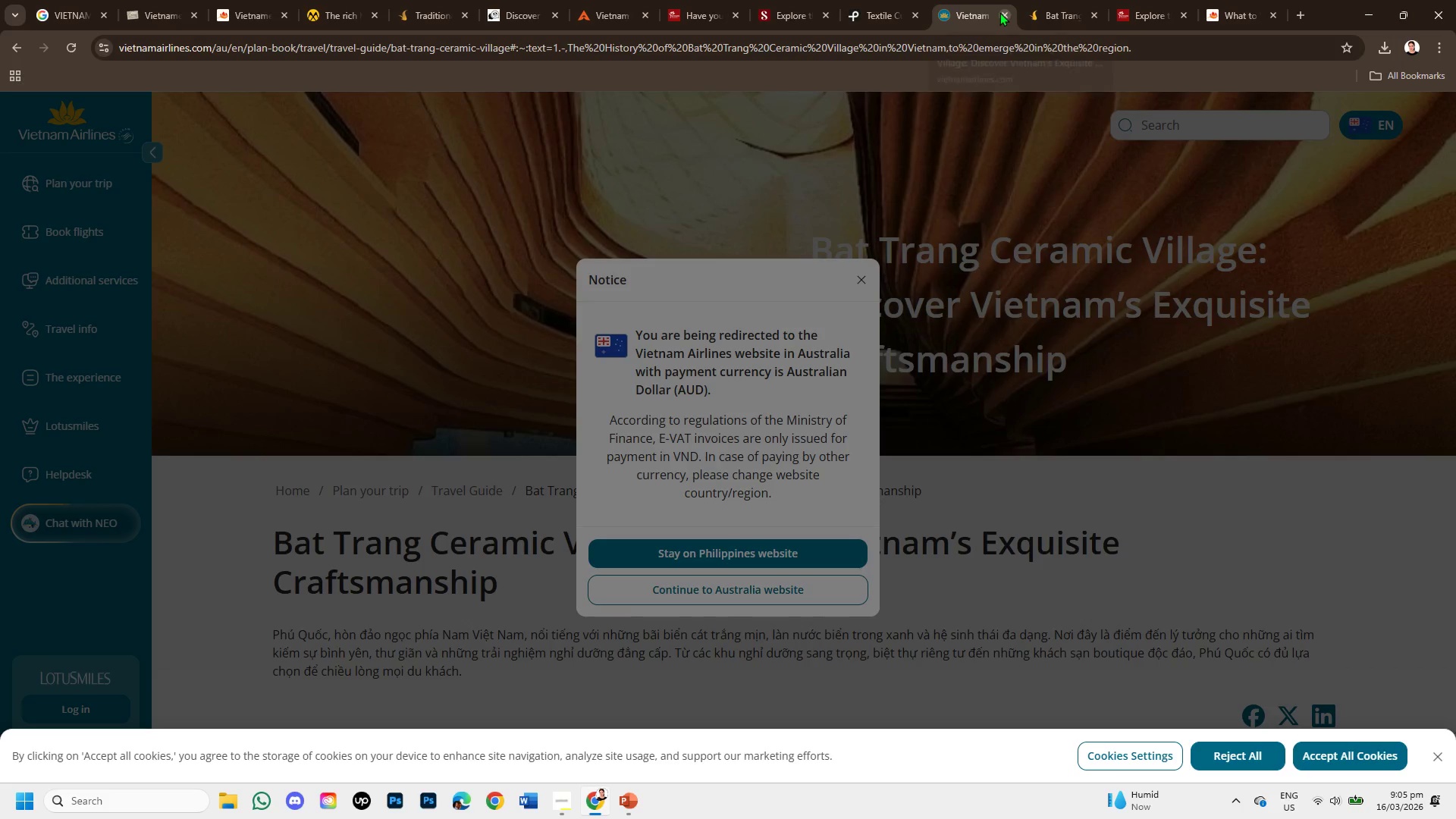 
left_click([1003, 13])
 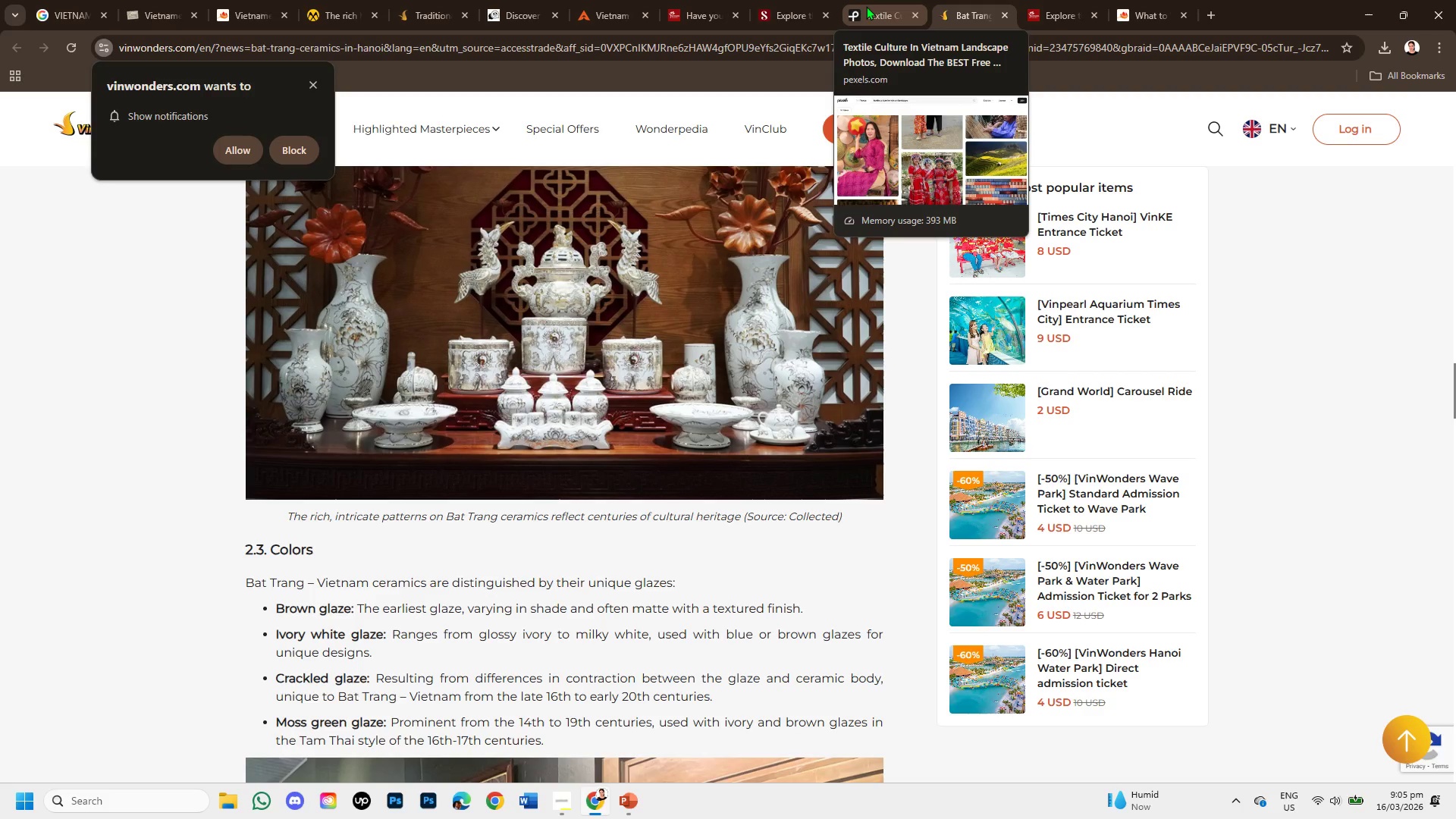 
left_click([866, 6])
 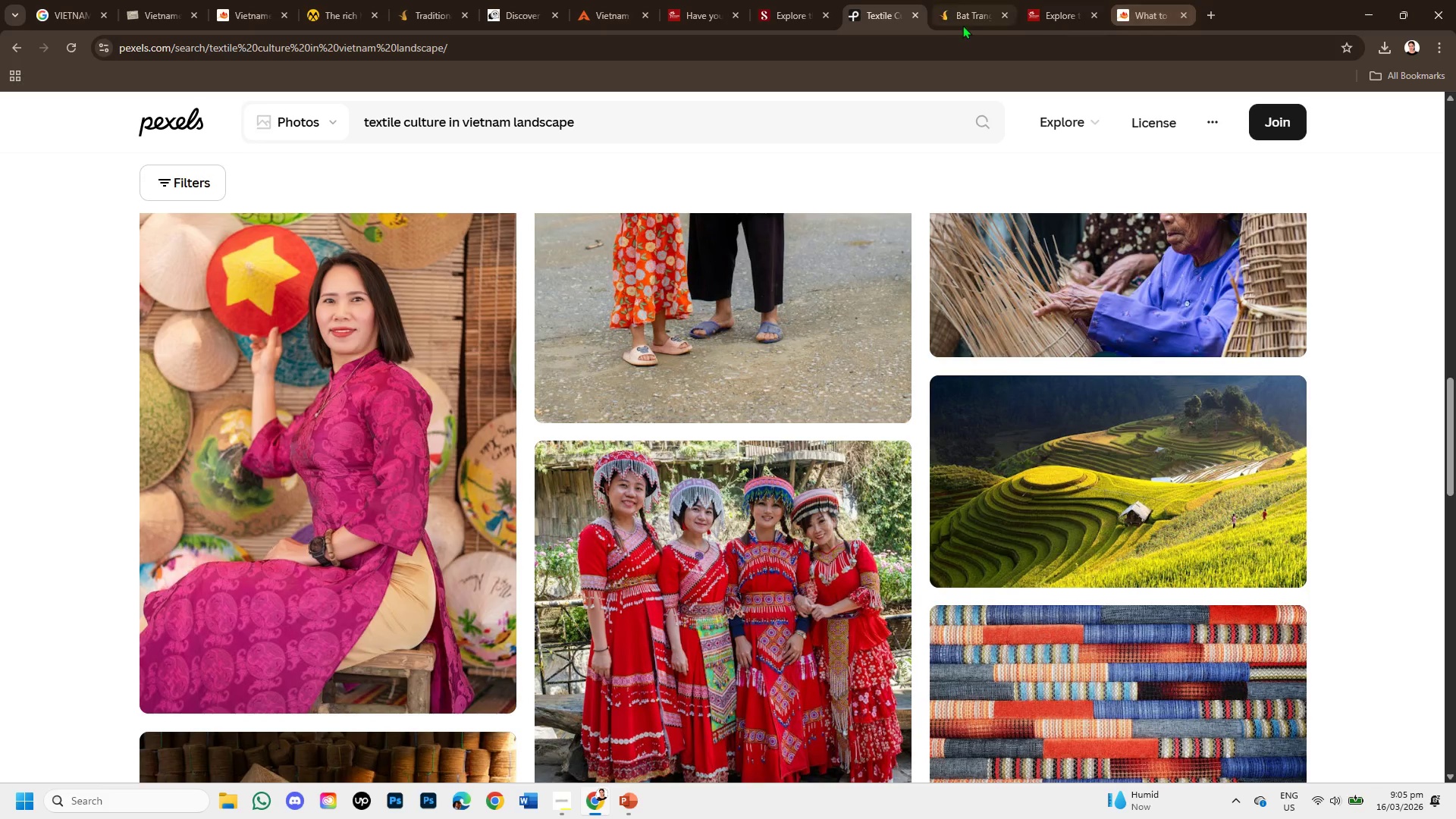 
left_click([1157, 2])
 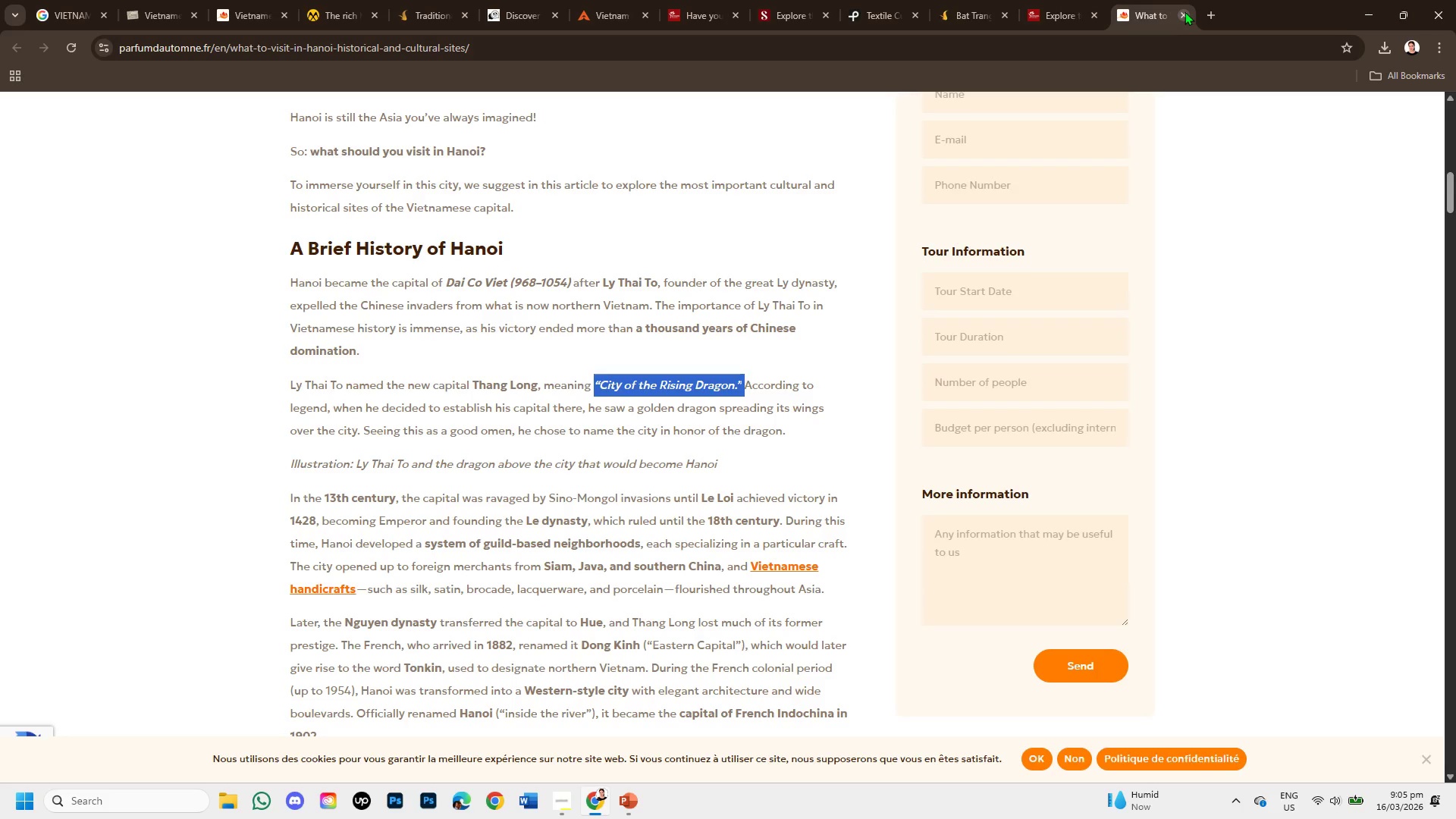 
left_click([1185, 11])
 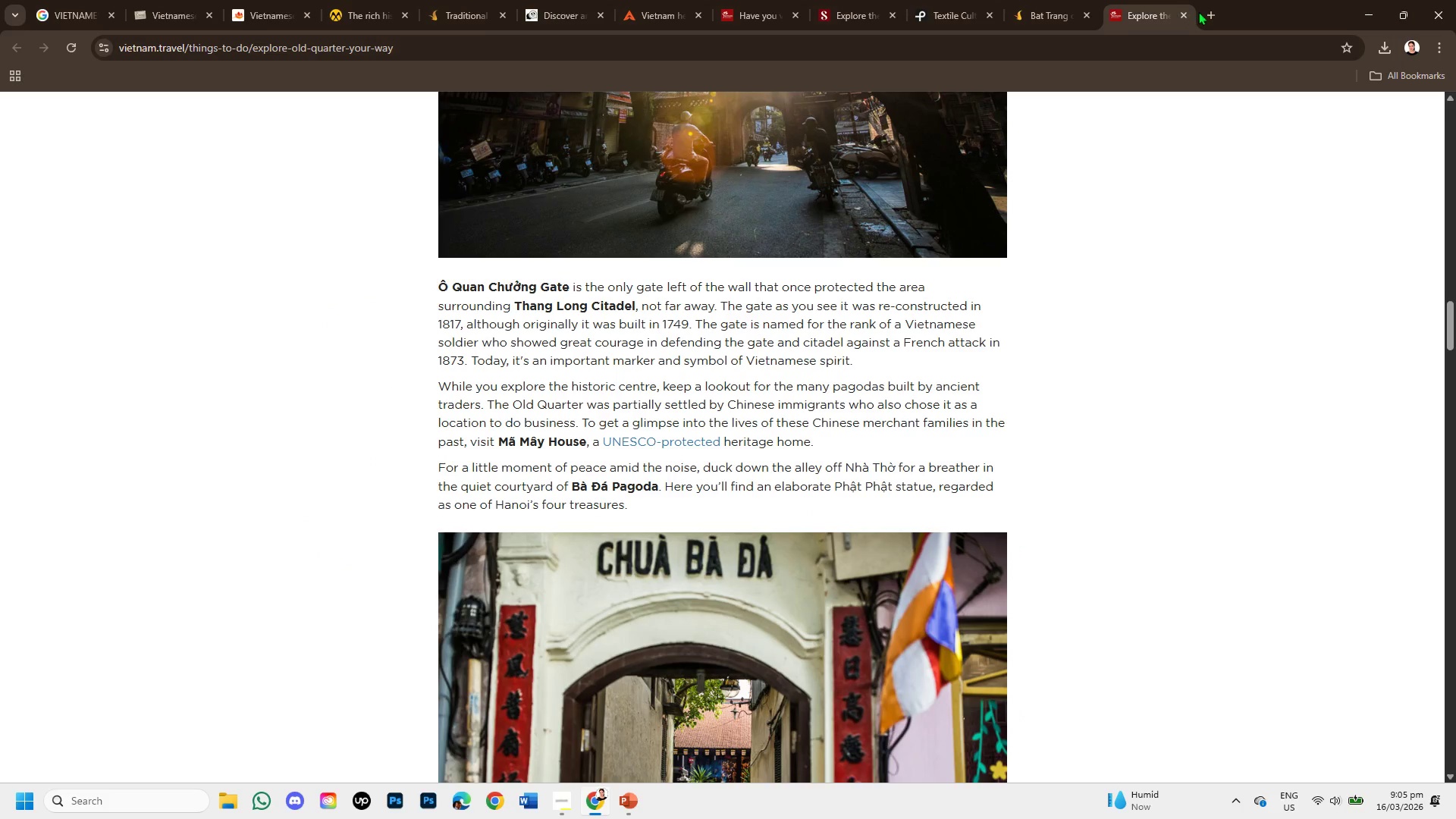 
left_click([1207, 11])
 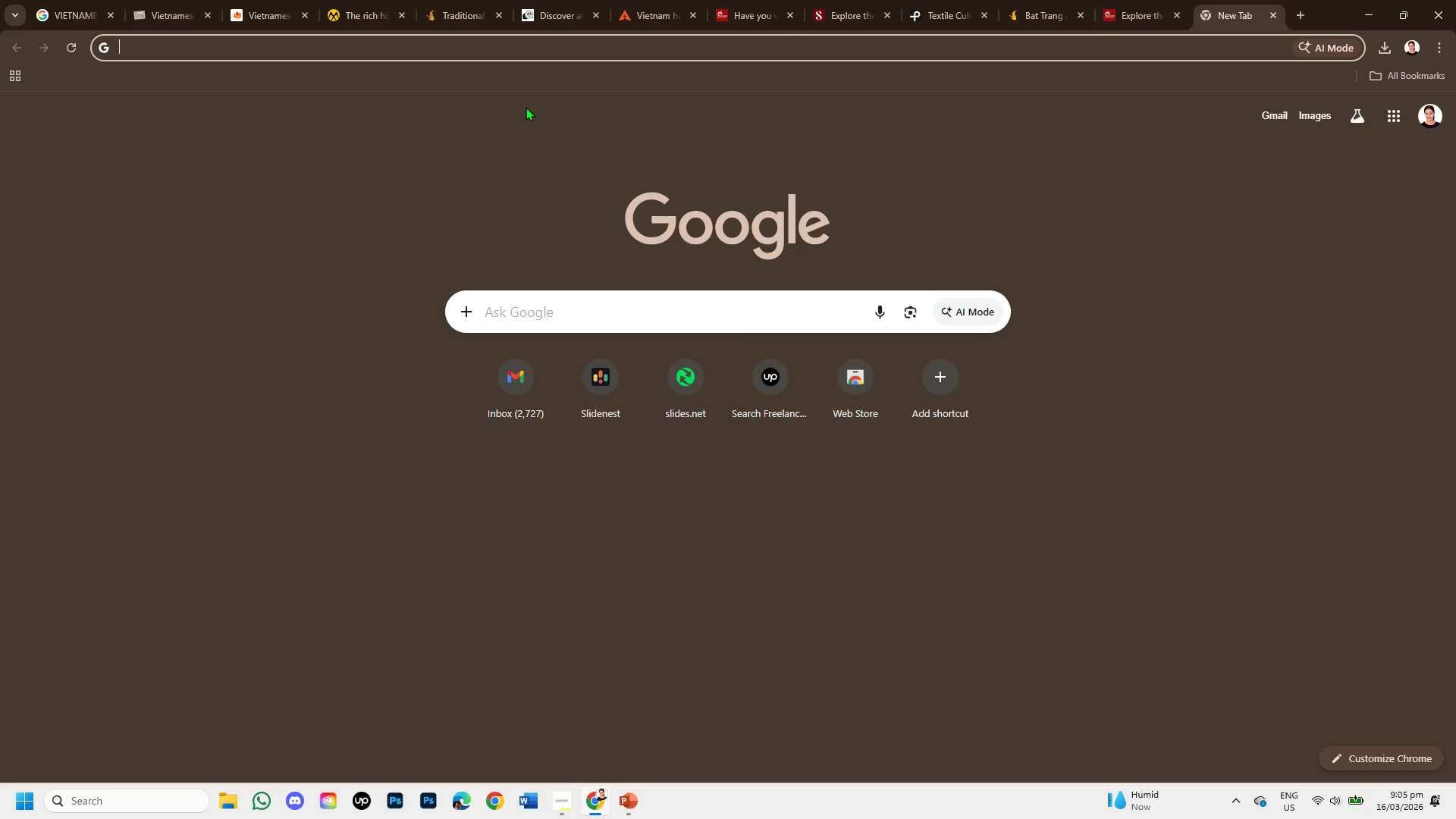 
key(G)
 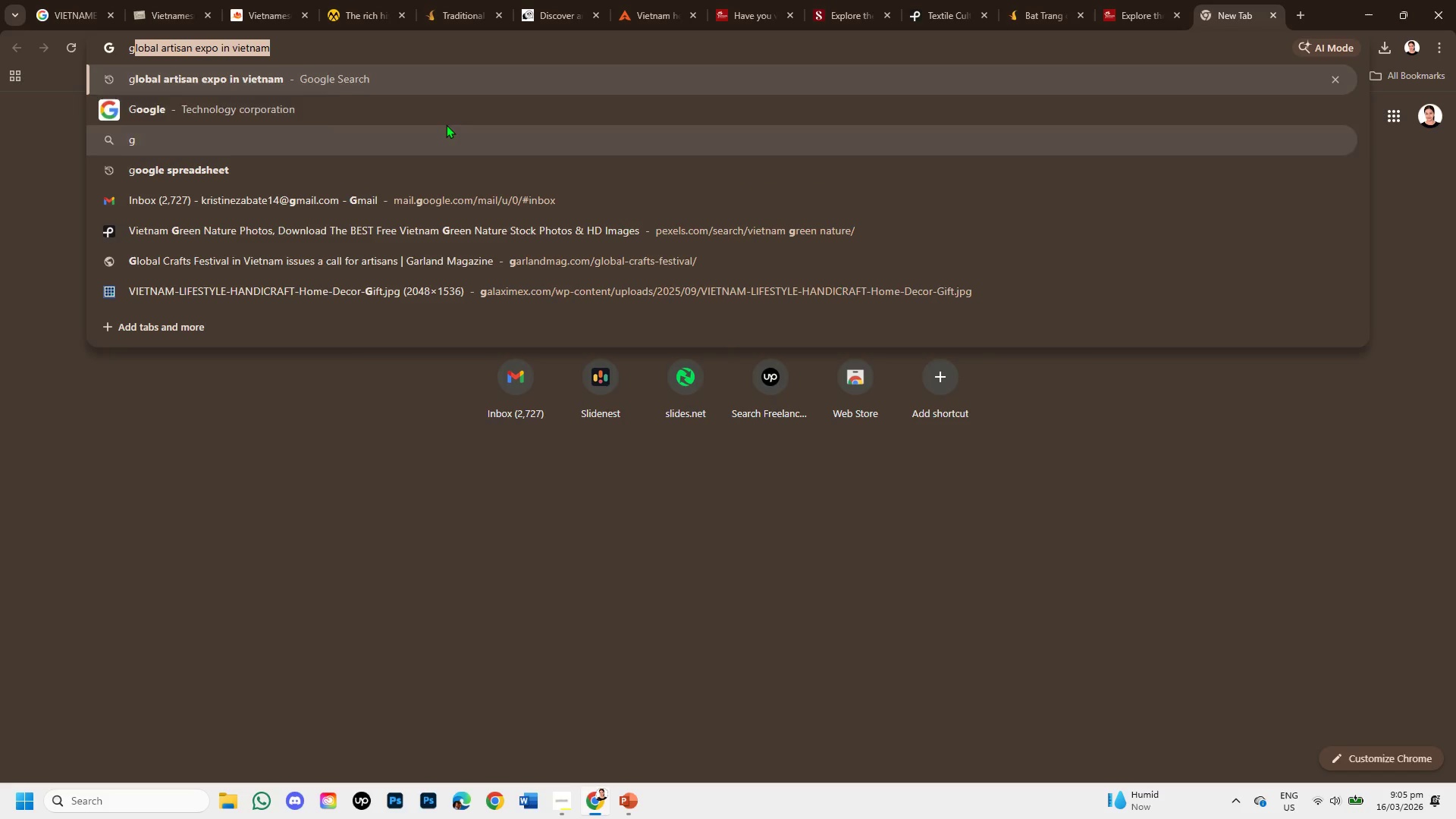 
left_click([445, 115])
 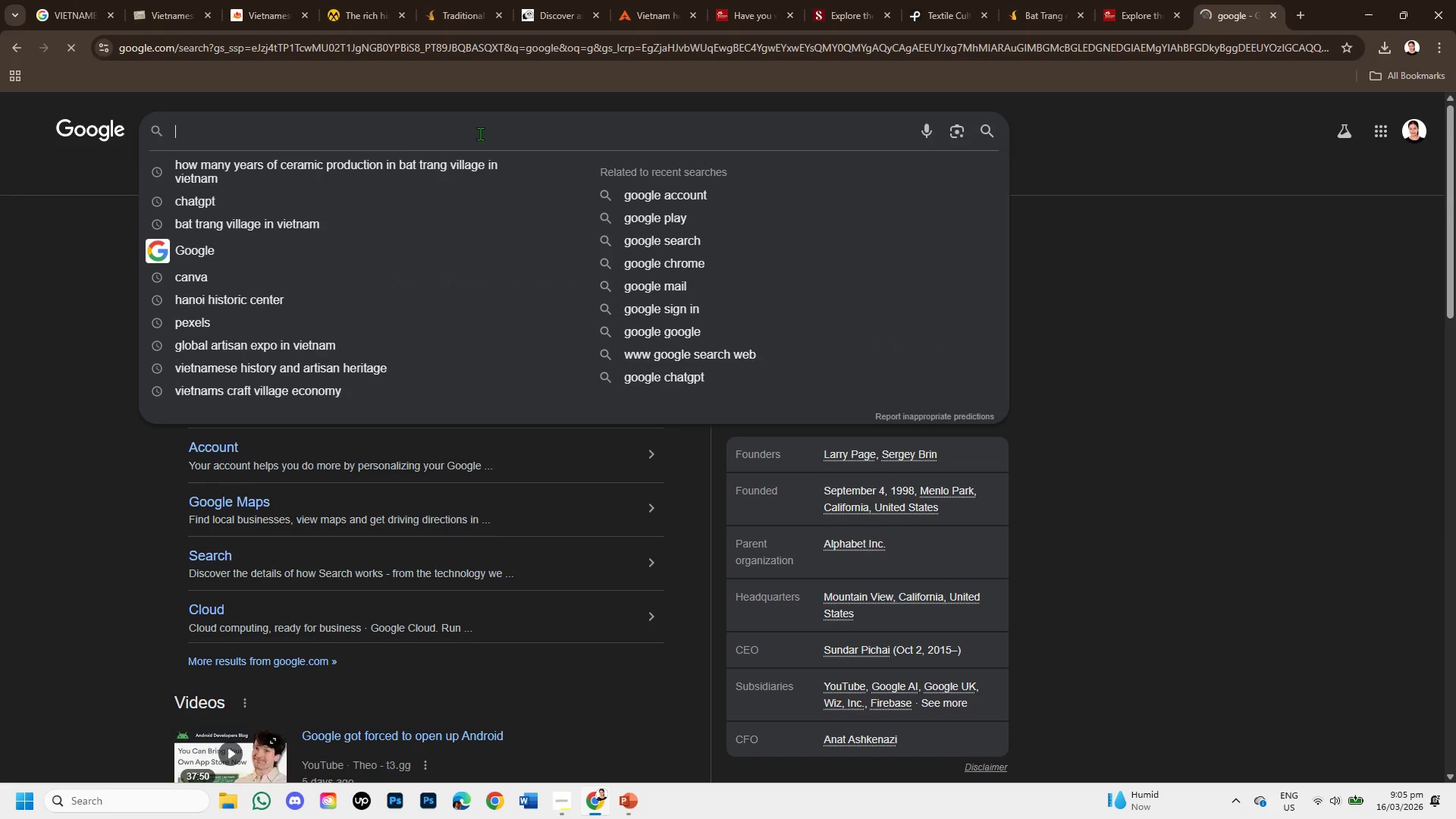 
left_click([371, 162])
 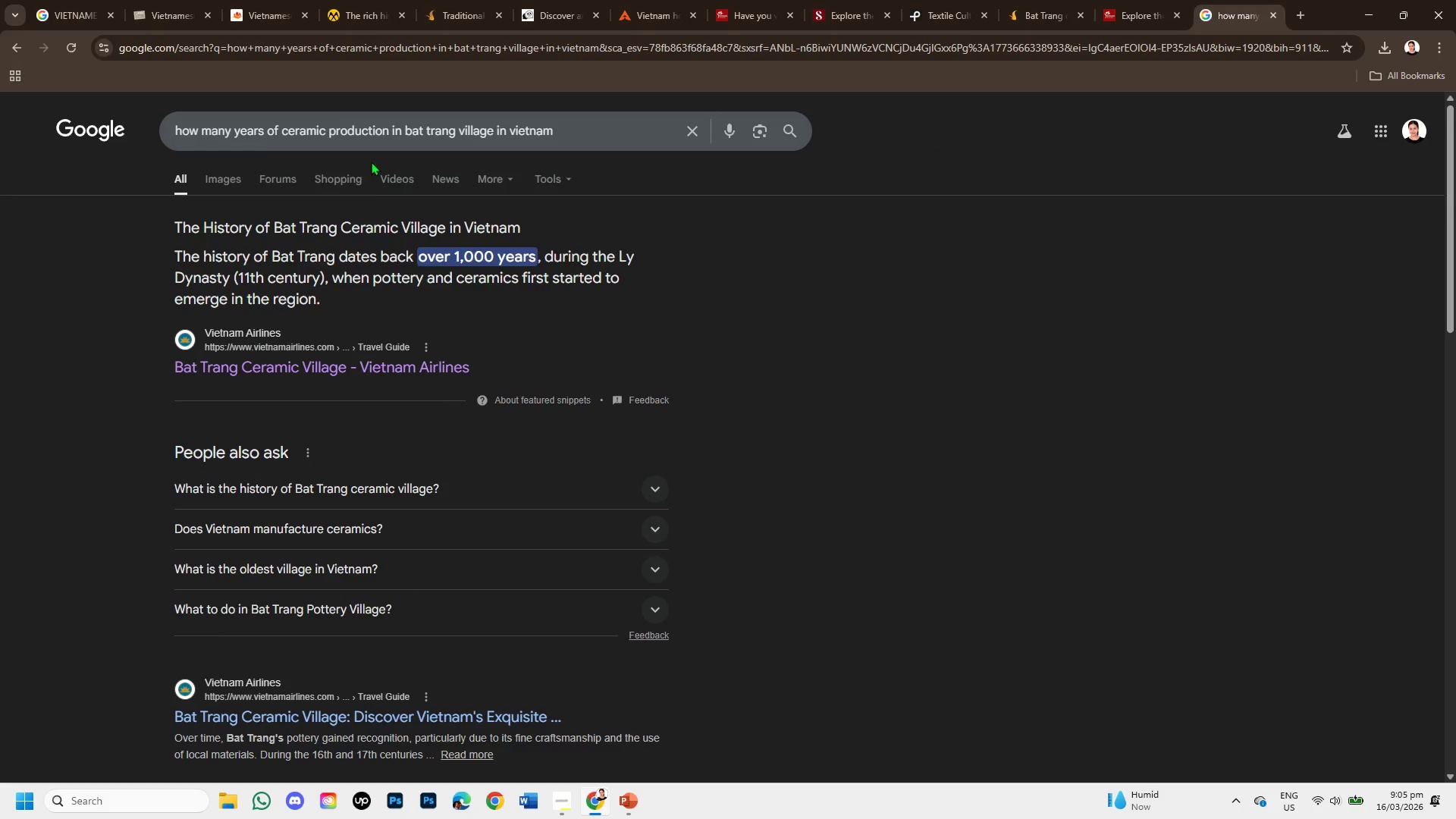 
scroll: coordinate [382, 347], scroll_direction: down, amount: 1.0
 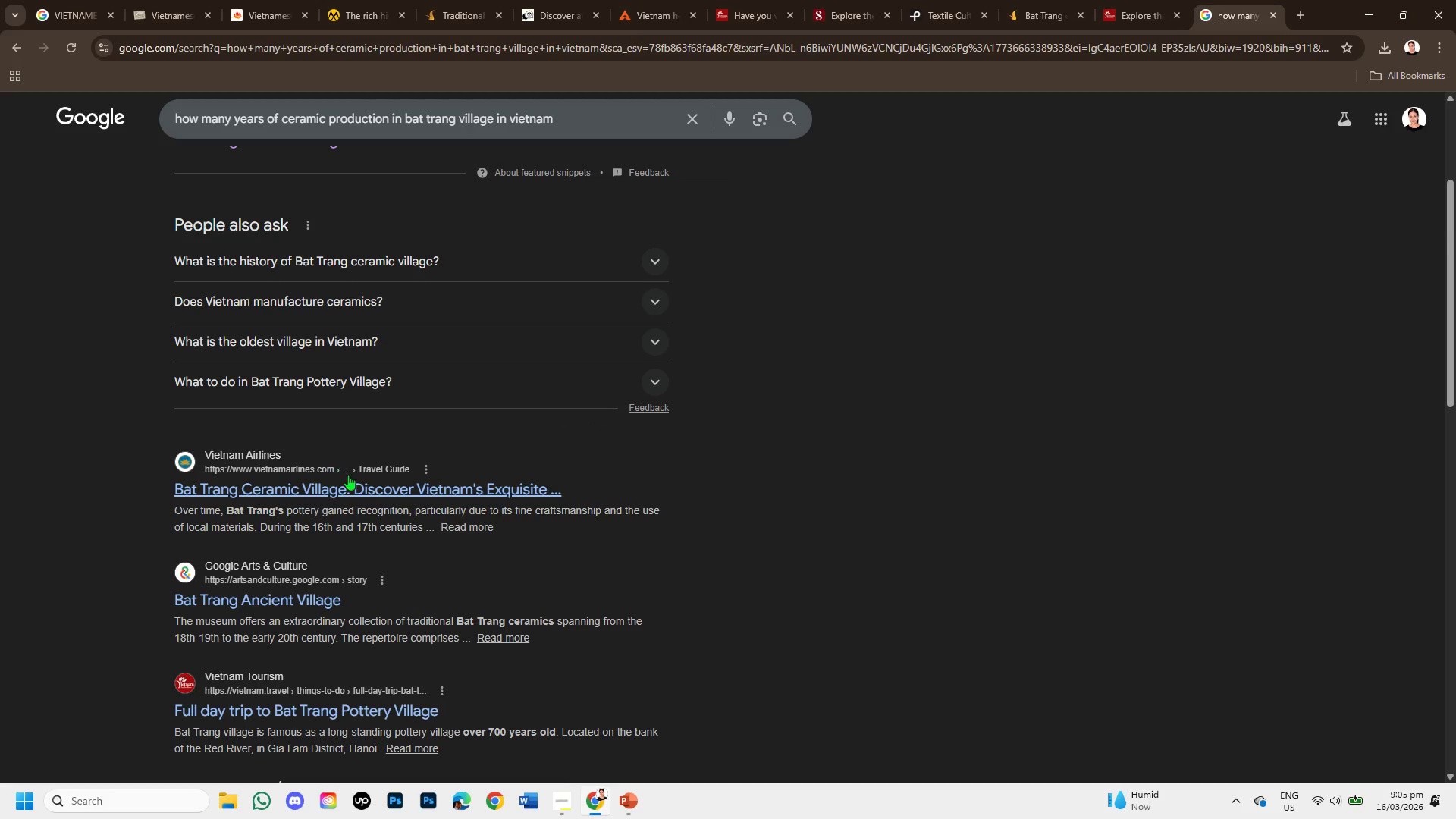 
left_click([350, 481])
 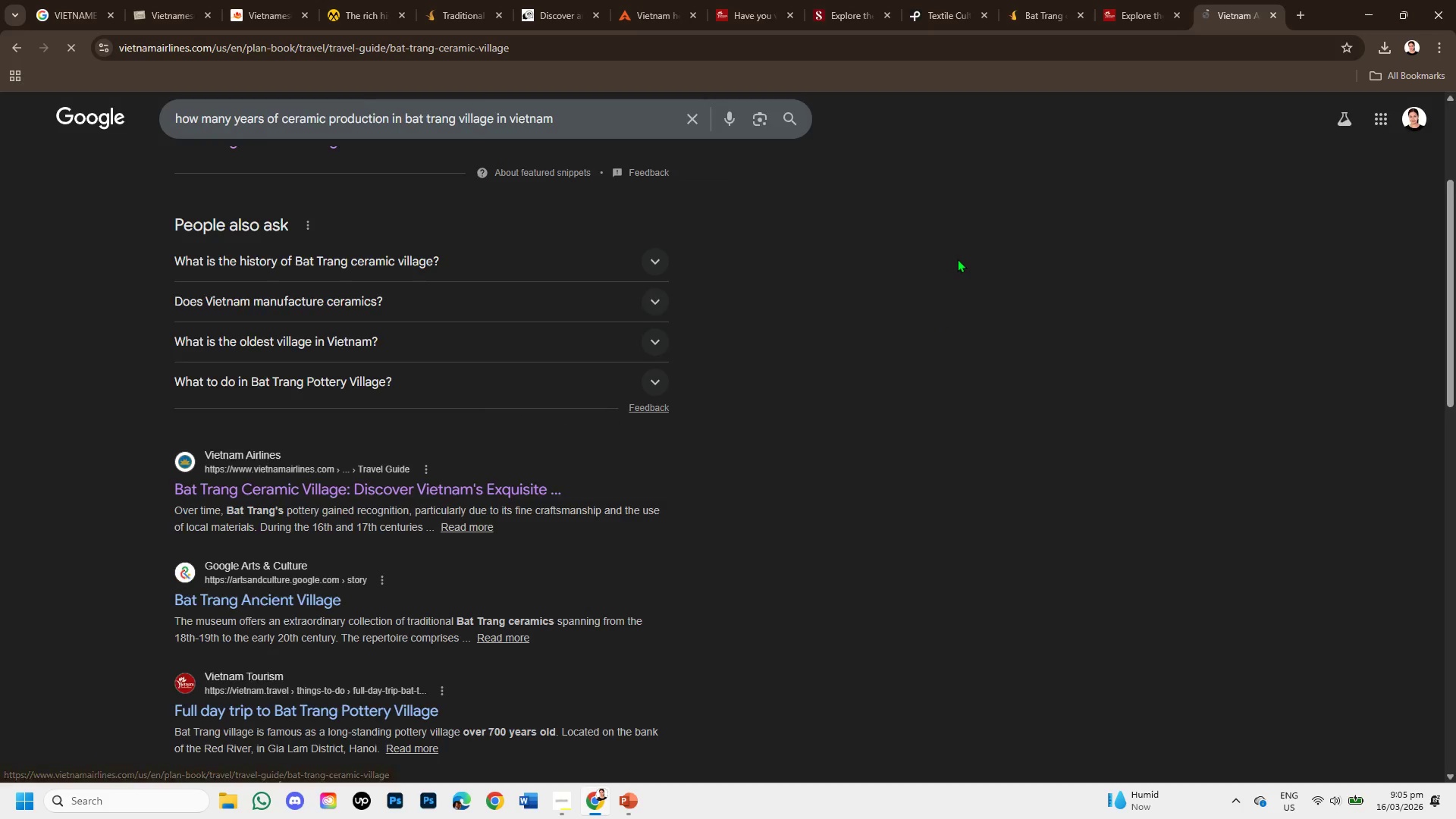 
scroll: coordinate [720, 359], scroll_direction: down, amount: 2.0
 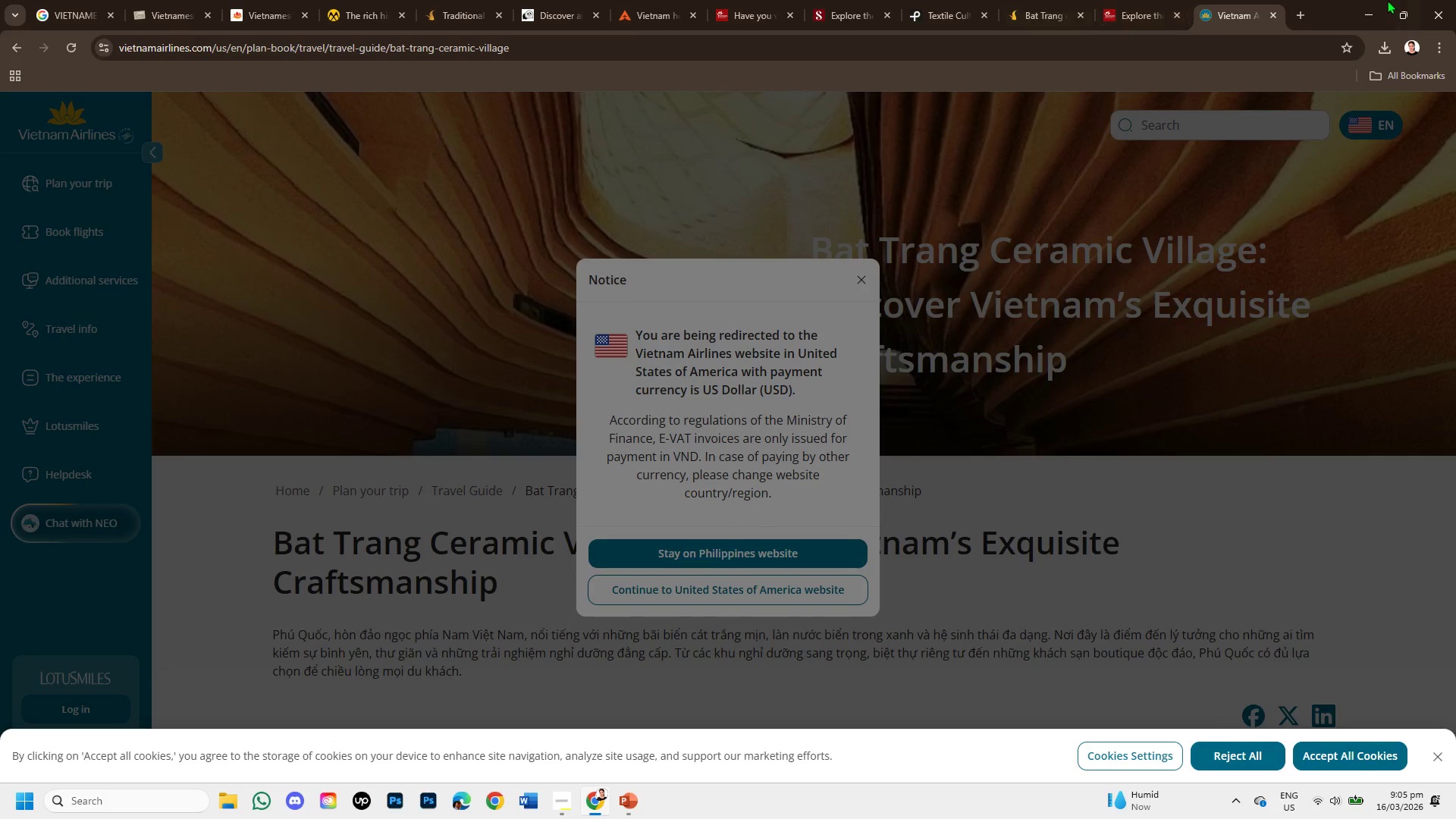 
left_click([18, 44])
 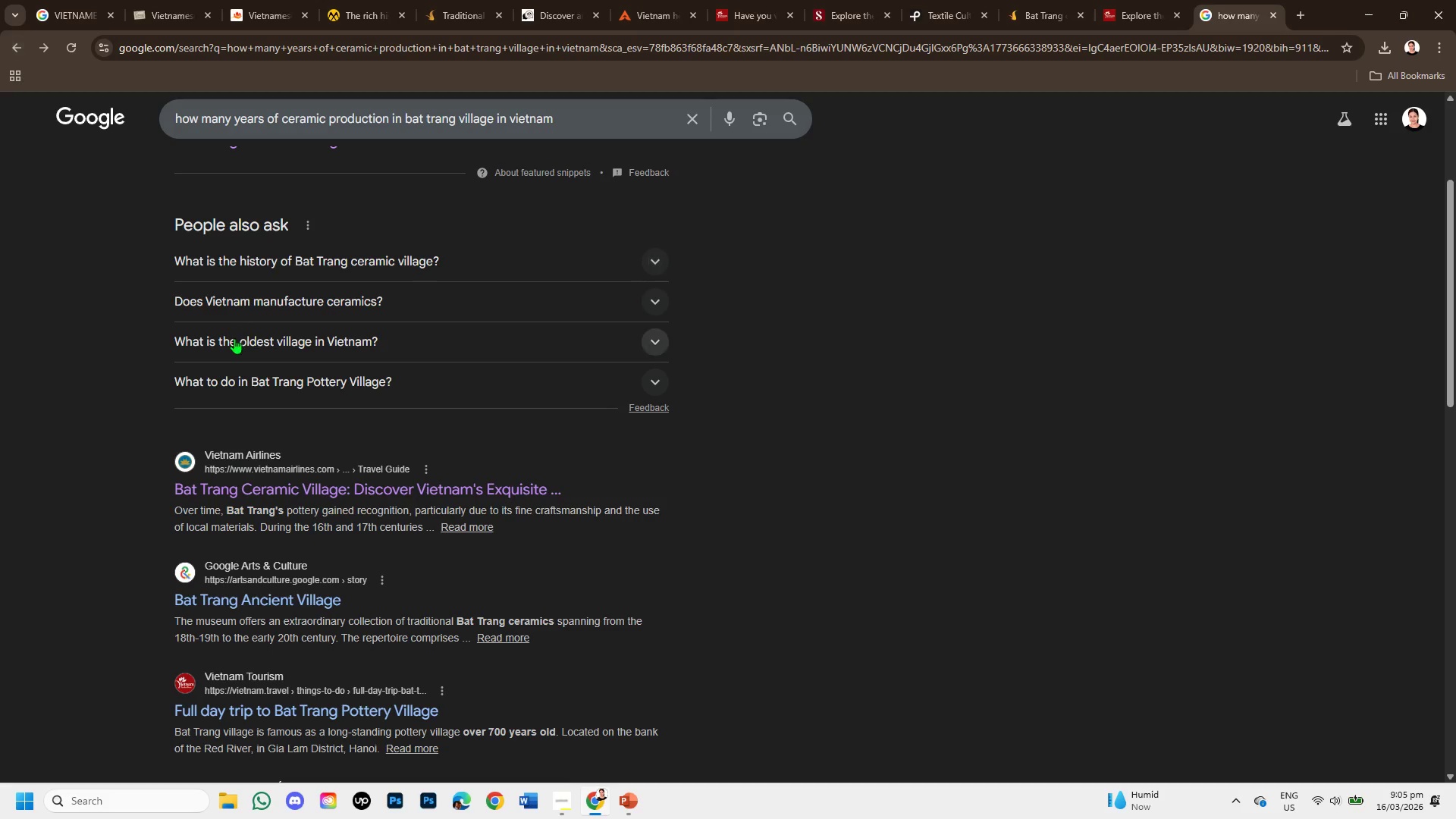 
scroll: coordinate [234, 338], scroll_direction: down, amount: 1.0
 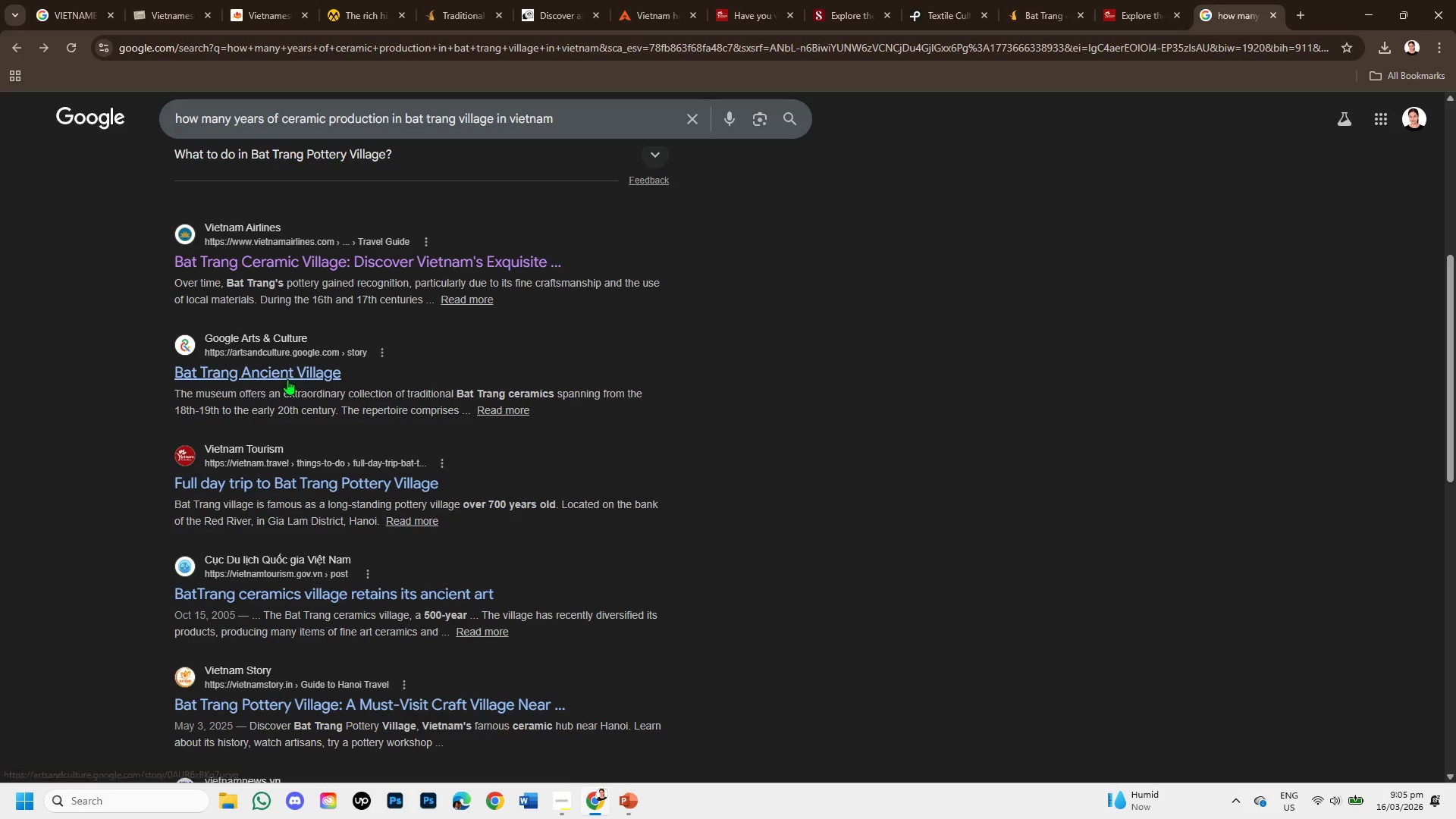 
left_click([279, 375])
 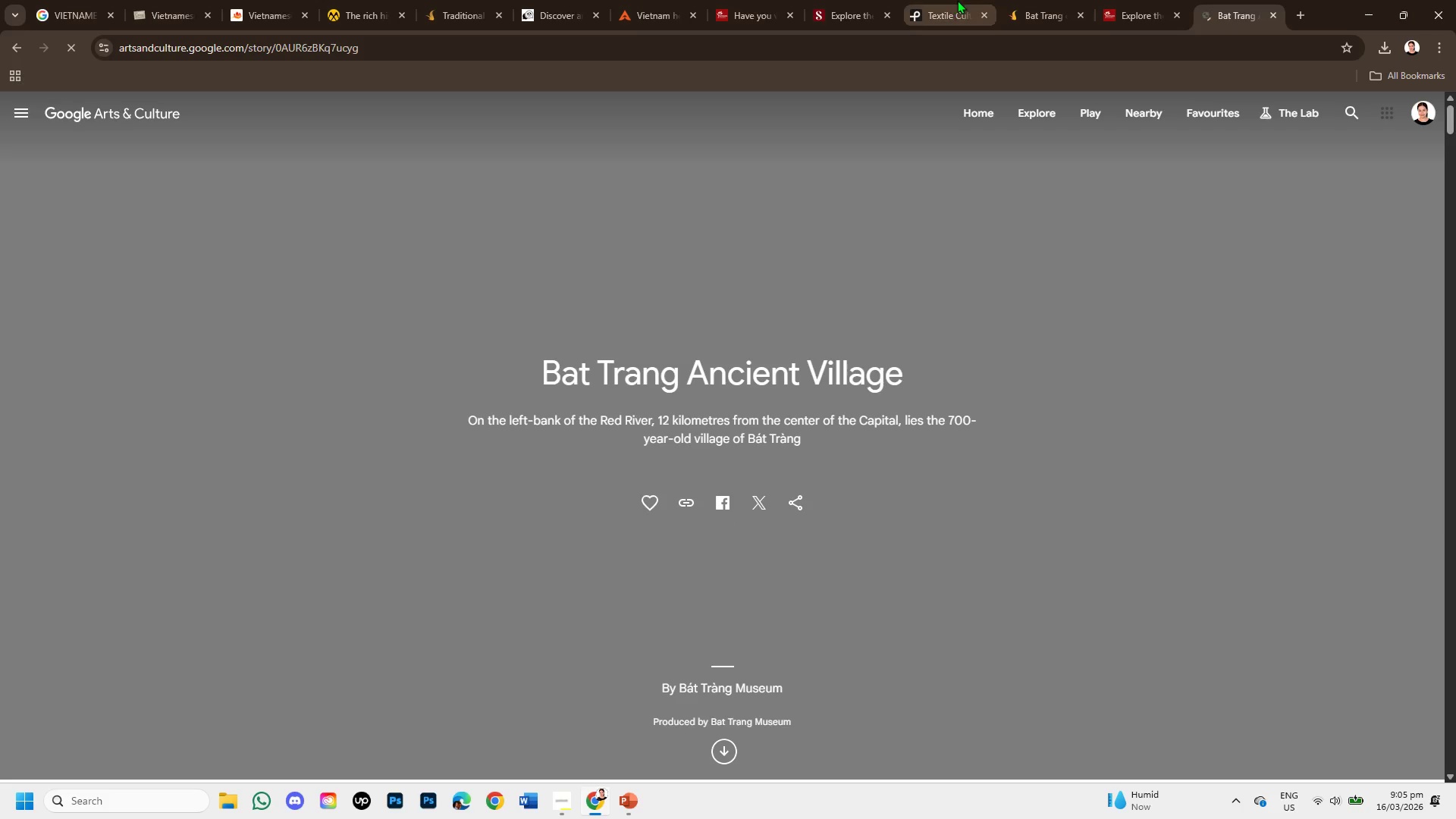 
scroll: coordinate [648, 350], scroll_direction: down, amount: 5.0
 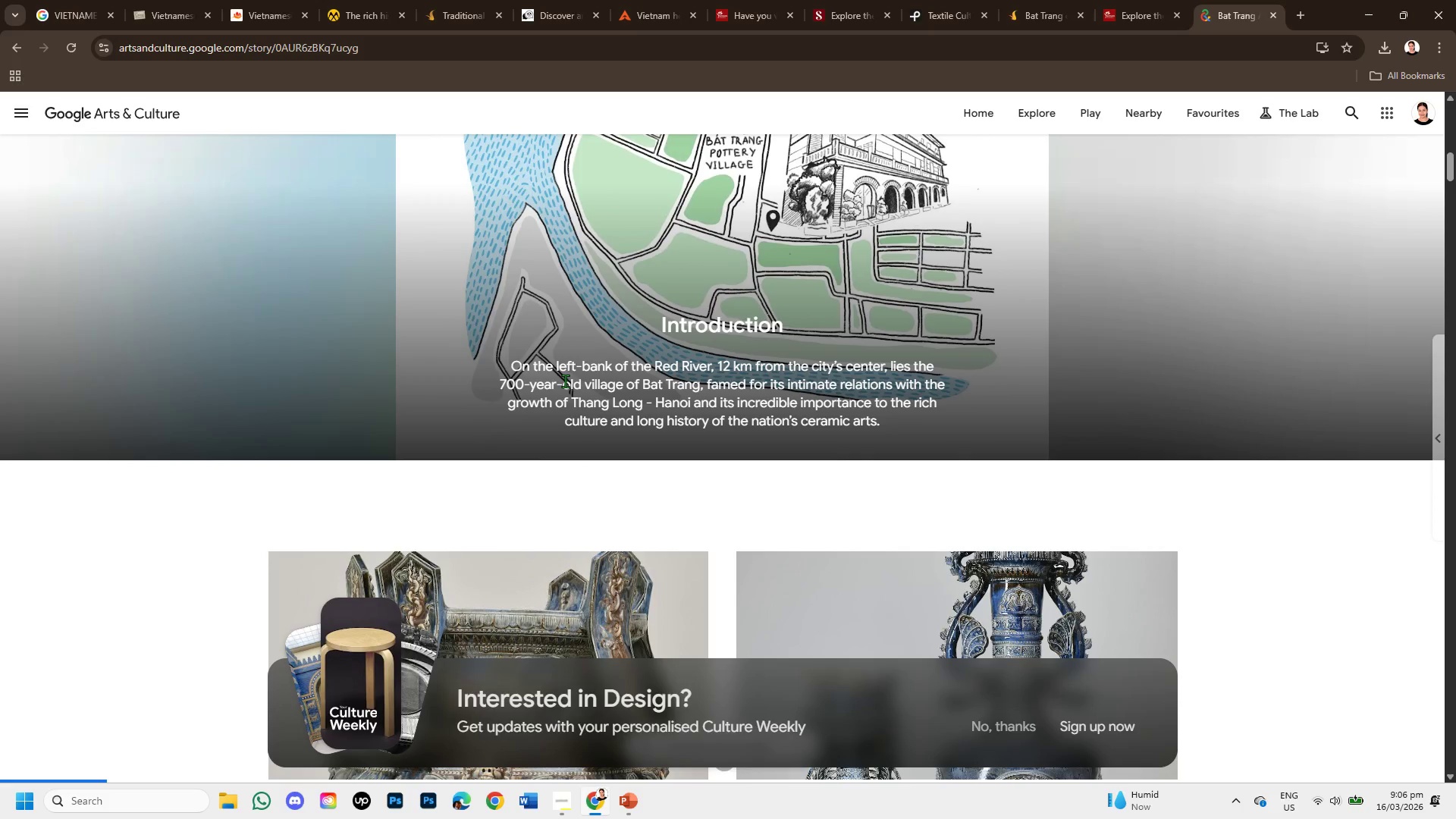 
wait(5.64)
 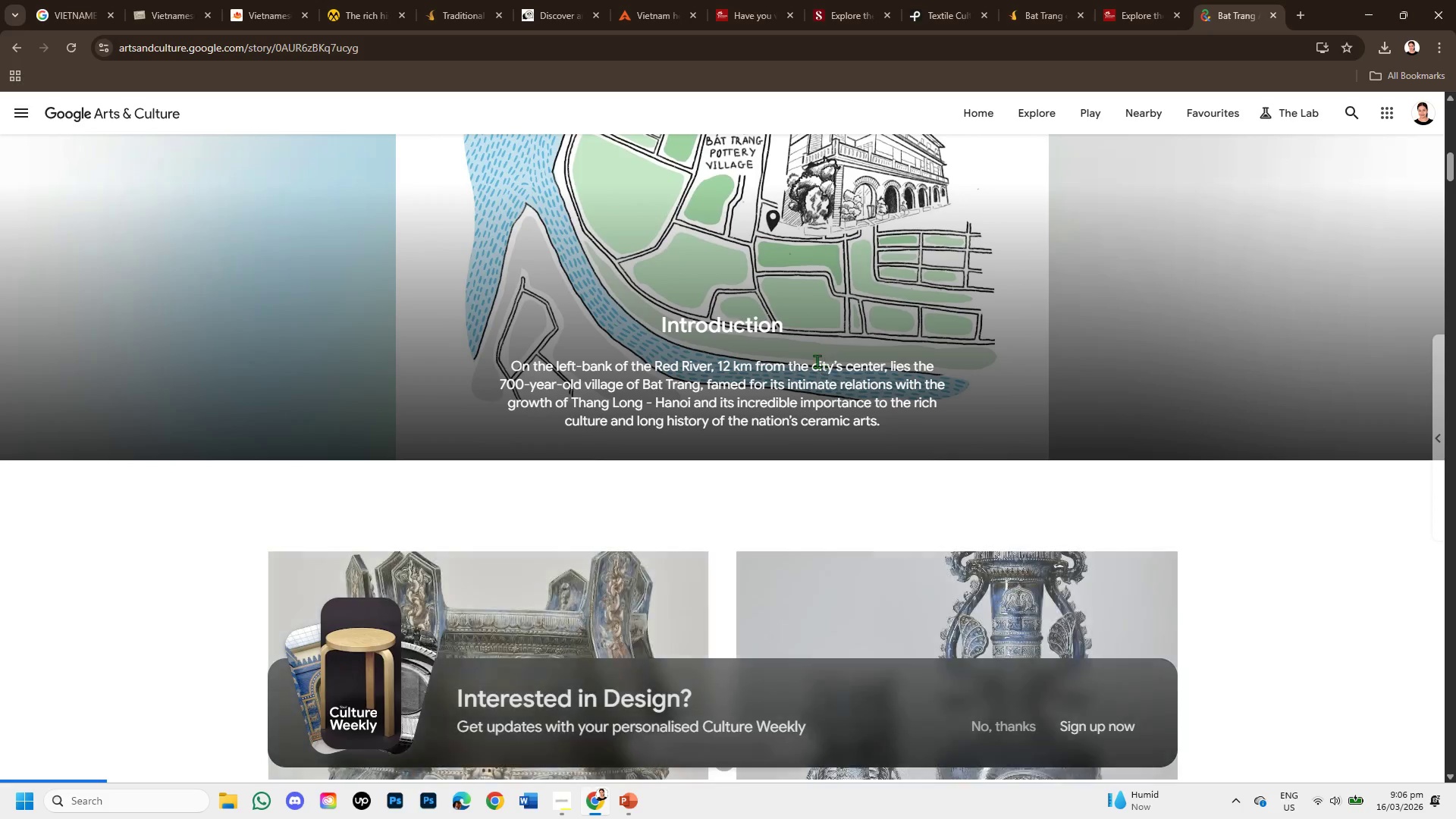 
mouse_move([427, 10])
 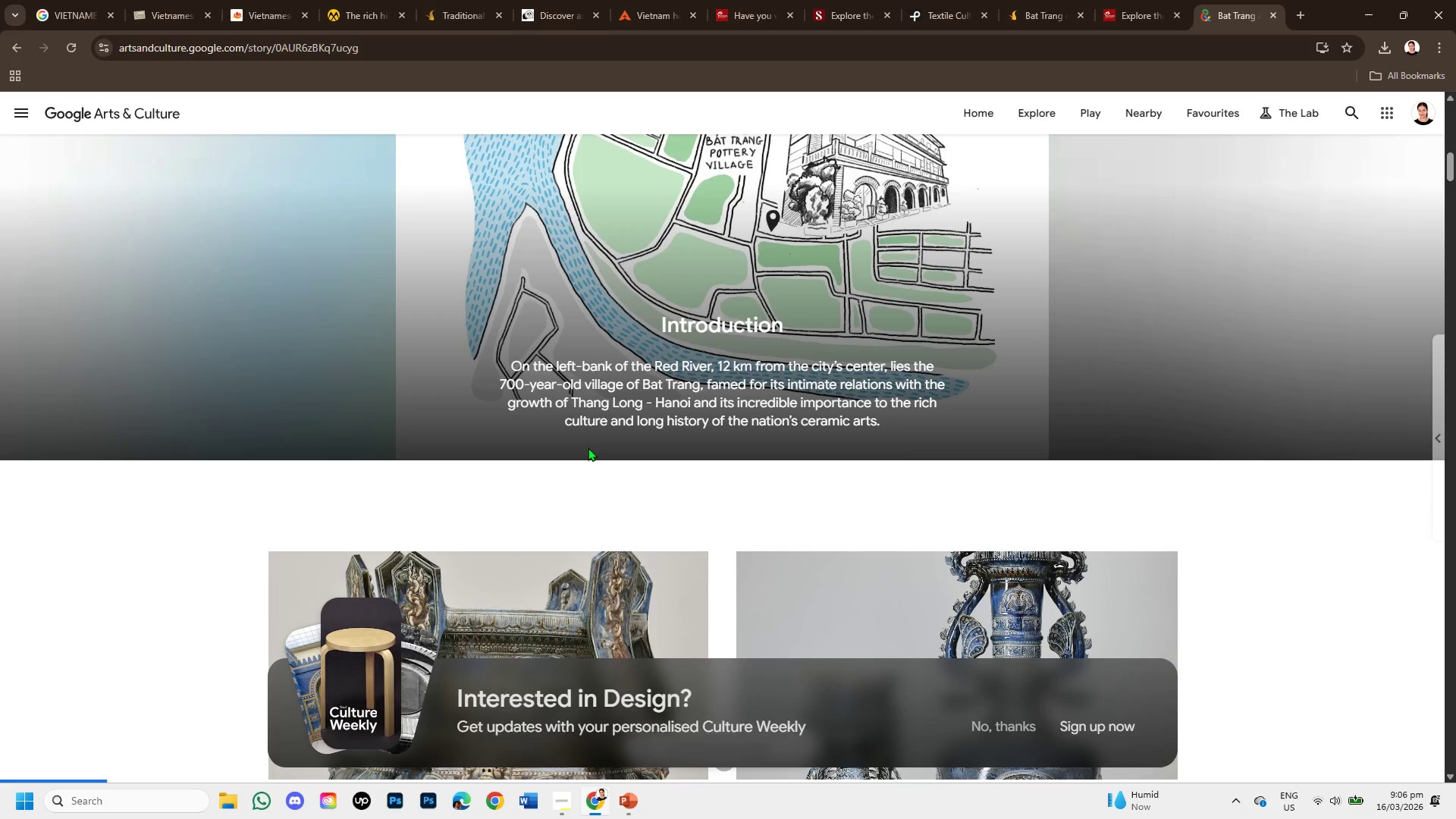 
scroll: coordinate [151, 420], scroll_direction: down, amount: 10.0
 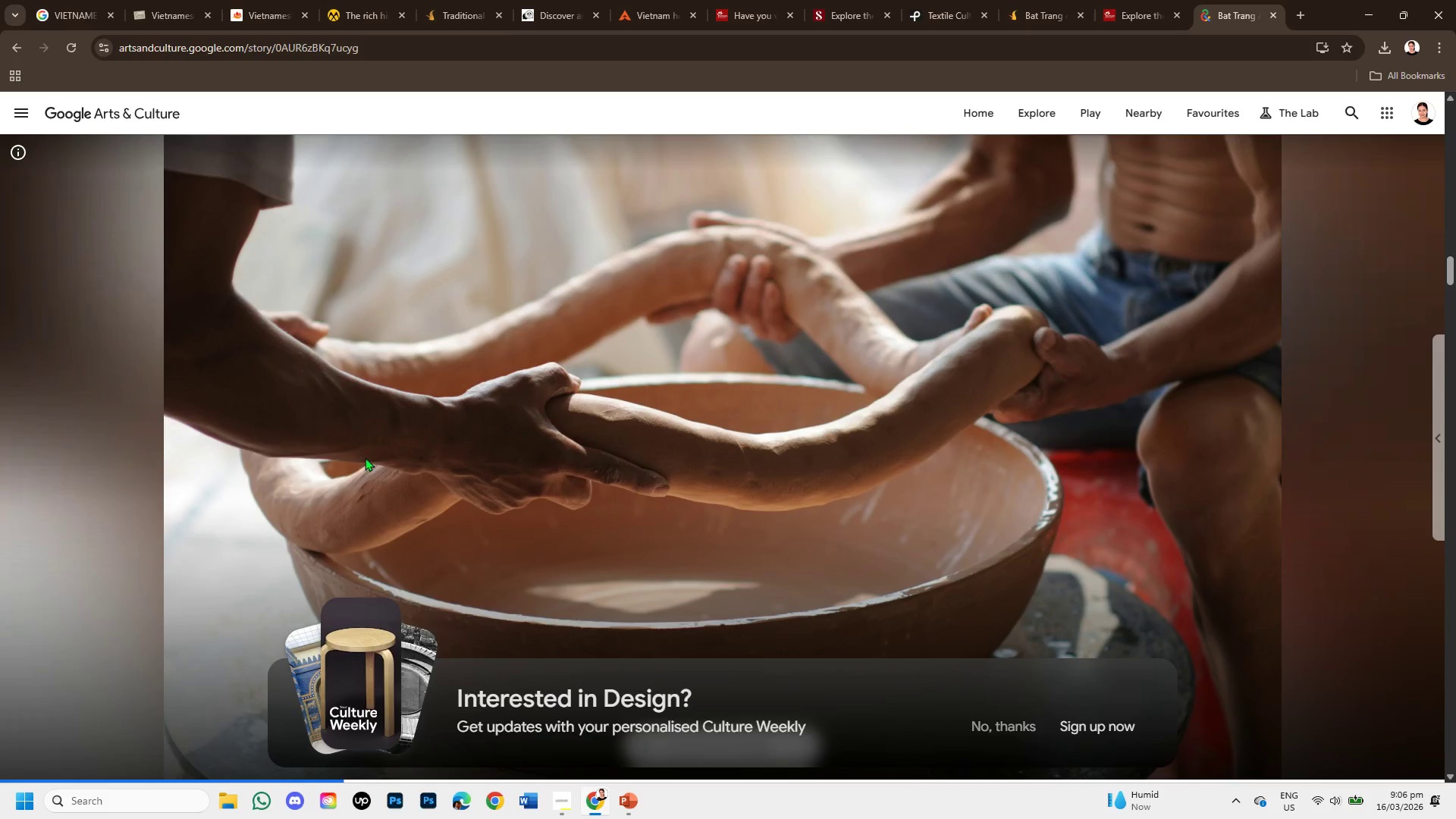 
scroll: coordinate [534, 472], scroll_direction: down, amount: 6.0
 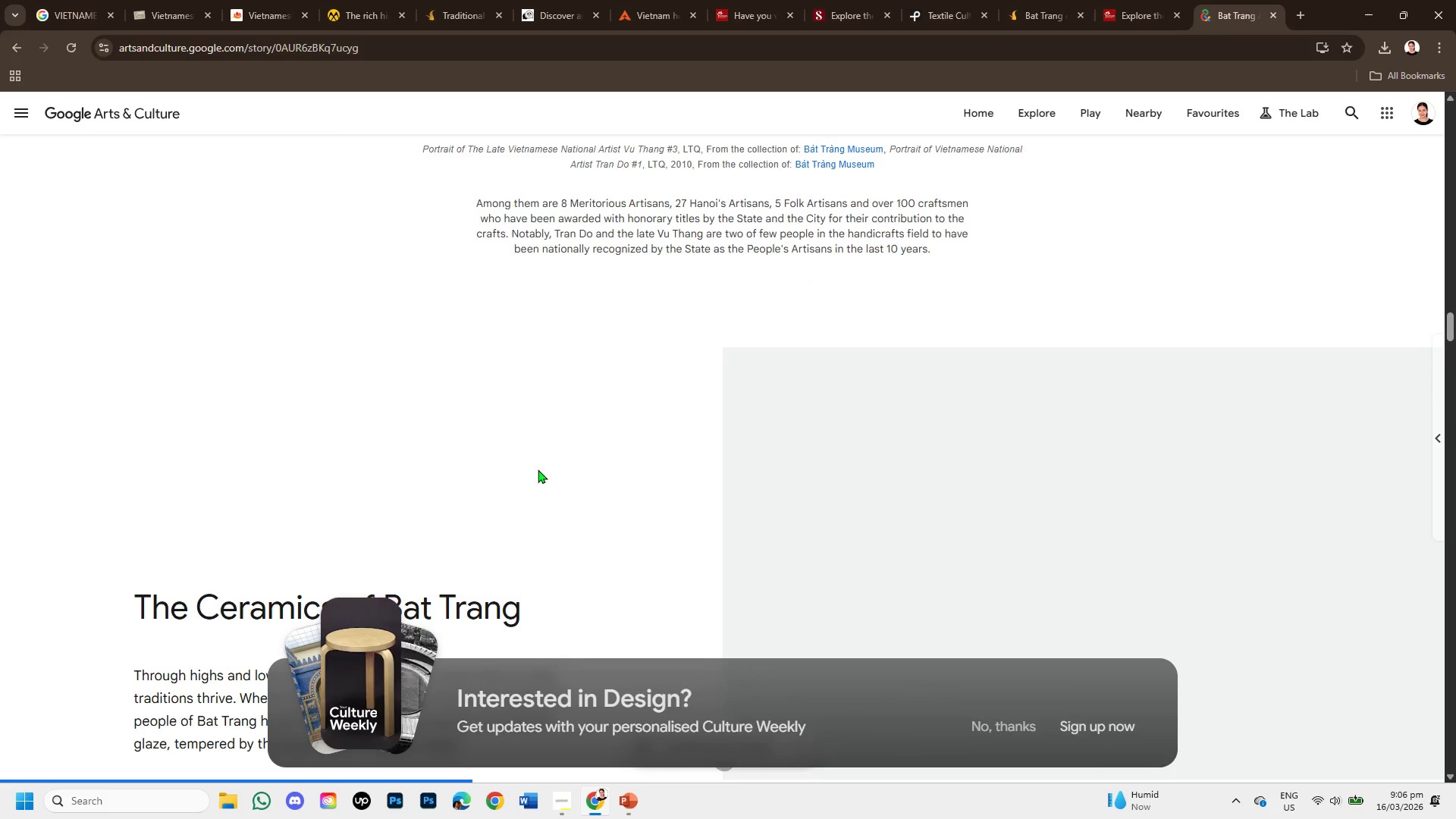 
scroll: coordinate [542, 469], scroll_direction: up, amount: 3.0
 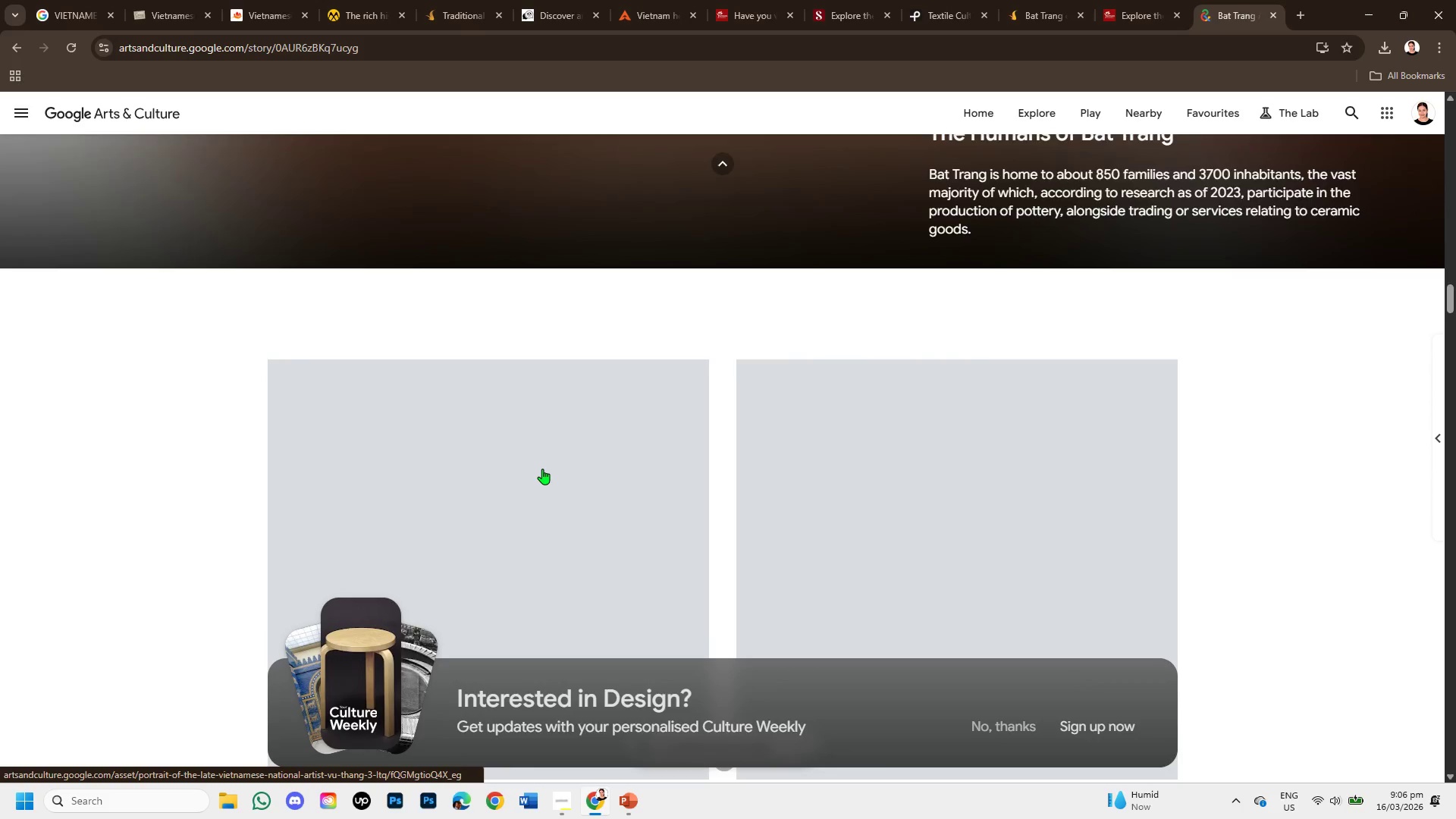 
scroll: coordinate [671, 463], scroll_direction: down, amount: 12.0
 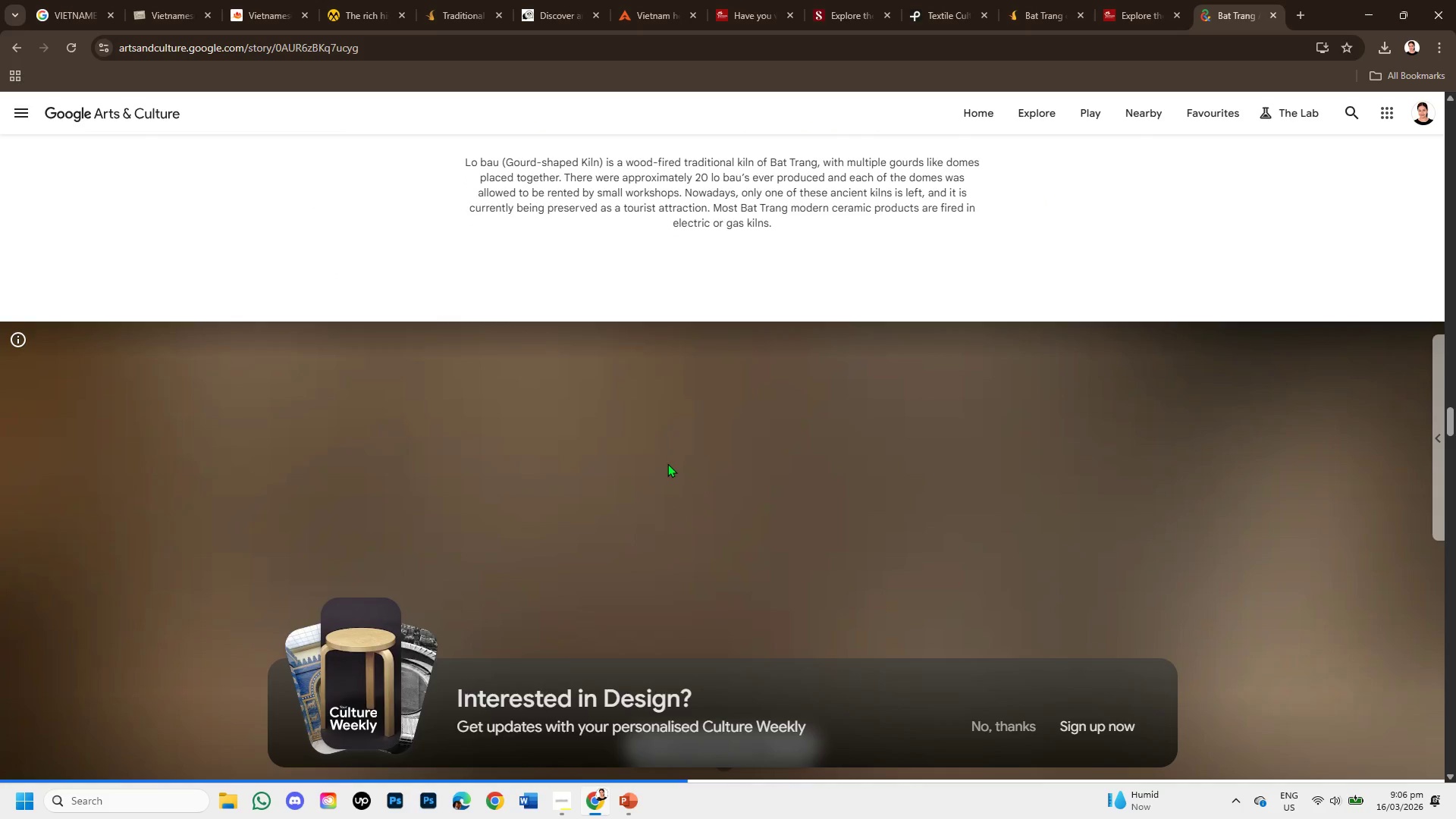 
scroll: coordinate [667, 463], scroll_direction: up, amount: 4.0
 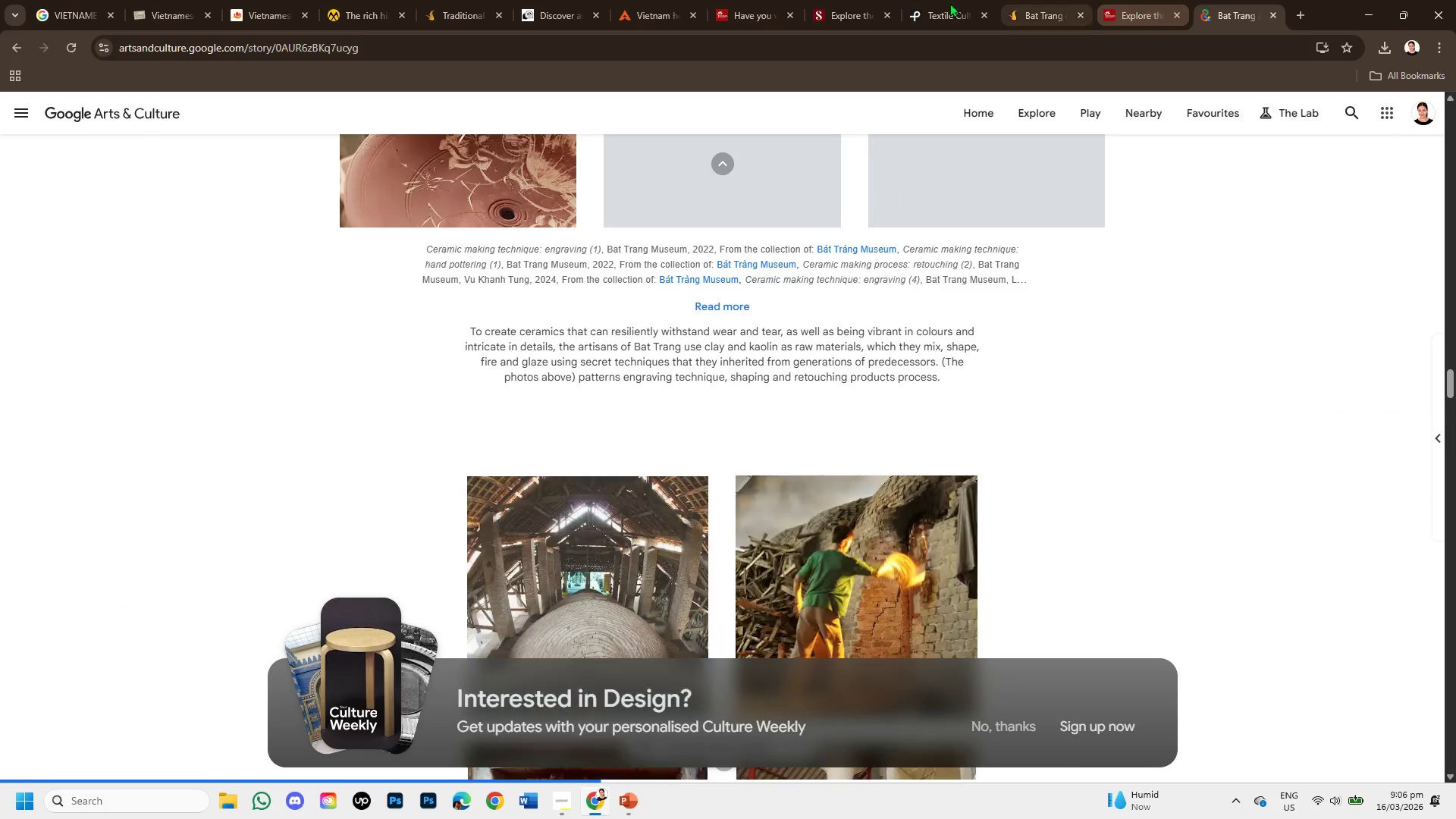 
left_click([947, 3])
 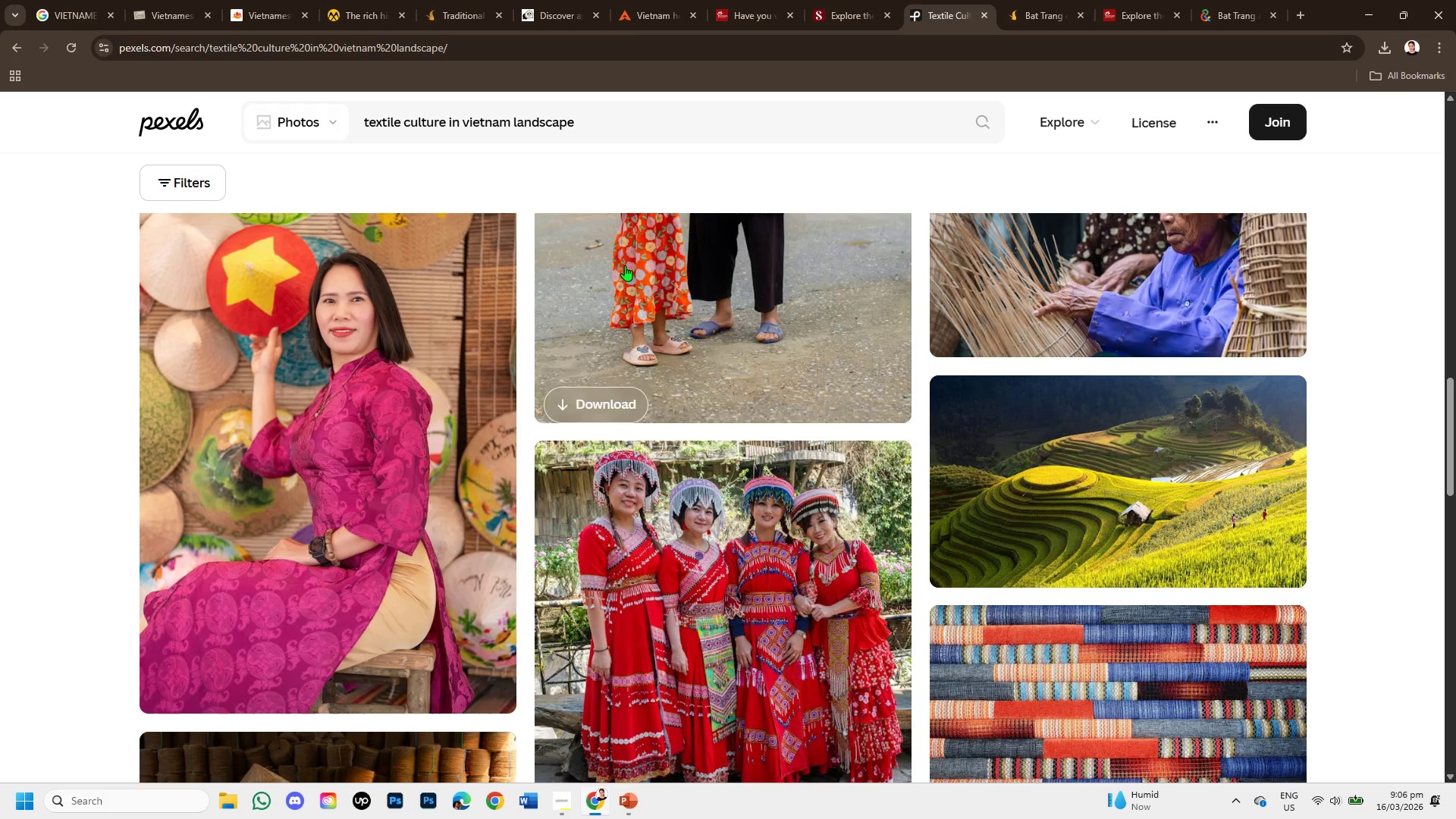 
scroll: coordinate [478, 225], scroll_direction: up, amount: 5.0
 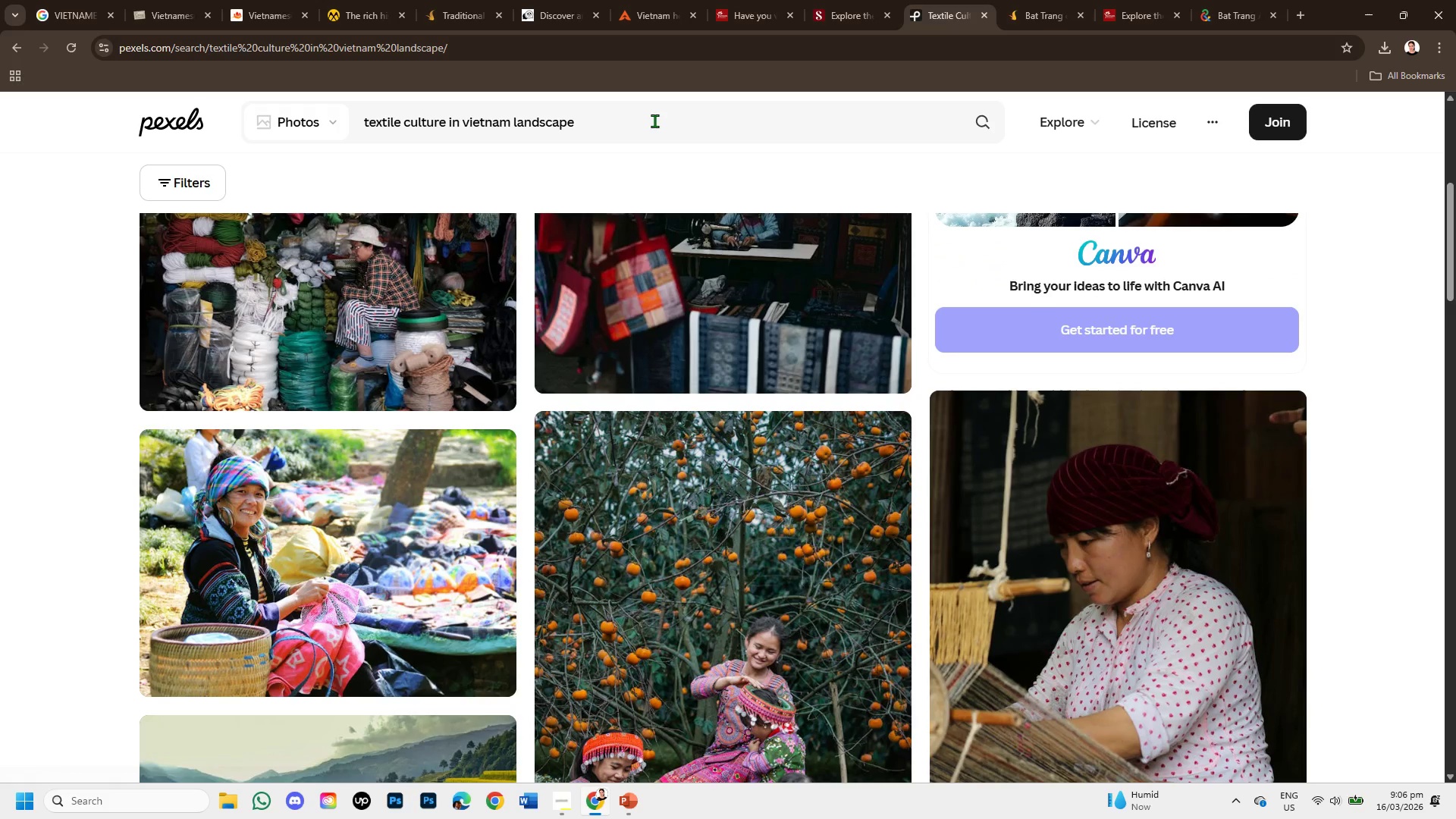 
left_click_drag(start_coordinate=[654, 121], to_coordinate=[309, 94])
 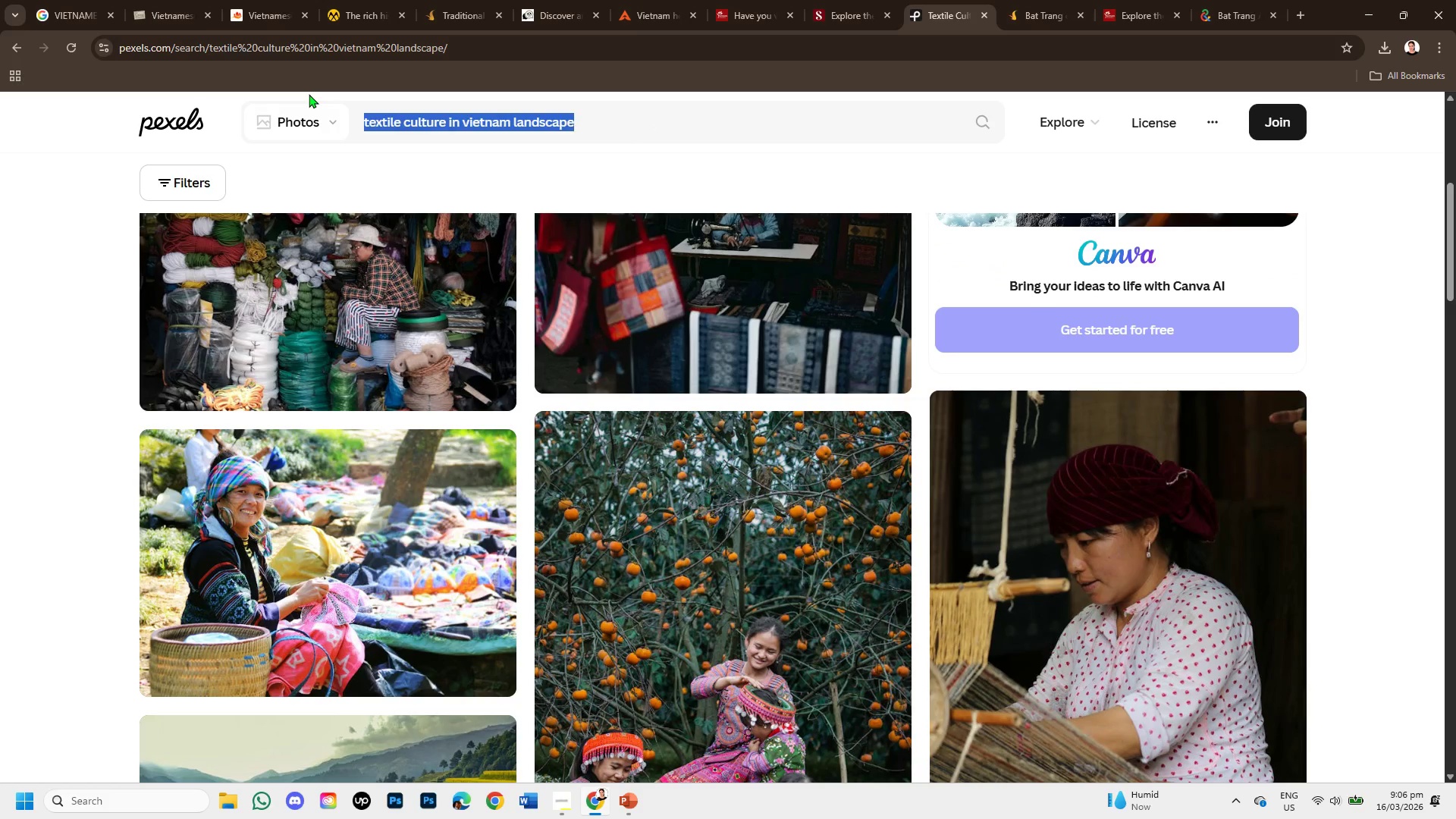 
key(Backspace)
type(bqat trang g)
key(Backspace)
type(village)
 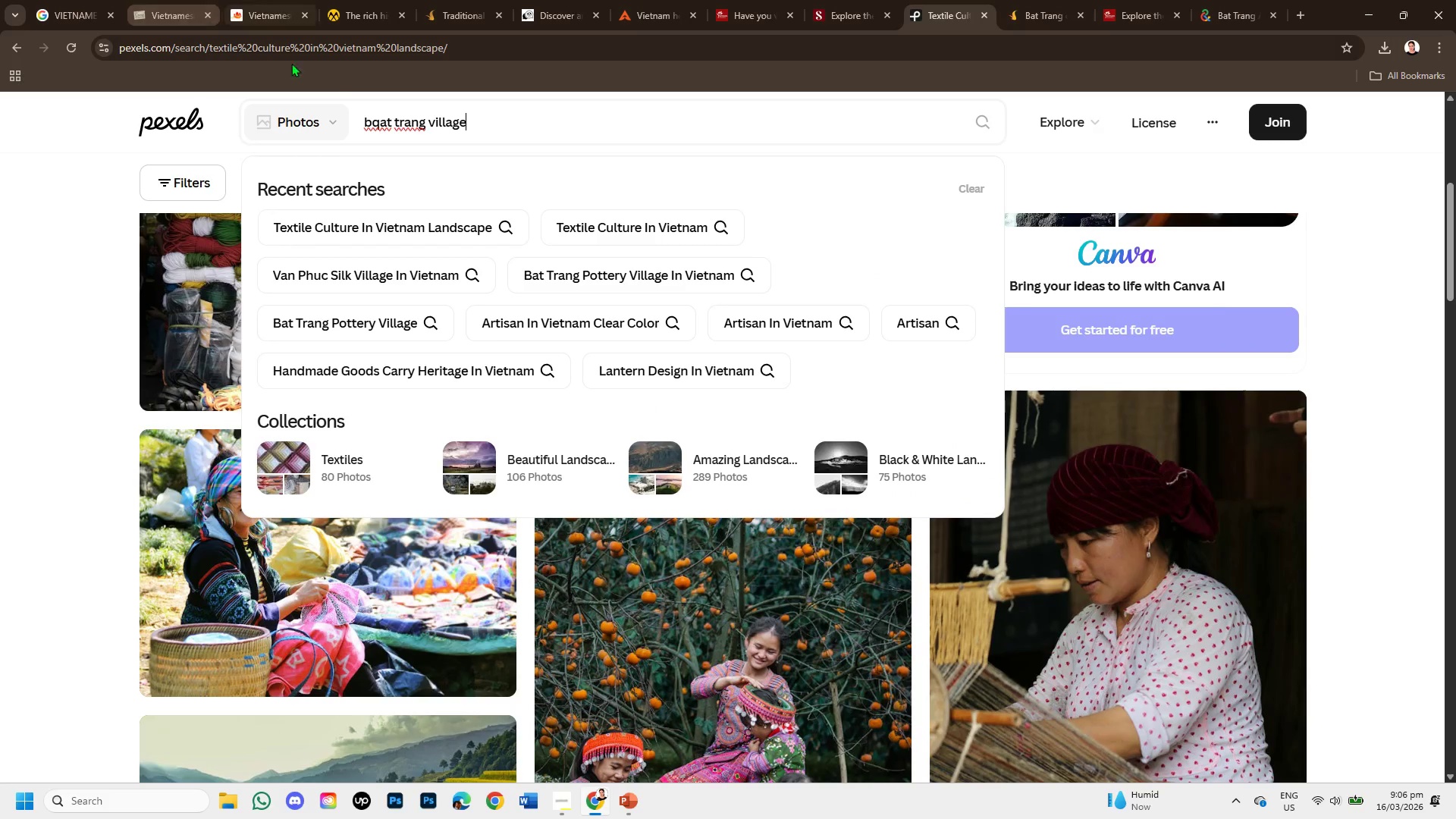 
left_click([381, 127])
 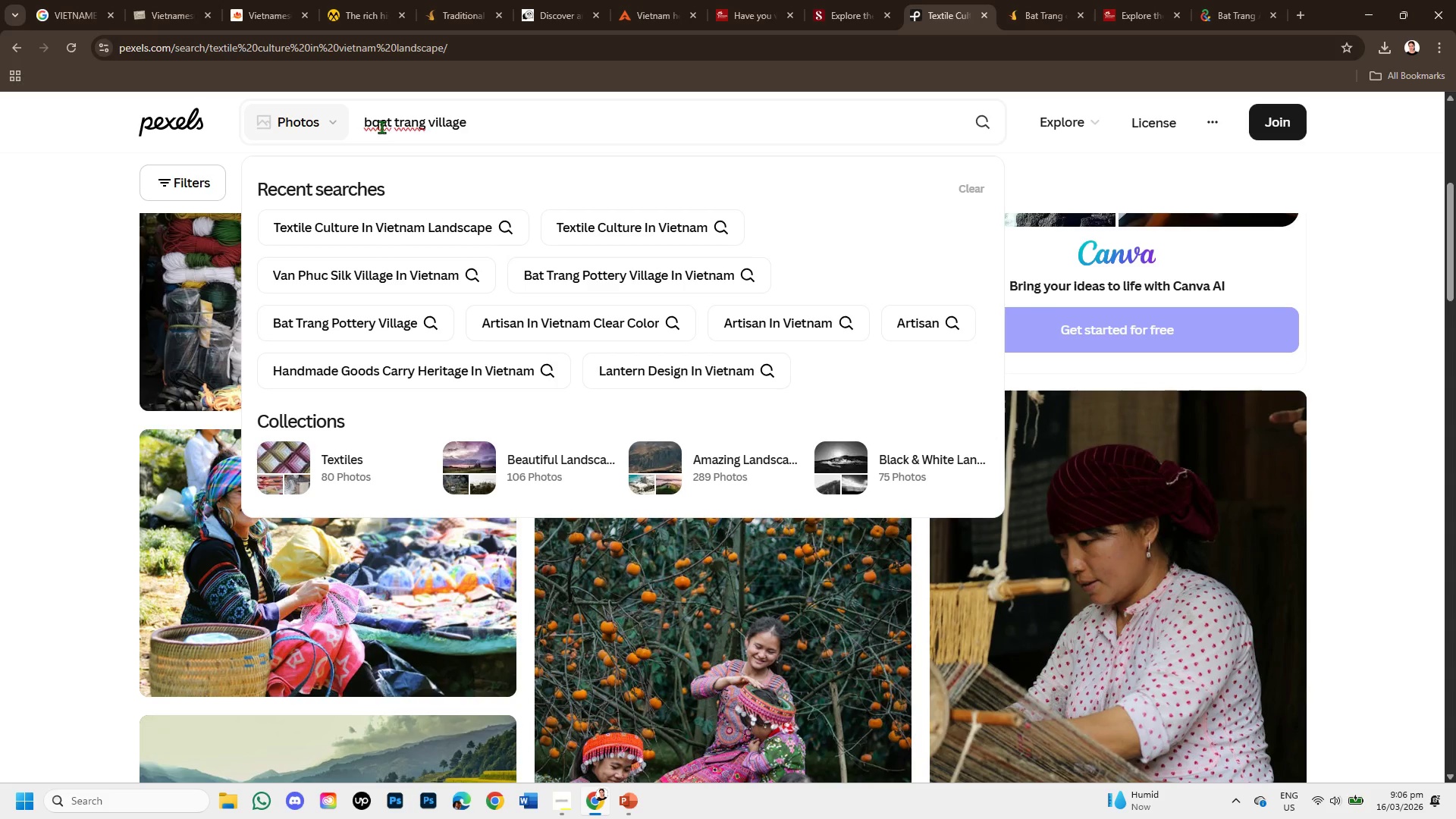 
key(Backspace)
 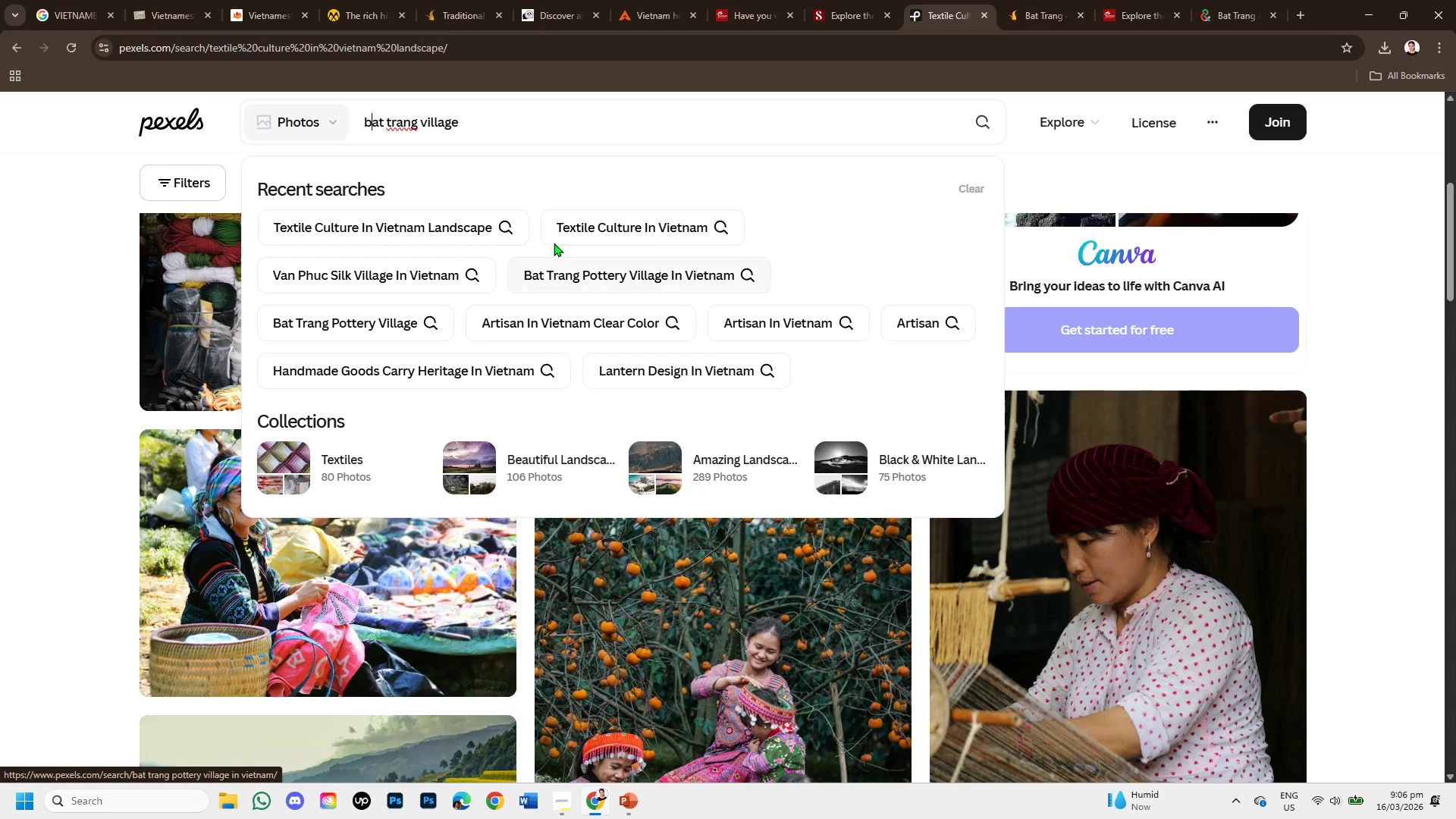 
left_click([494, 106])
 